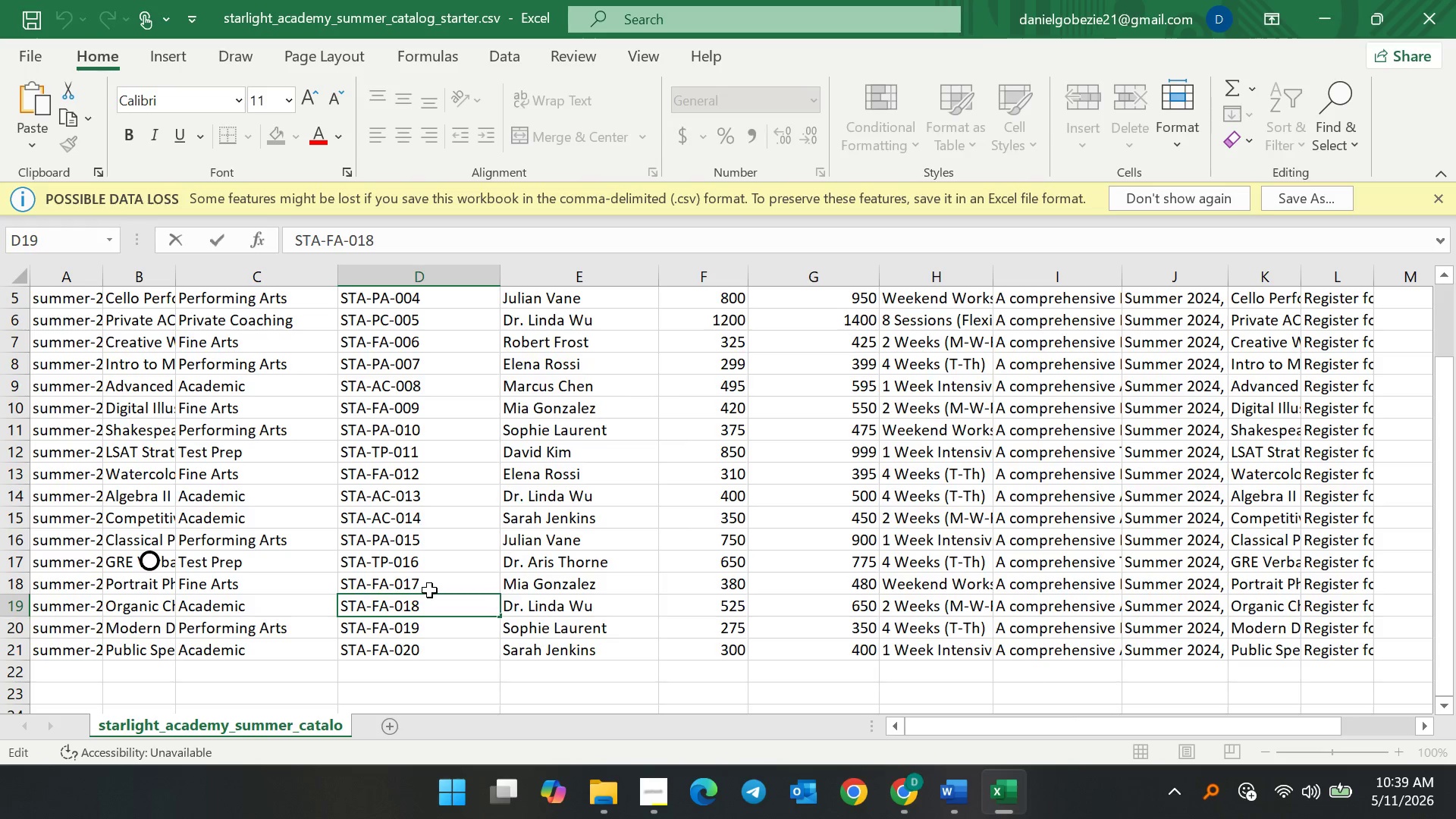 
key(Backspace)
key(Backspace)
type(AC)
 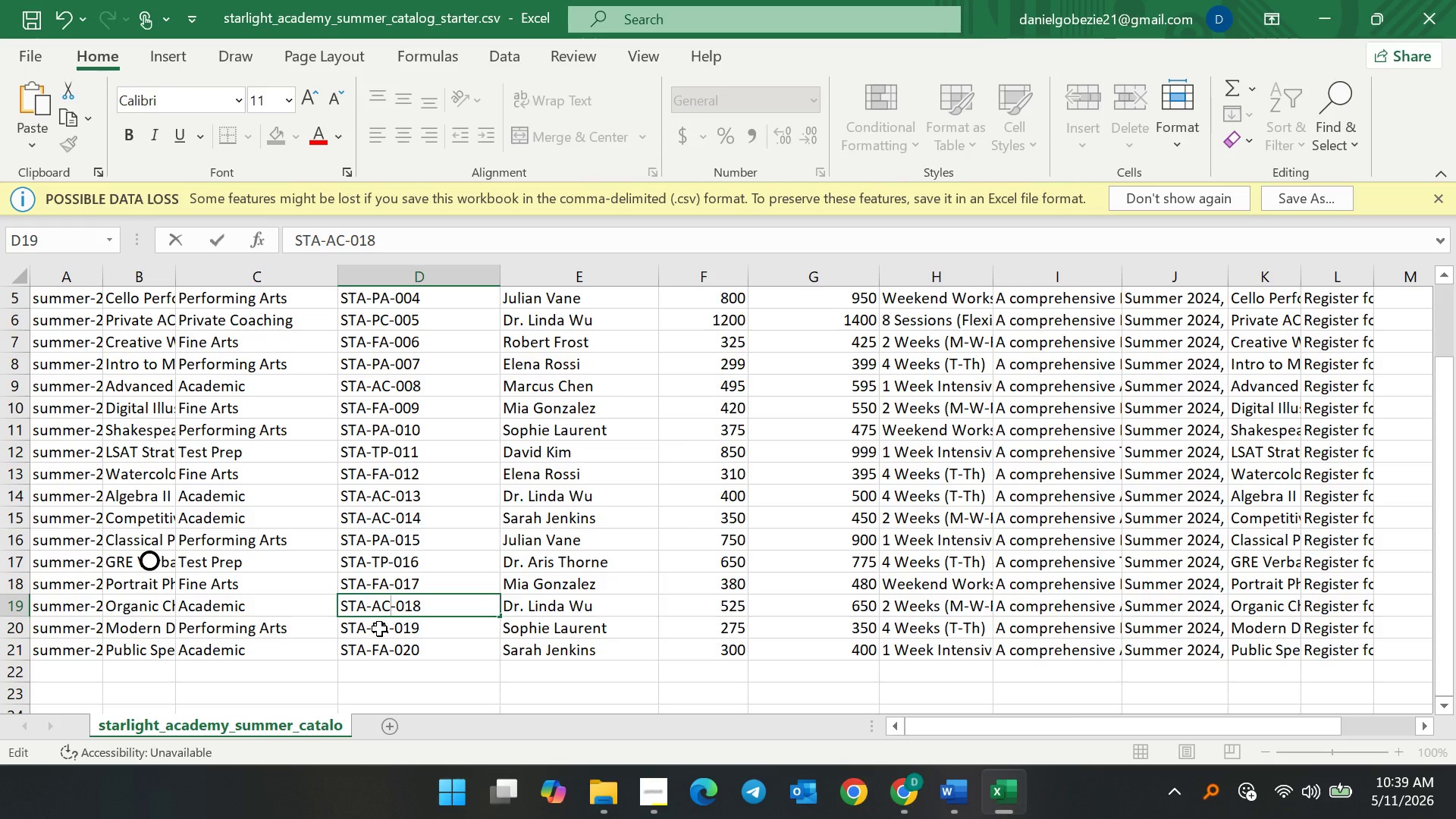 
left_click([378, 626])
 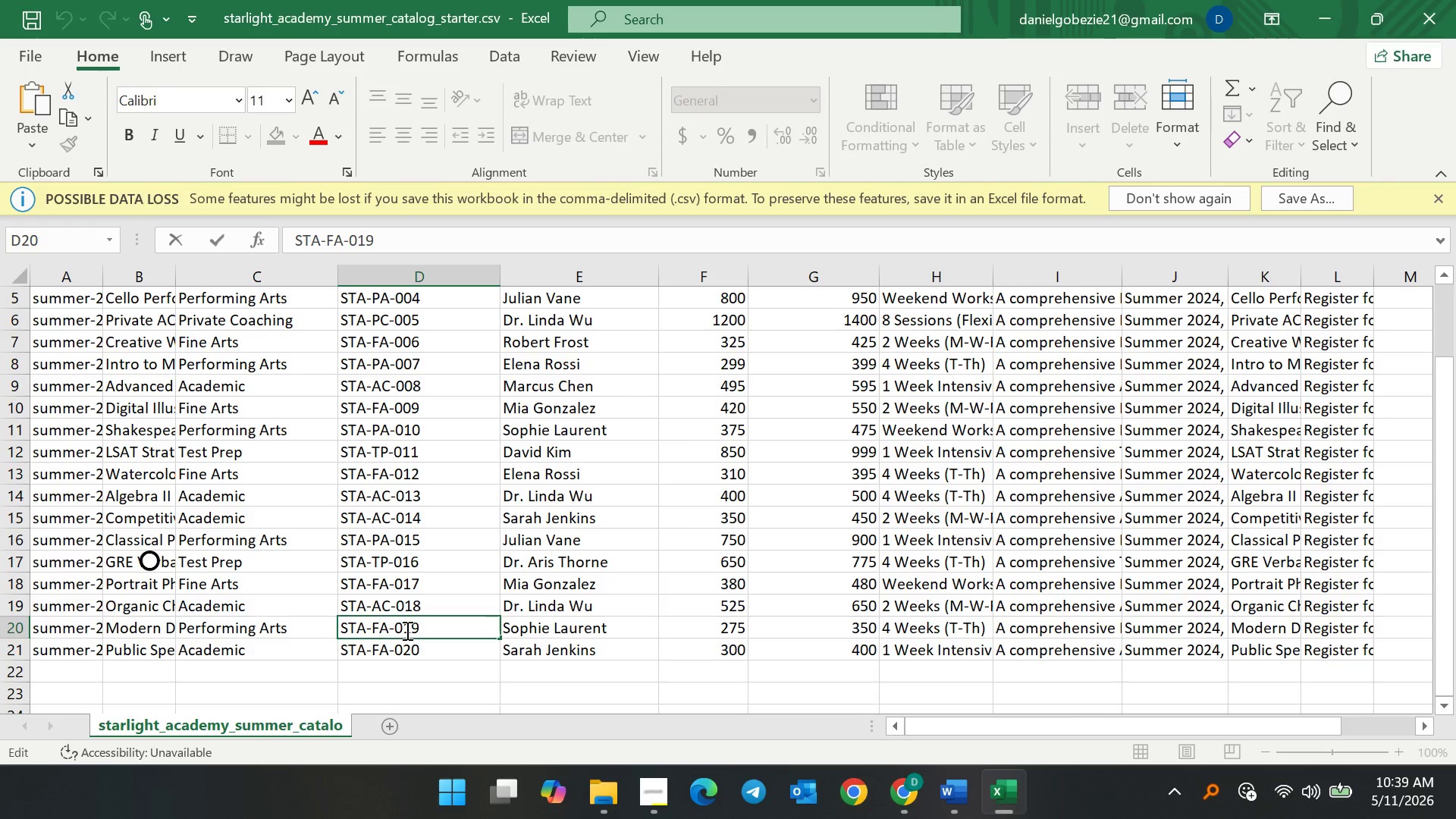 
key(Backspace)
 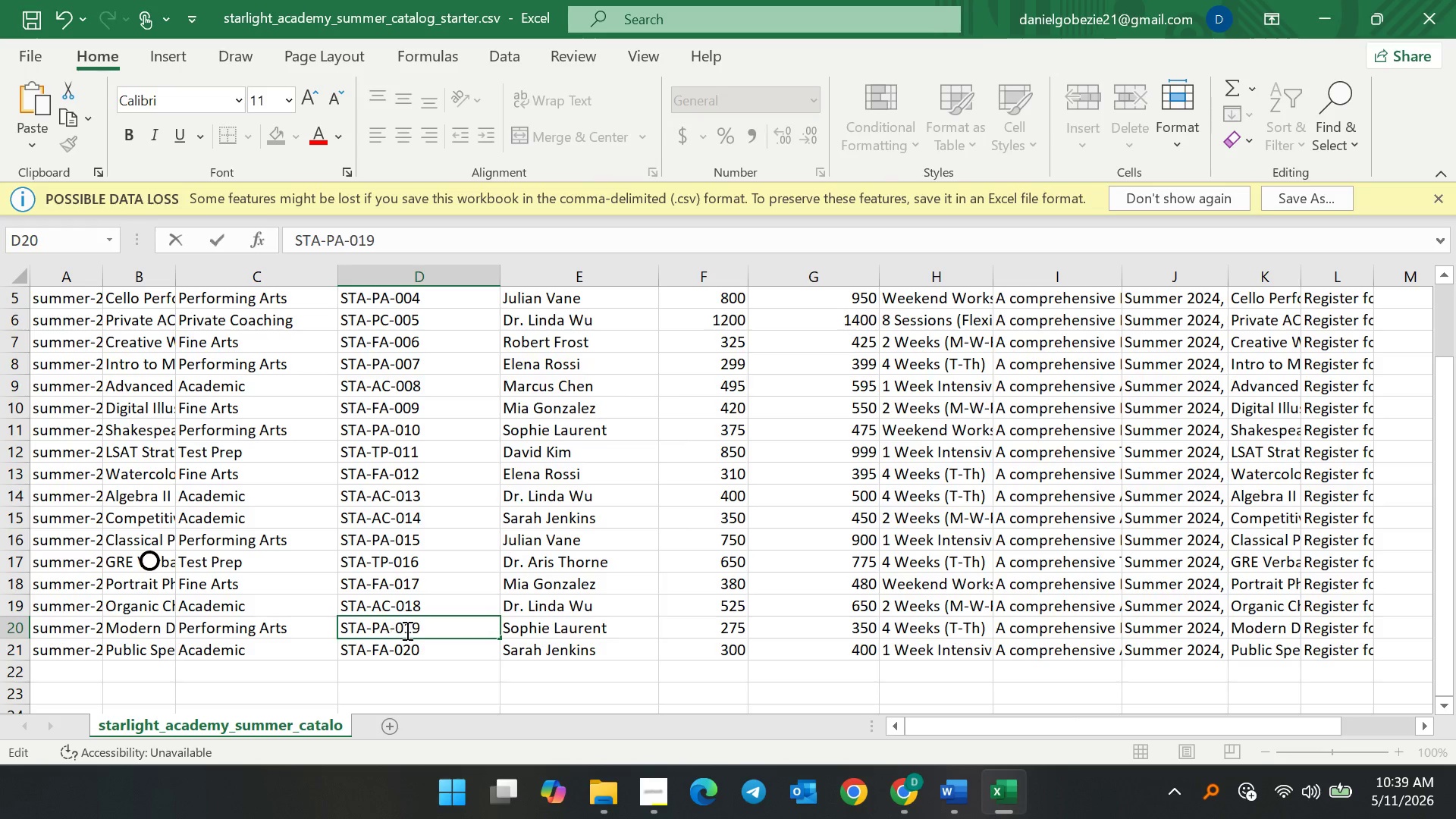 
key(P)
 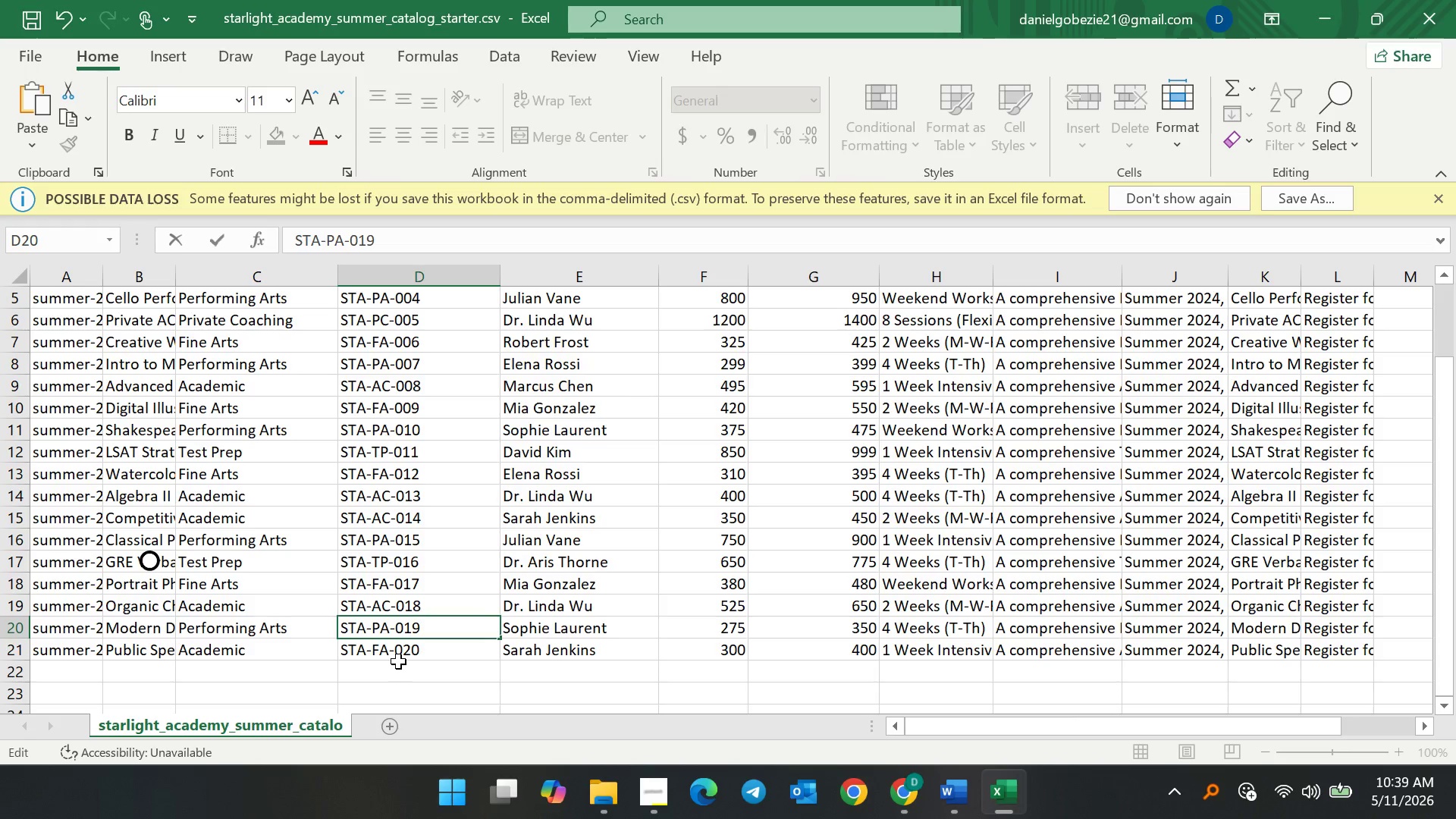 
double_click([383, 653])
 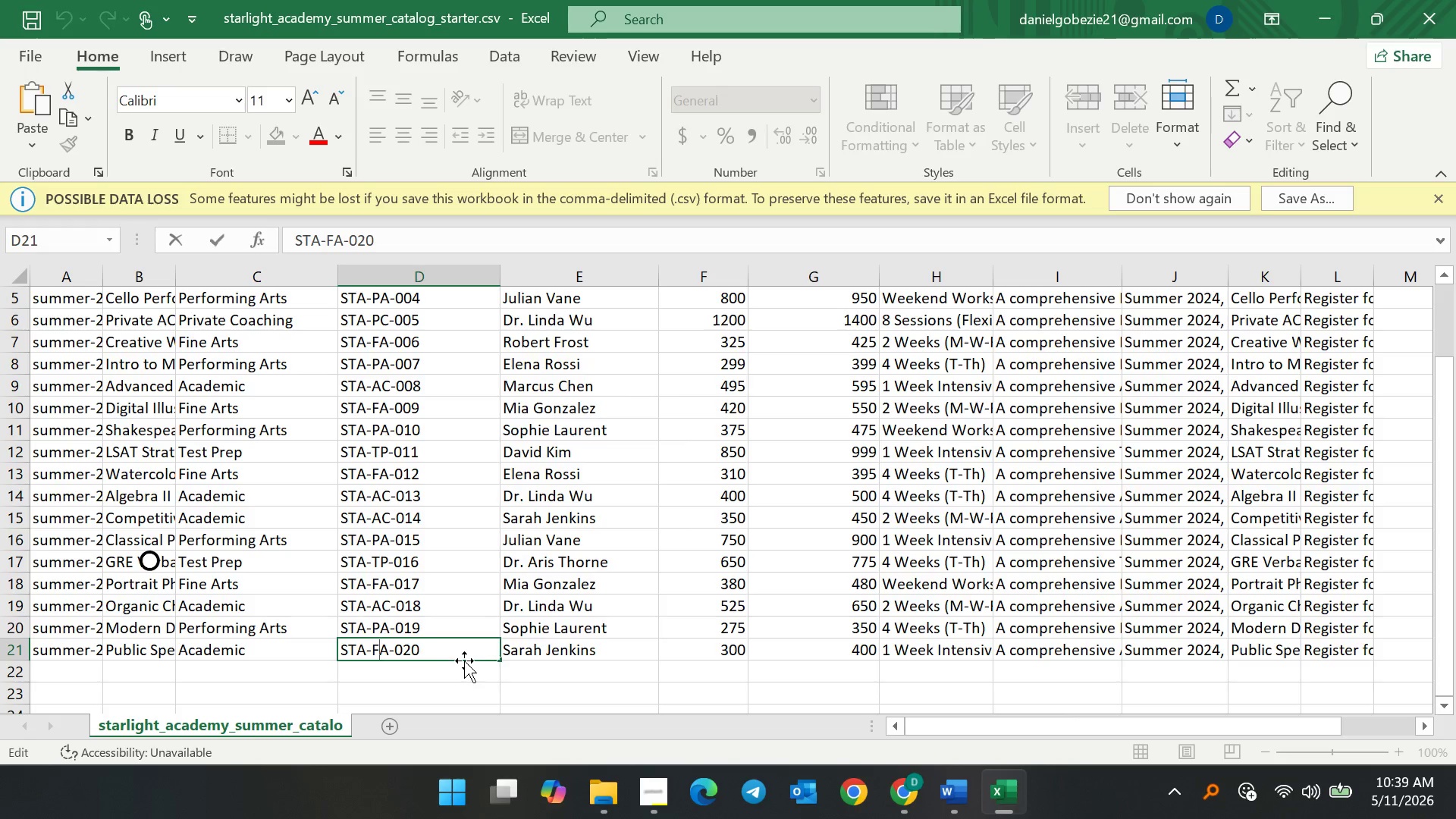 
key(Backspace)
 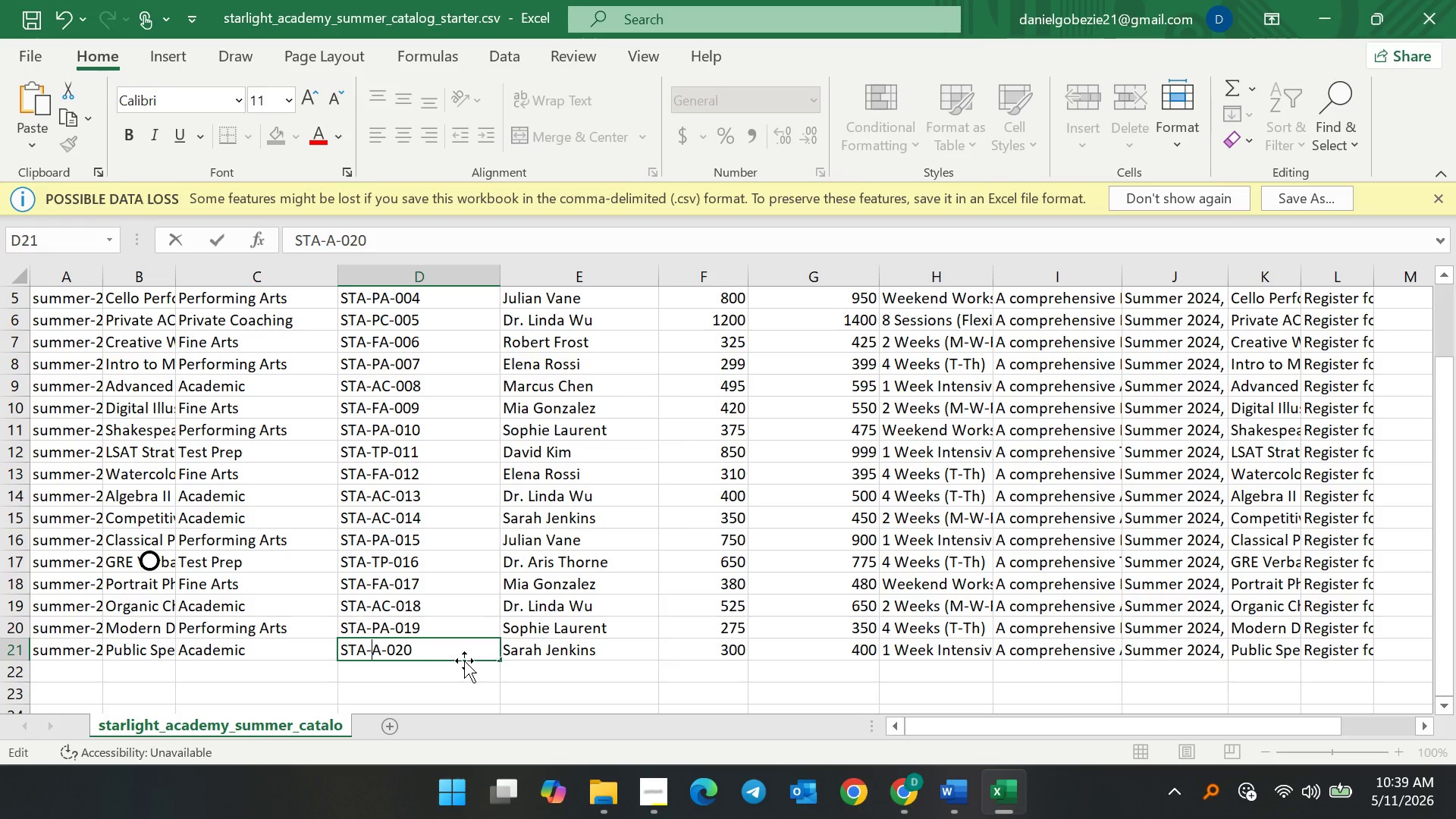 
key(ArrowRight)
 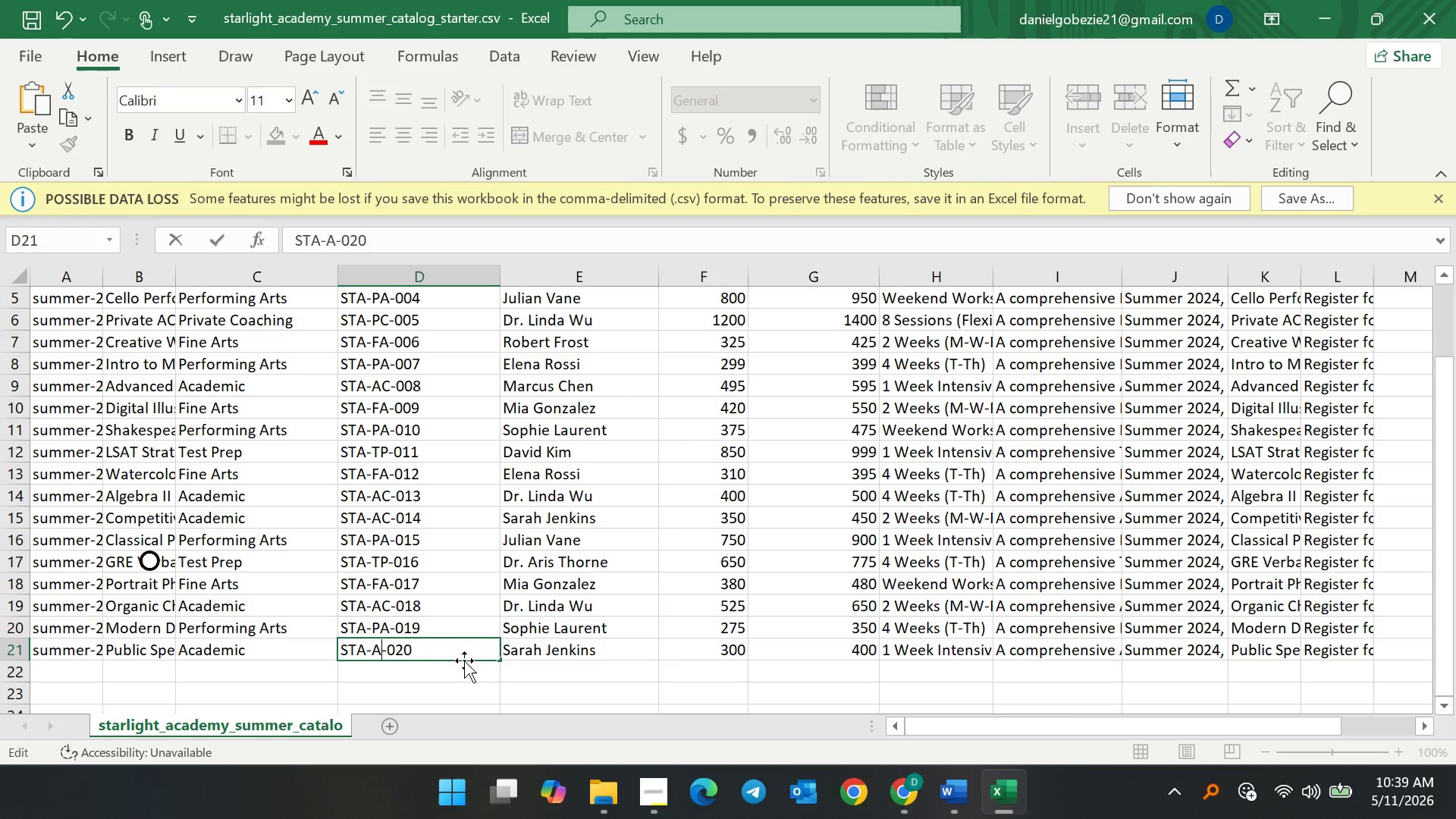 
key(C)
 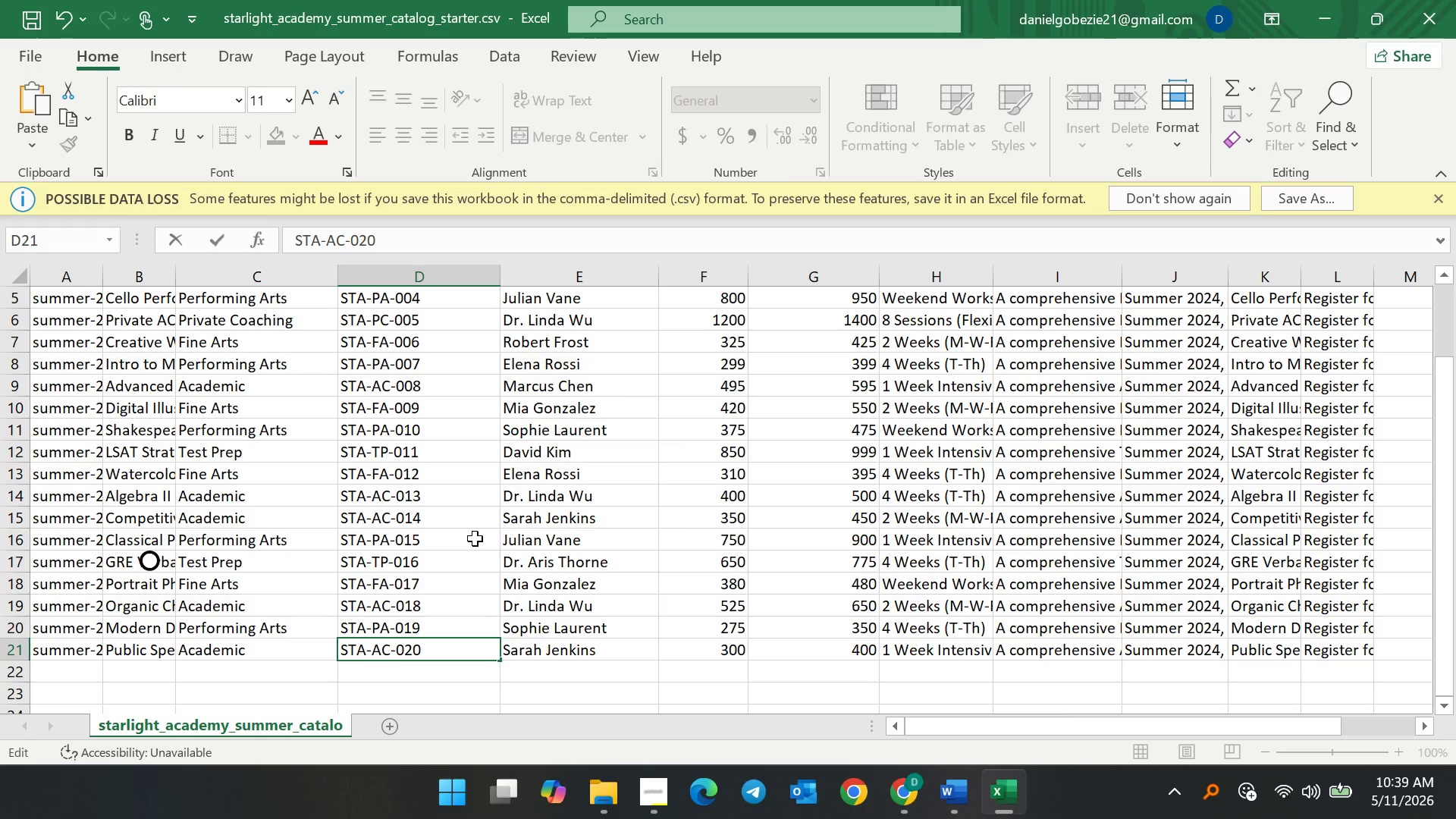 
left_click([449, 522])
 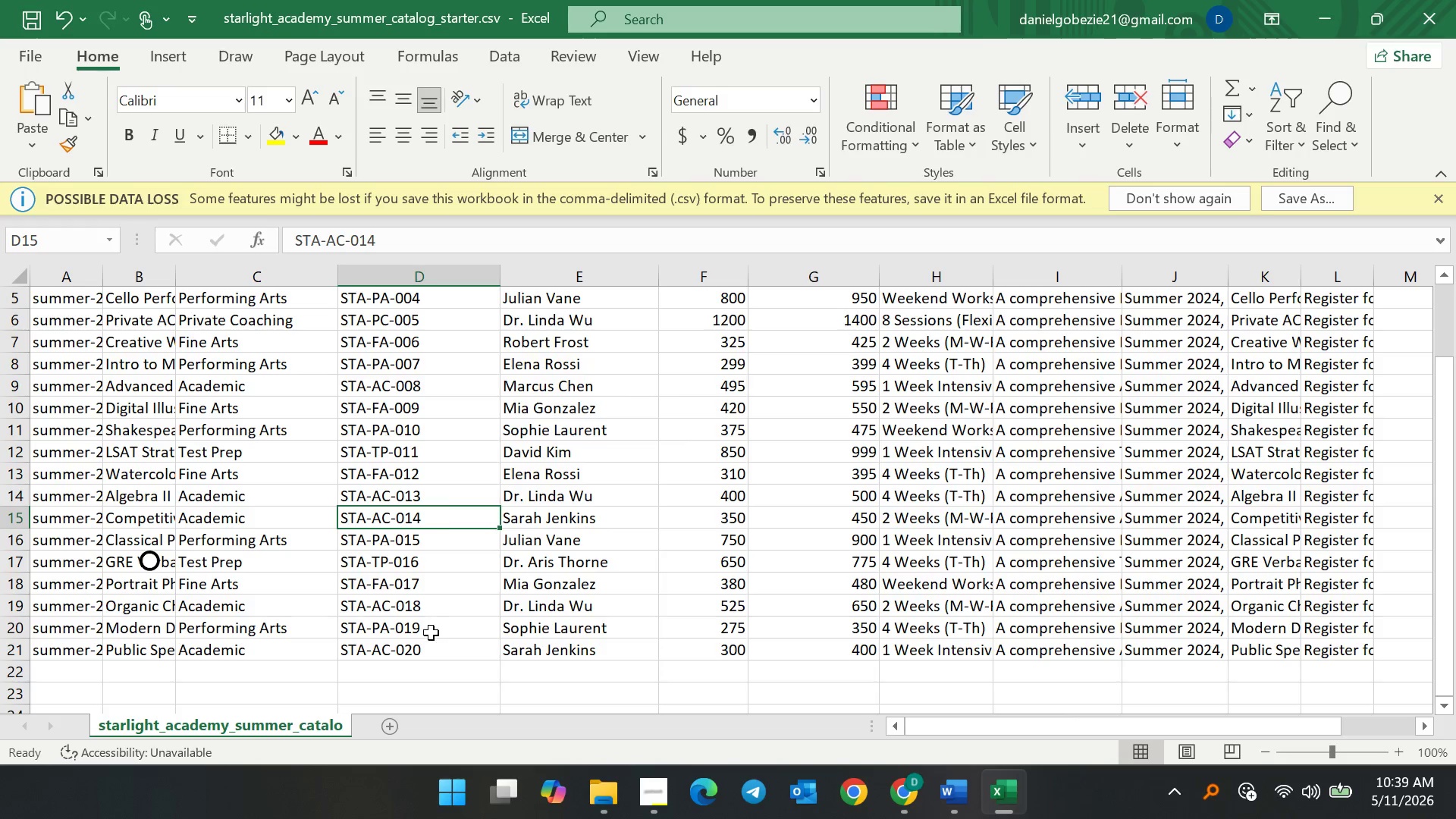 
scroll: coordinate [428, 614], scroll_direction: up, amount: 7.0
 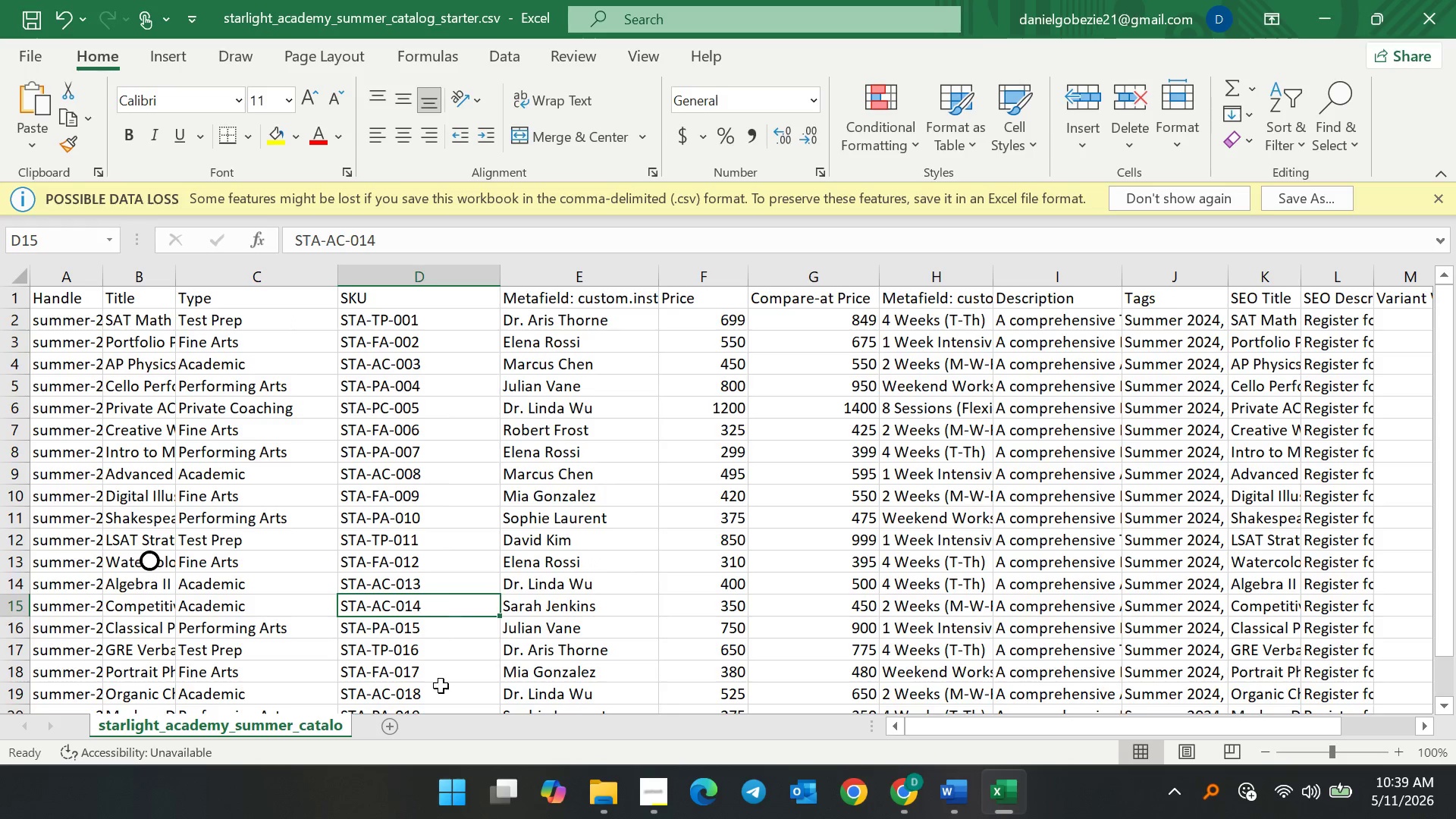 
scroll: coordinate [437, 695], scroll_direction: down, amount: 6.0
 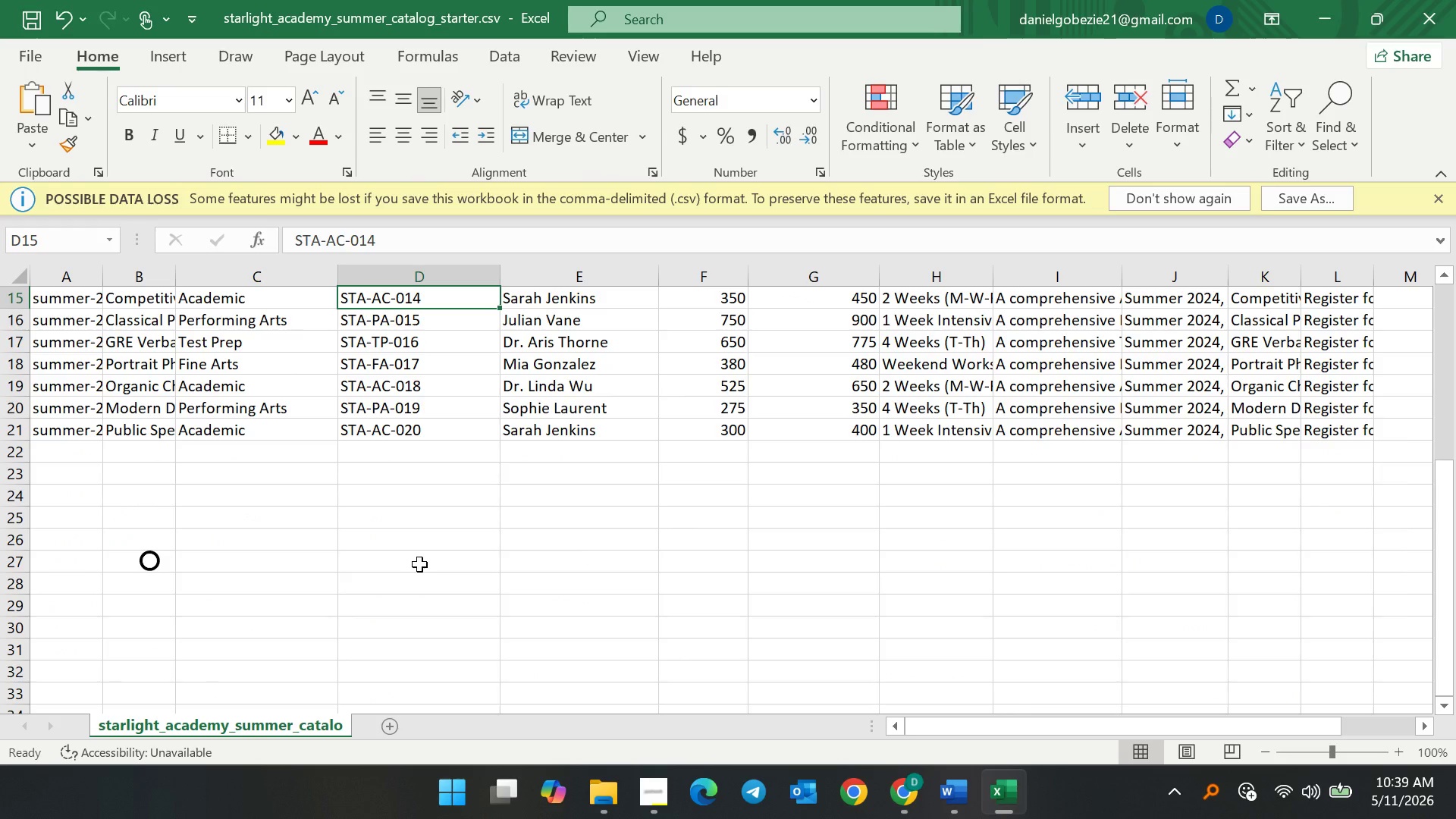 
scroll: coordinate [418, 533], scroll_direction: up, amount: 1.0
 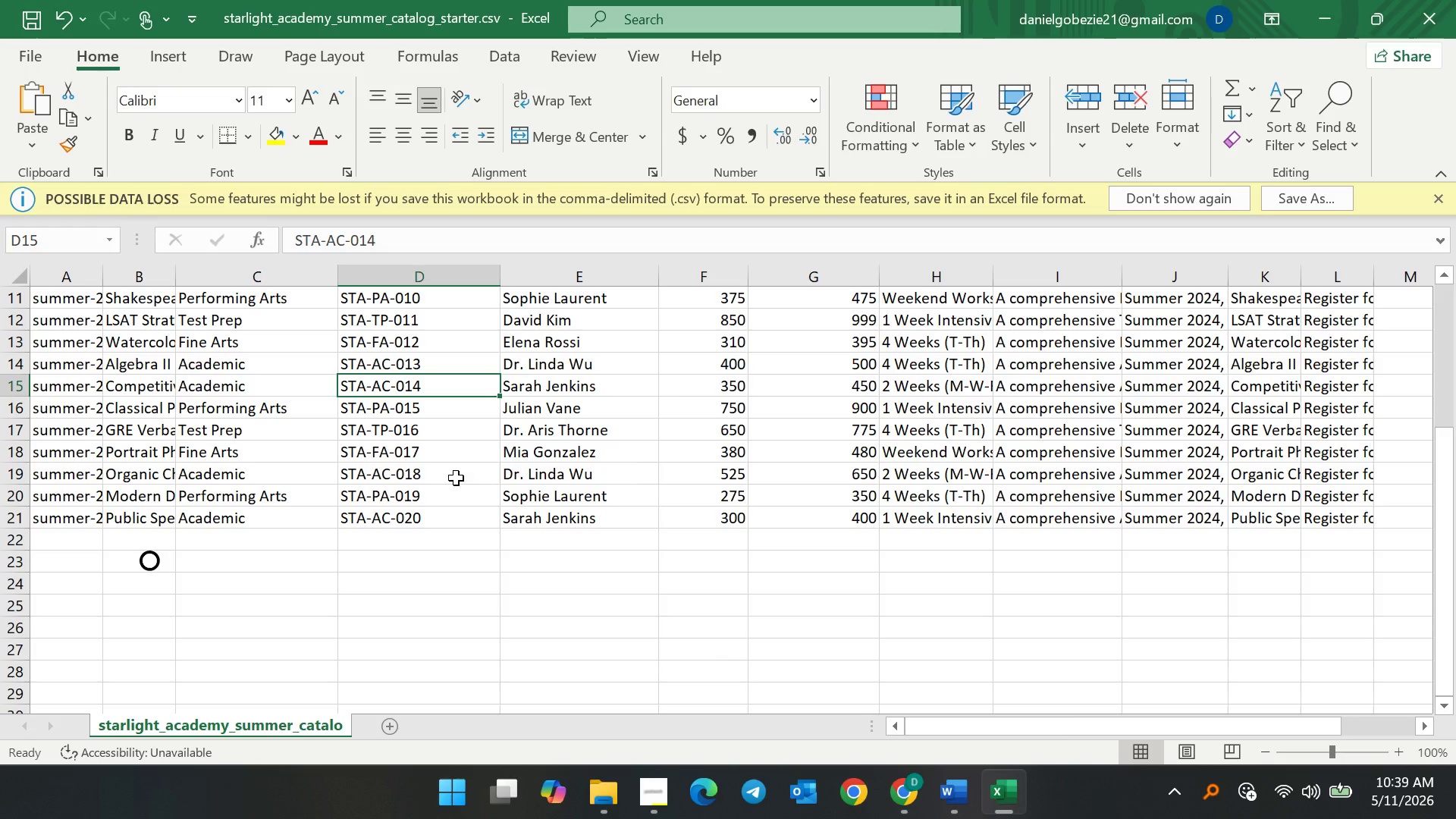 
wait(9.45)
 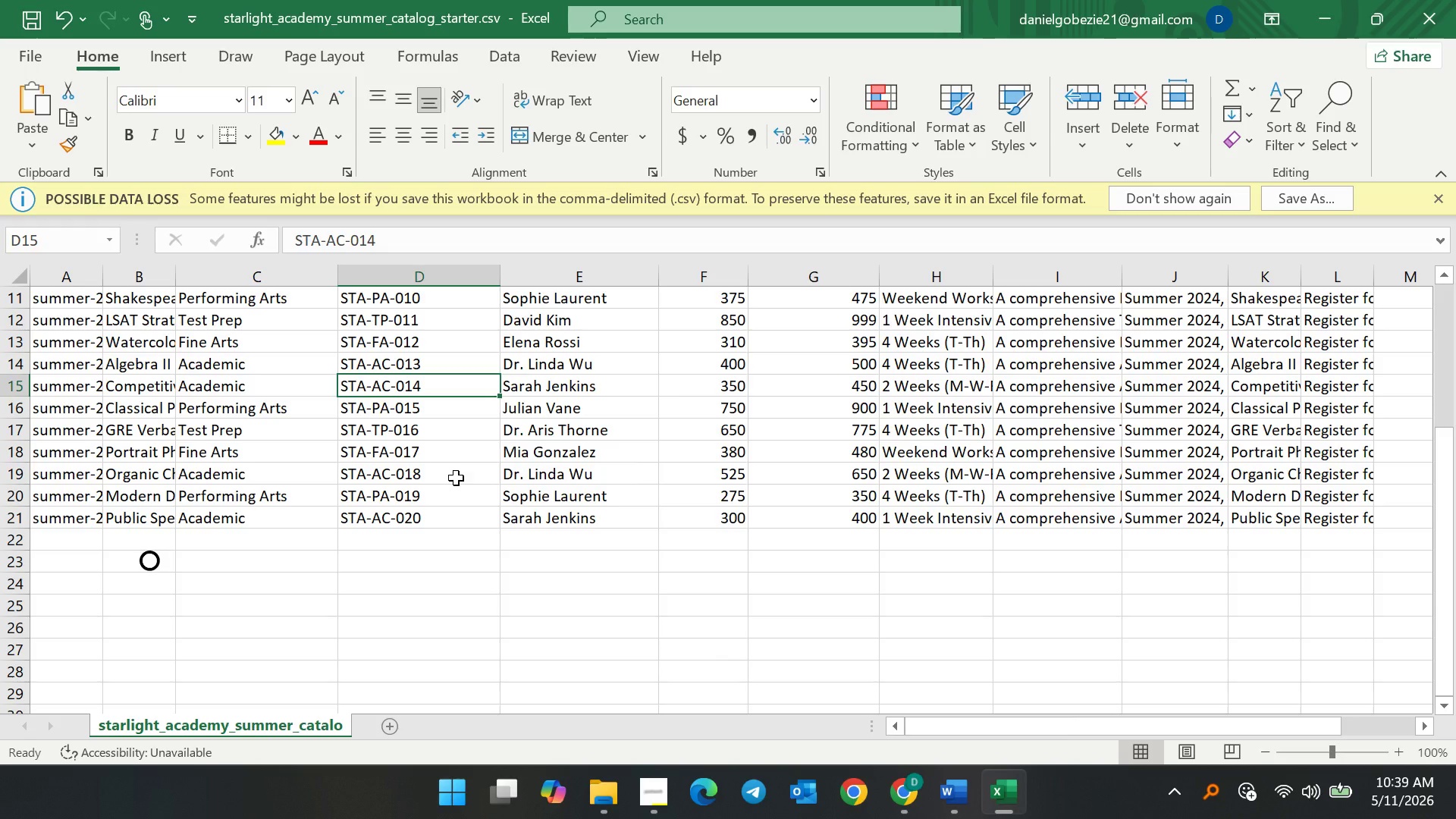 
scroll: coordinate [413, 485], scroll_direction: up, amount: 4.0
 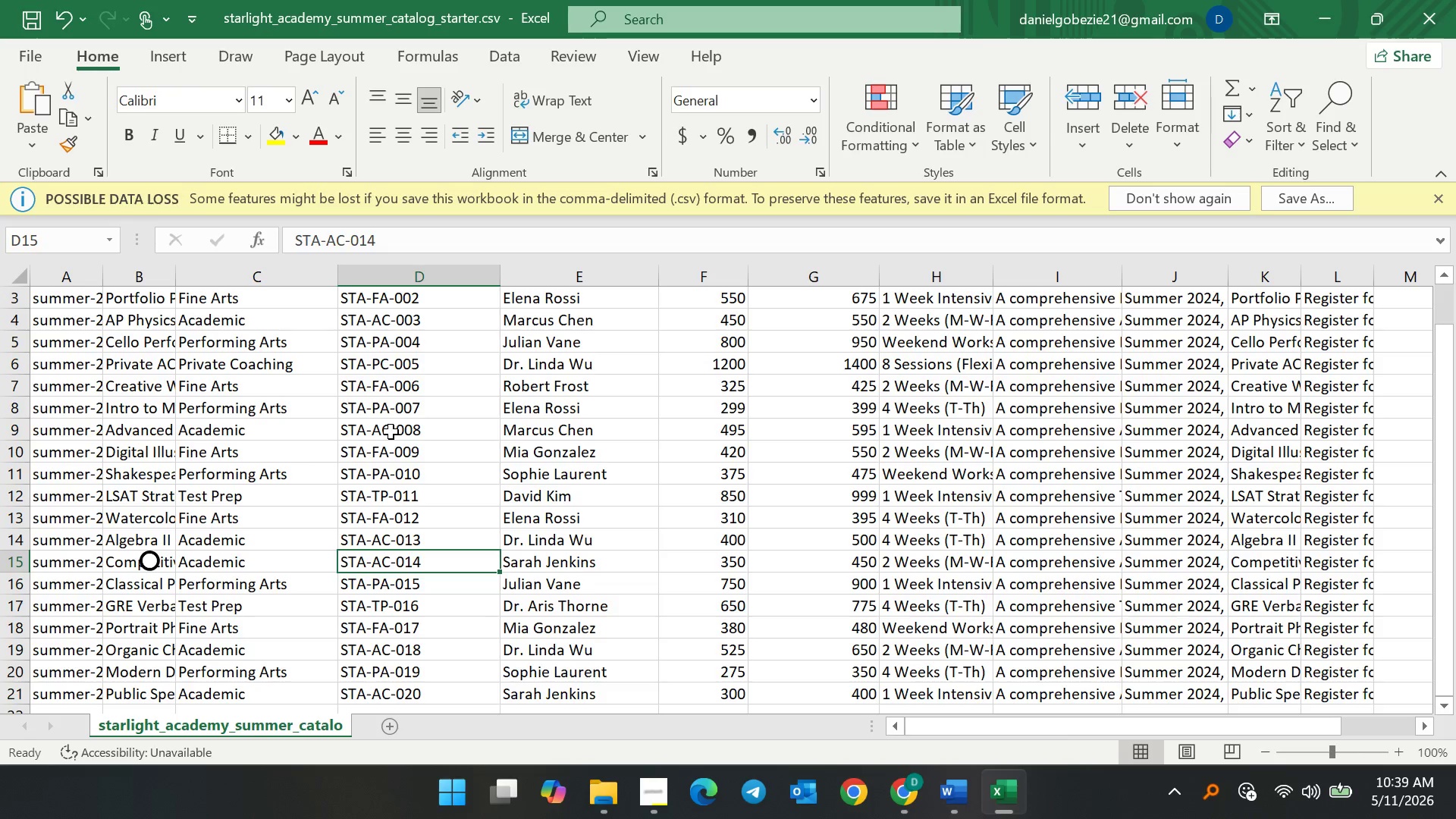 
wait(19.48)
 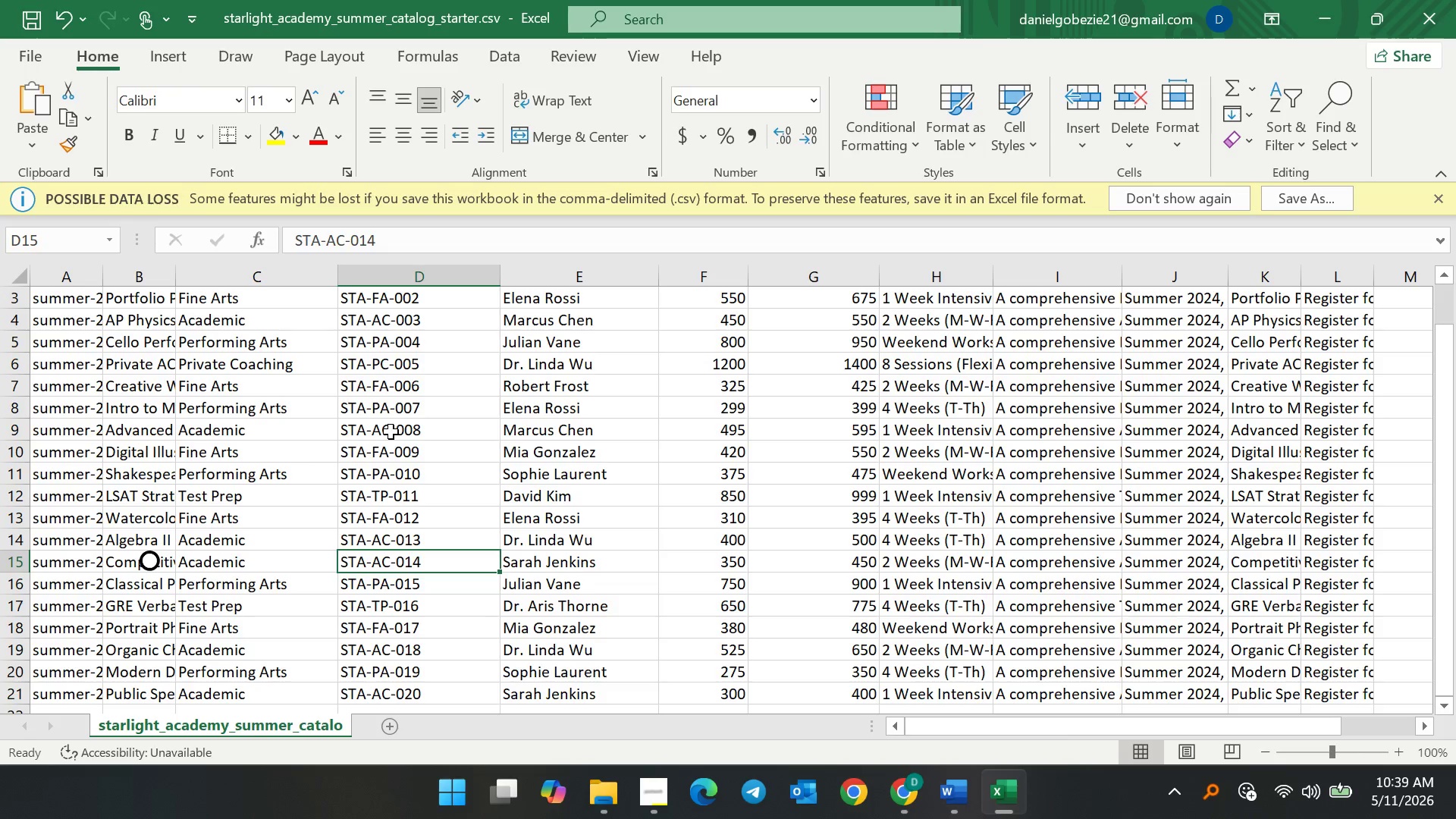 
scroll: coordinate [394, 376], scroll_direction: up, amount: 2.0
 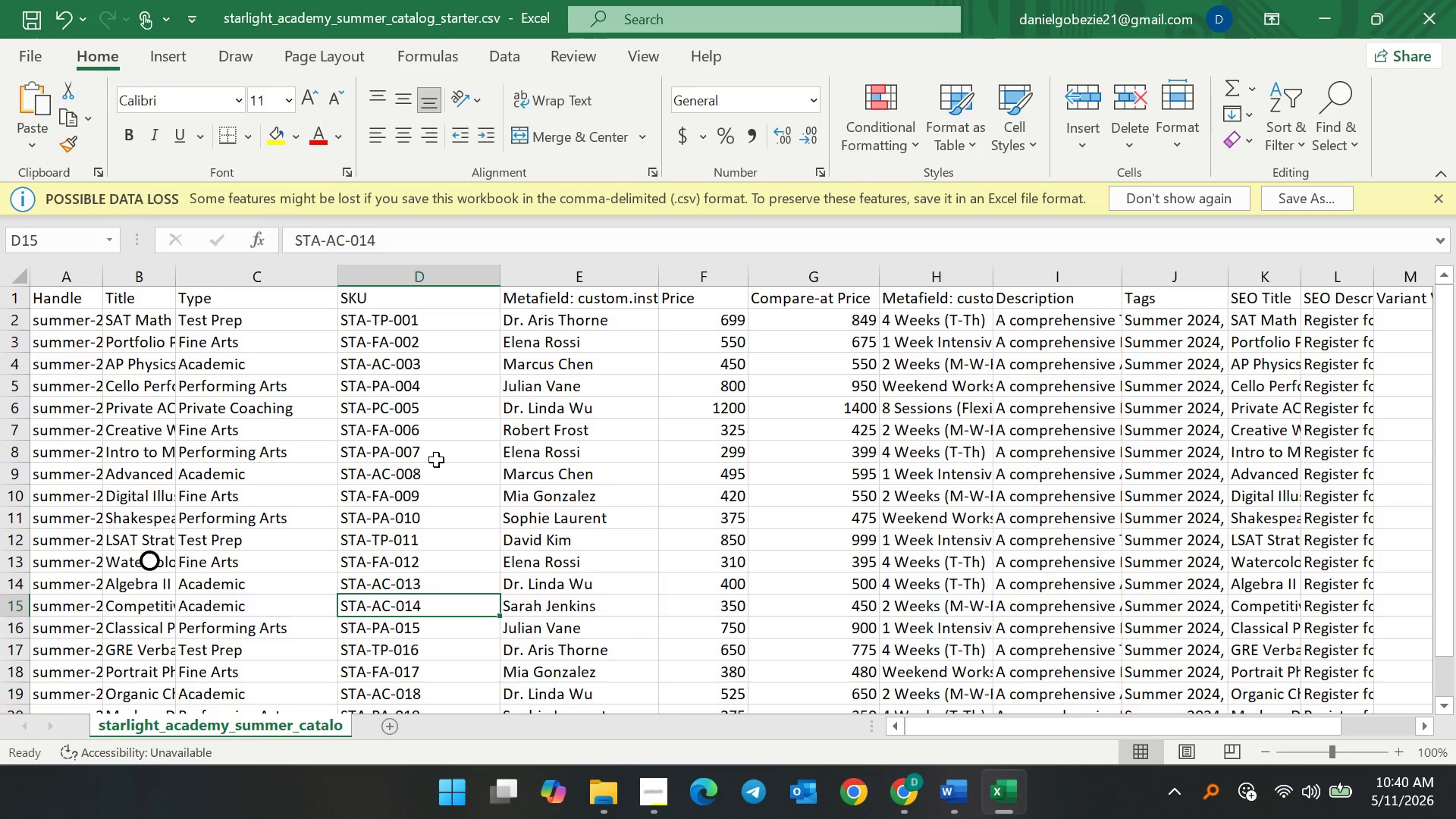 
wait(5.33)
 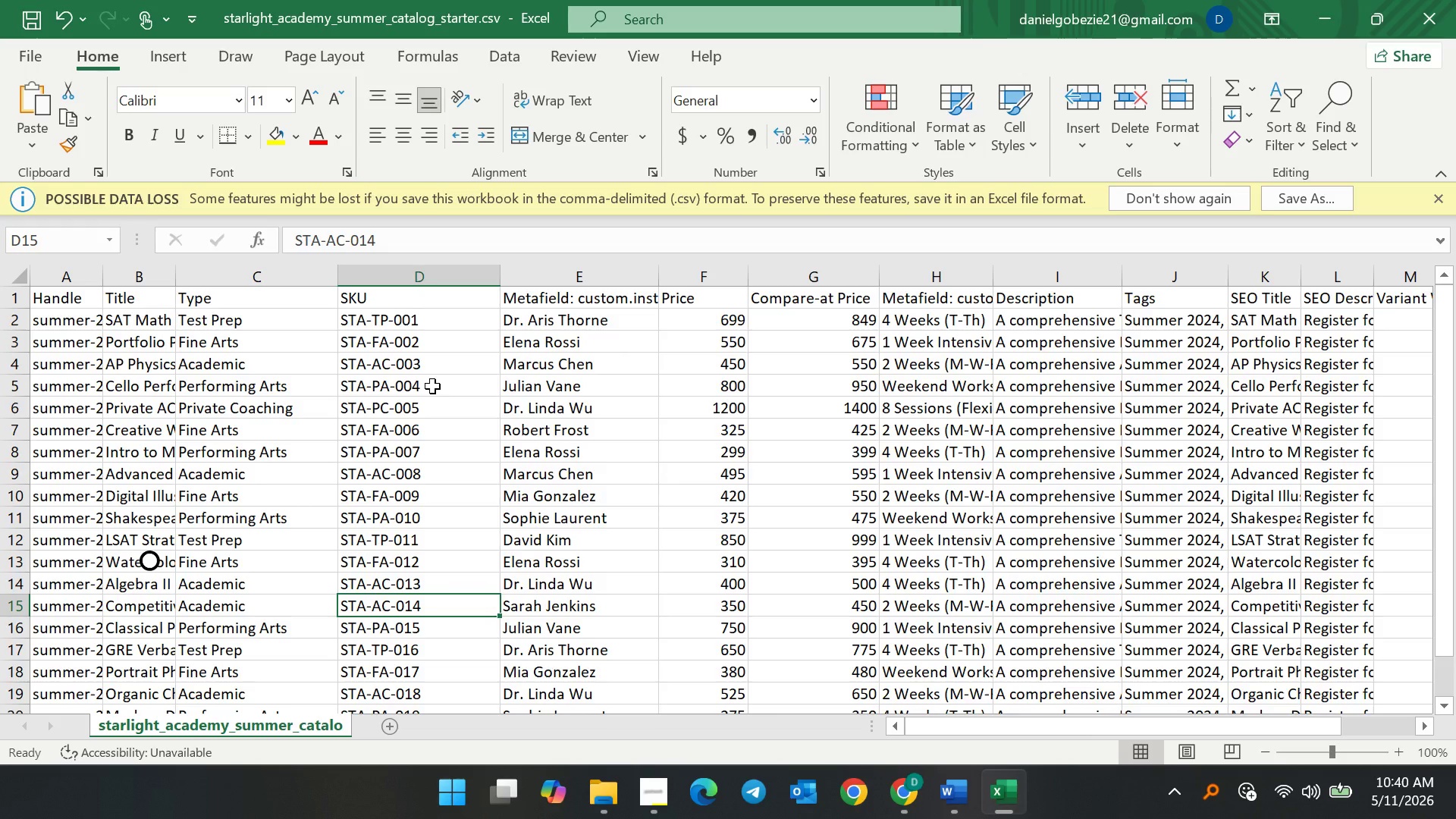 
scroll: coordinate [473, 516], scroll_direction: down, amount: 5.0
 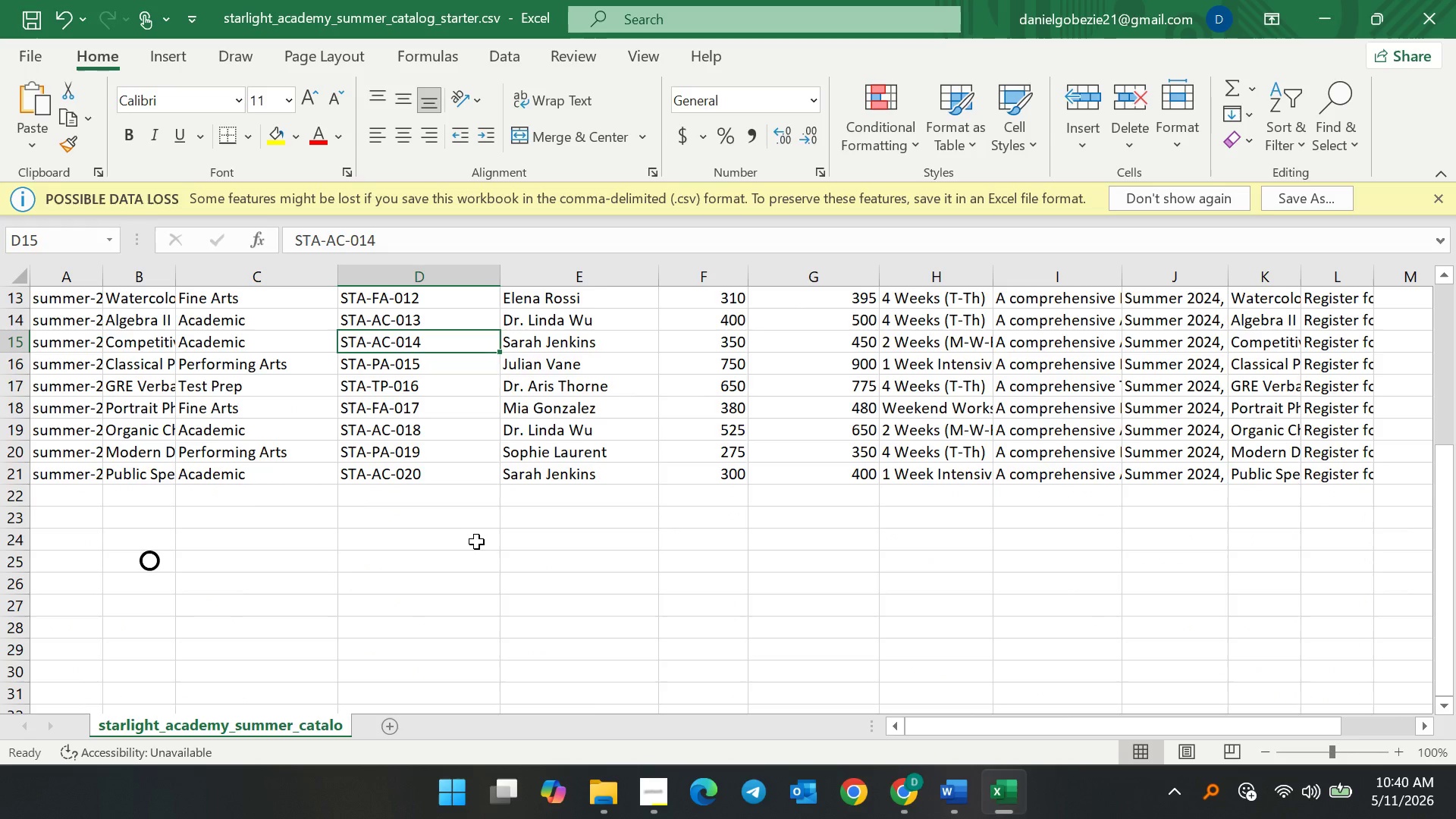 
scroll: coordinate [407, 474], scroll_direction: up, amount: 13.0
 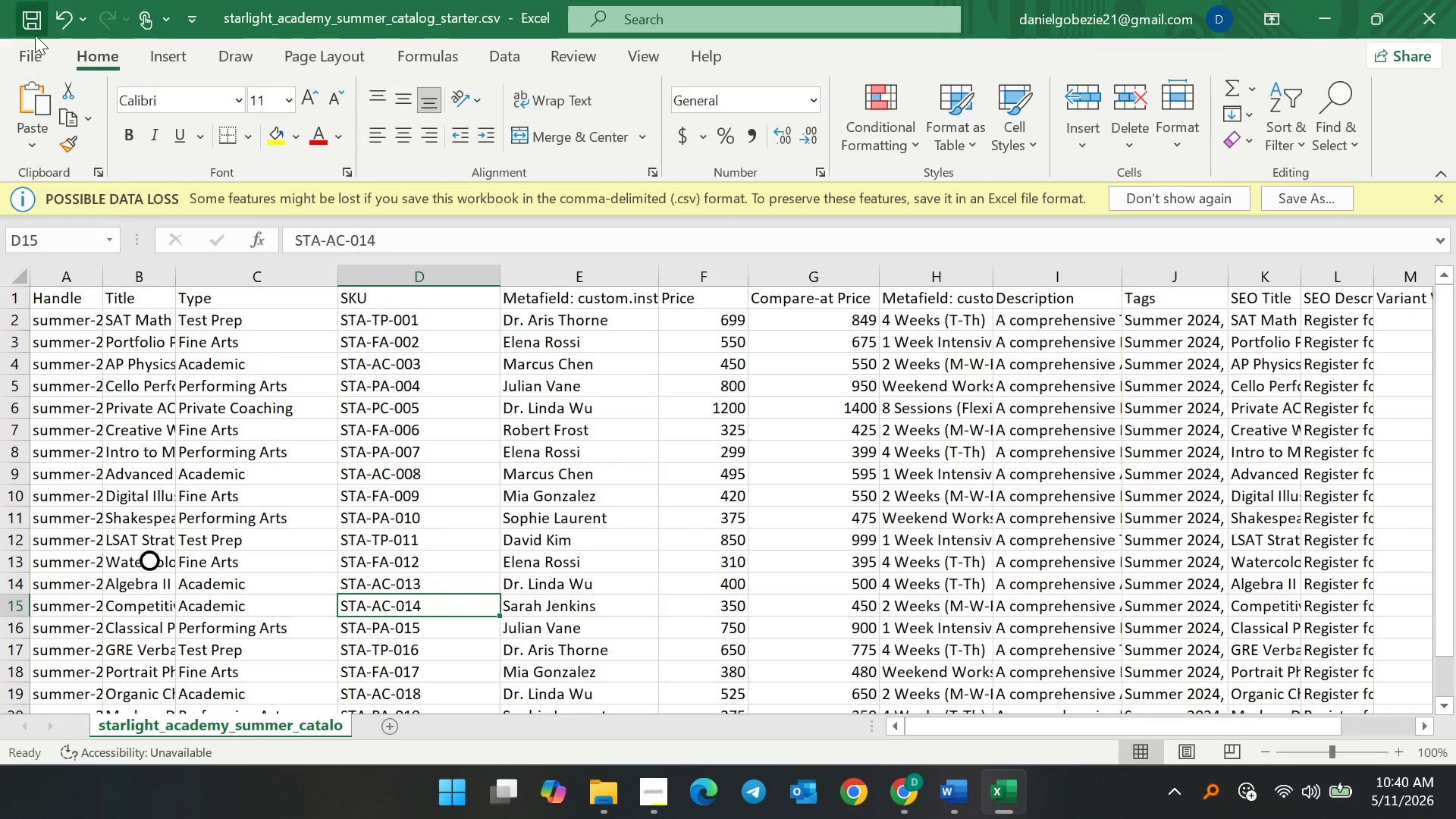 
left_click([35, 35])
 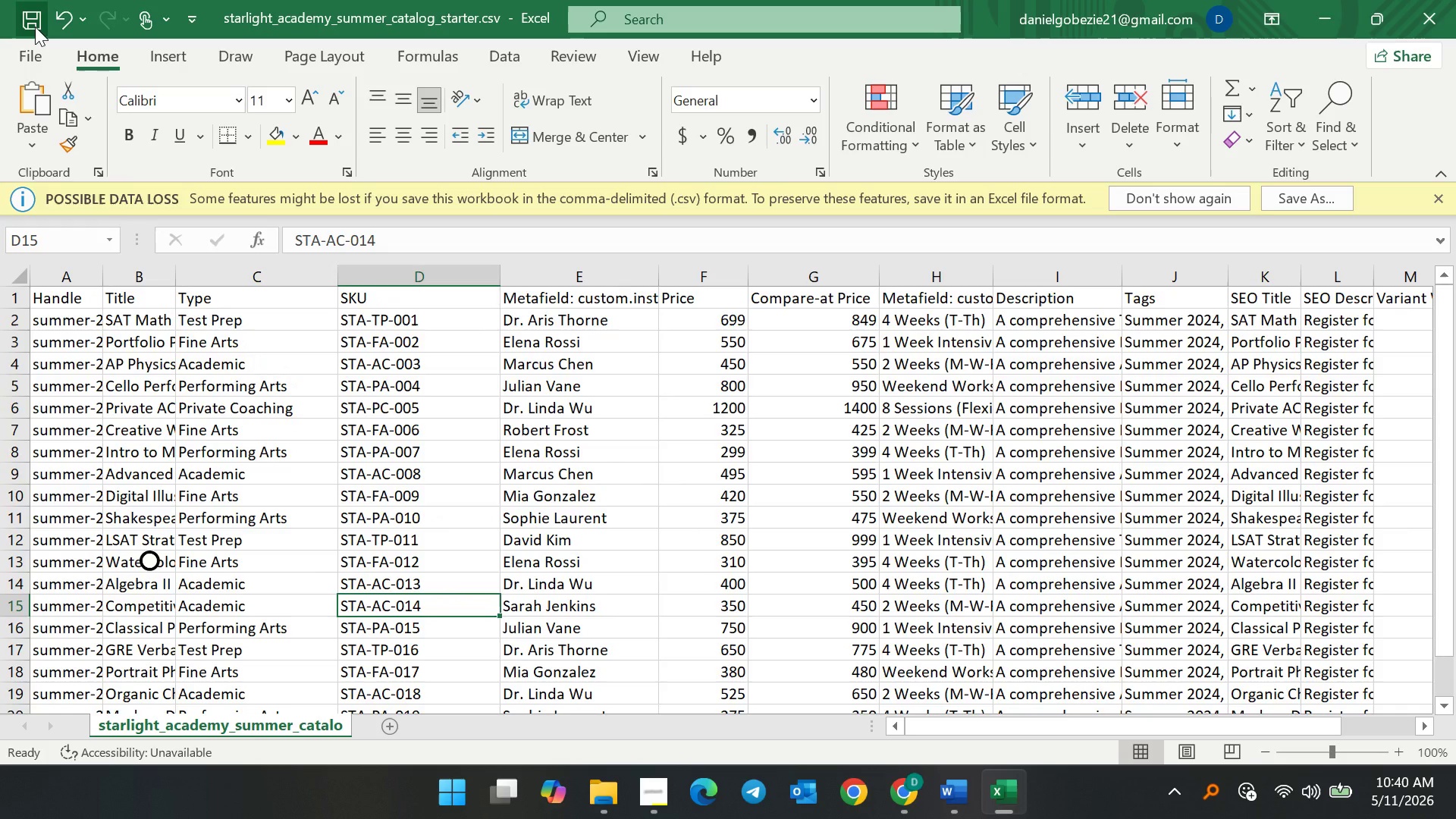 
left_click([35, 27])
 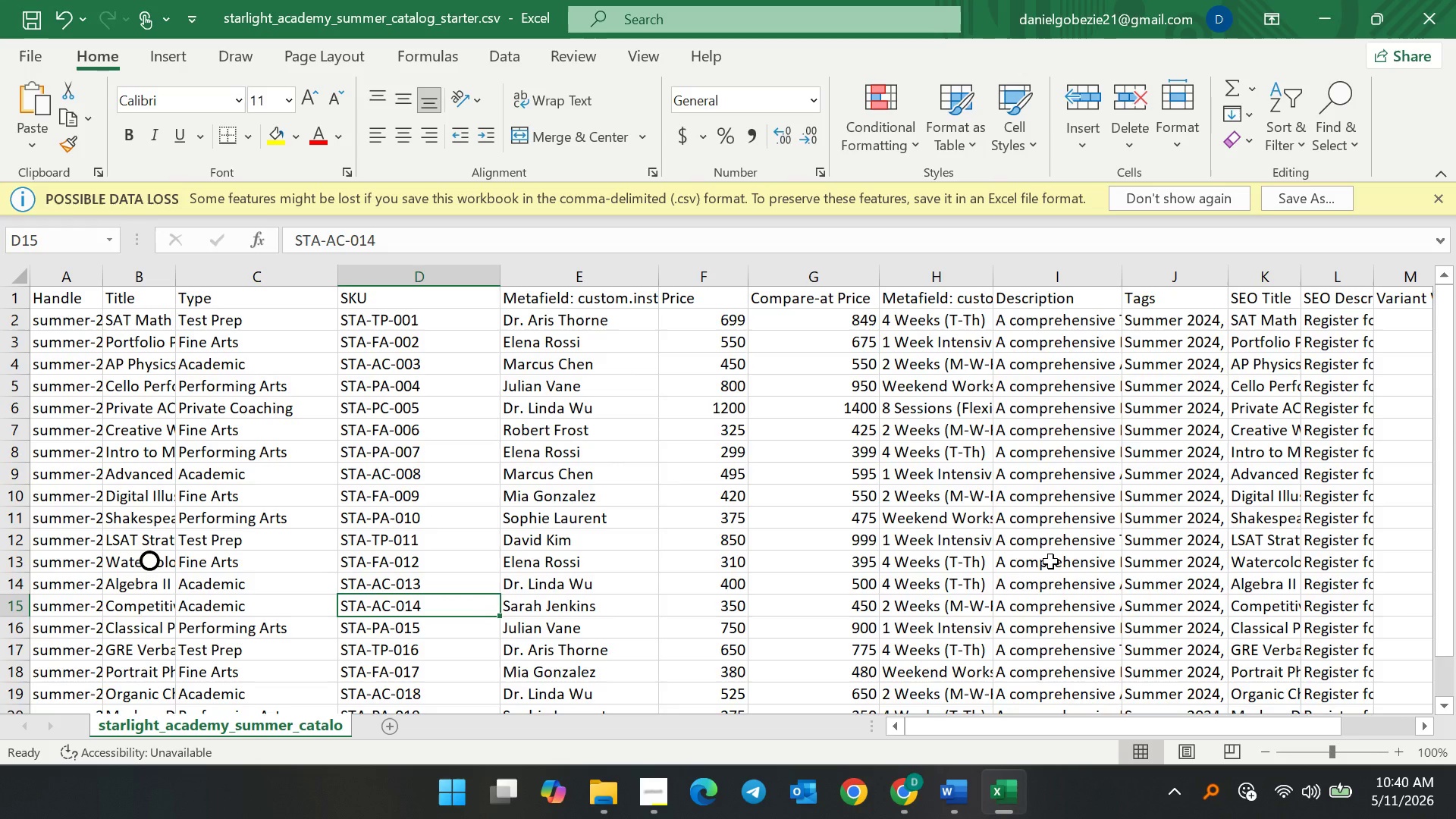 
wait(5.56)
 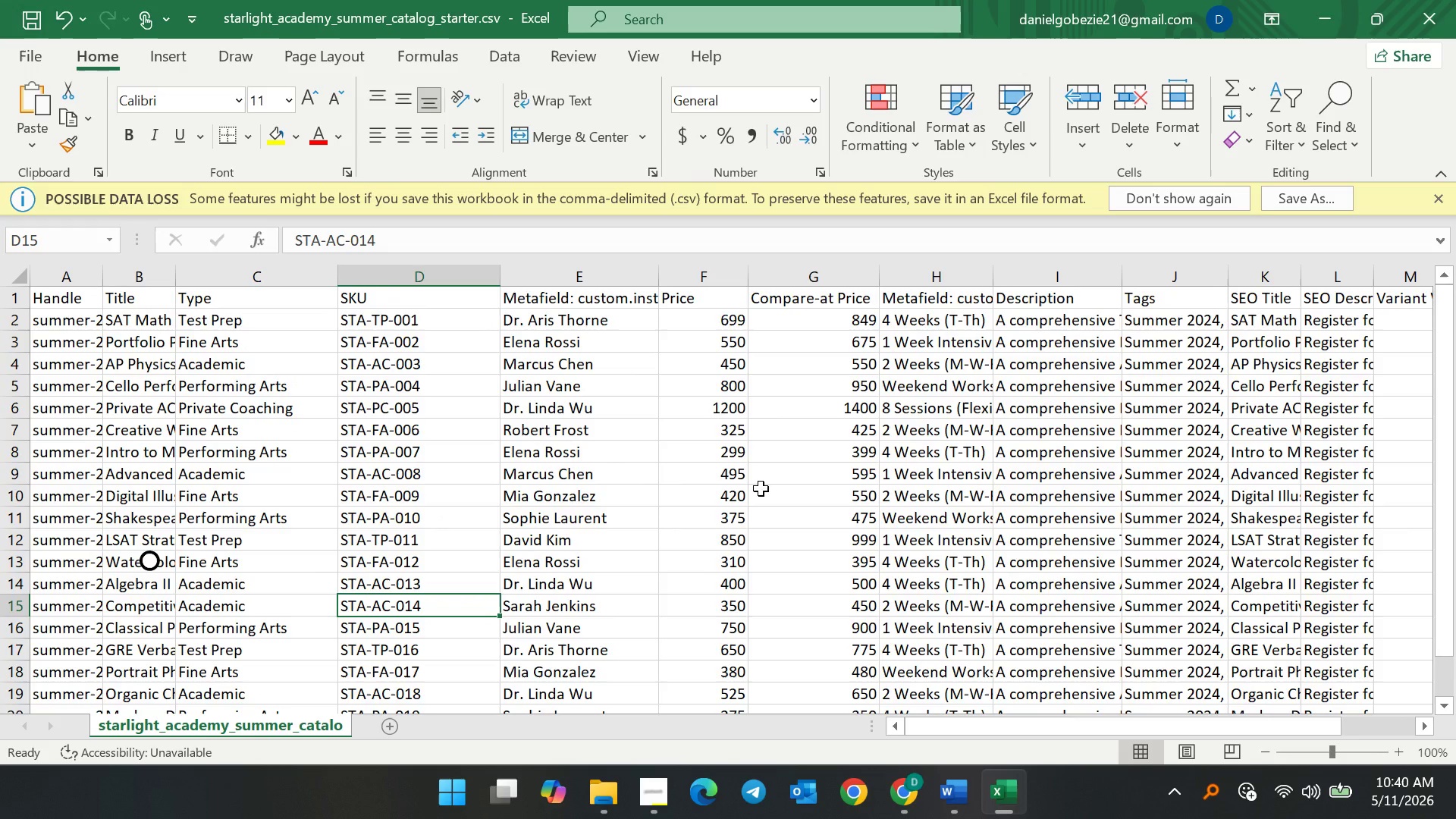 
left_click_drag(start_coordinate=[1046, 719], to_coordinate=[1216, 727])
 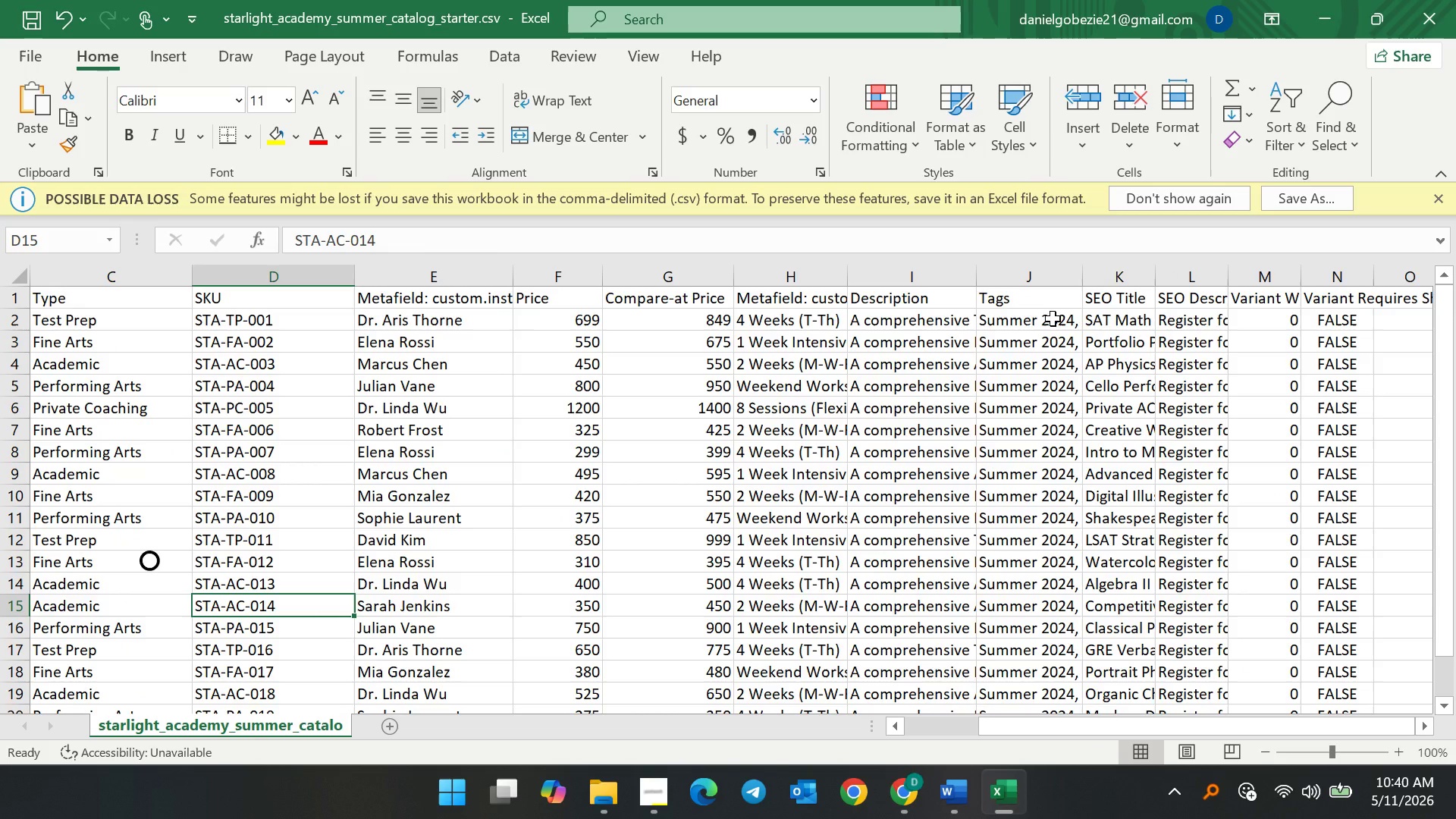 
double_click([1053, 324])
 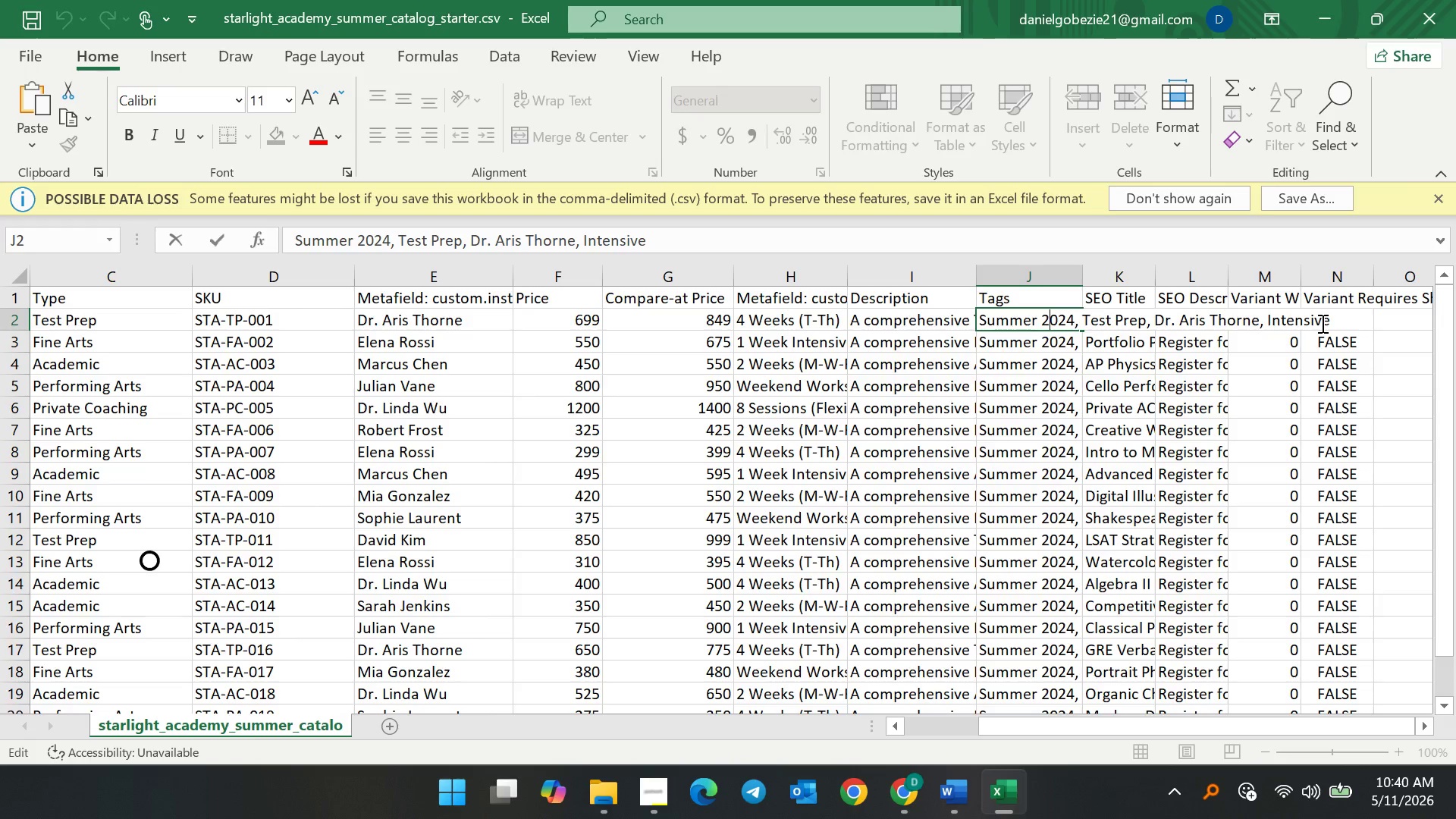 
wait(22.02)
 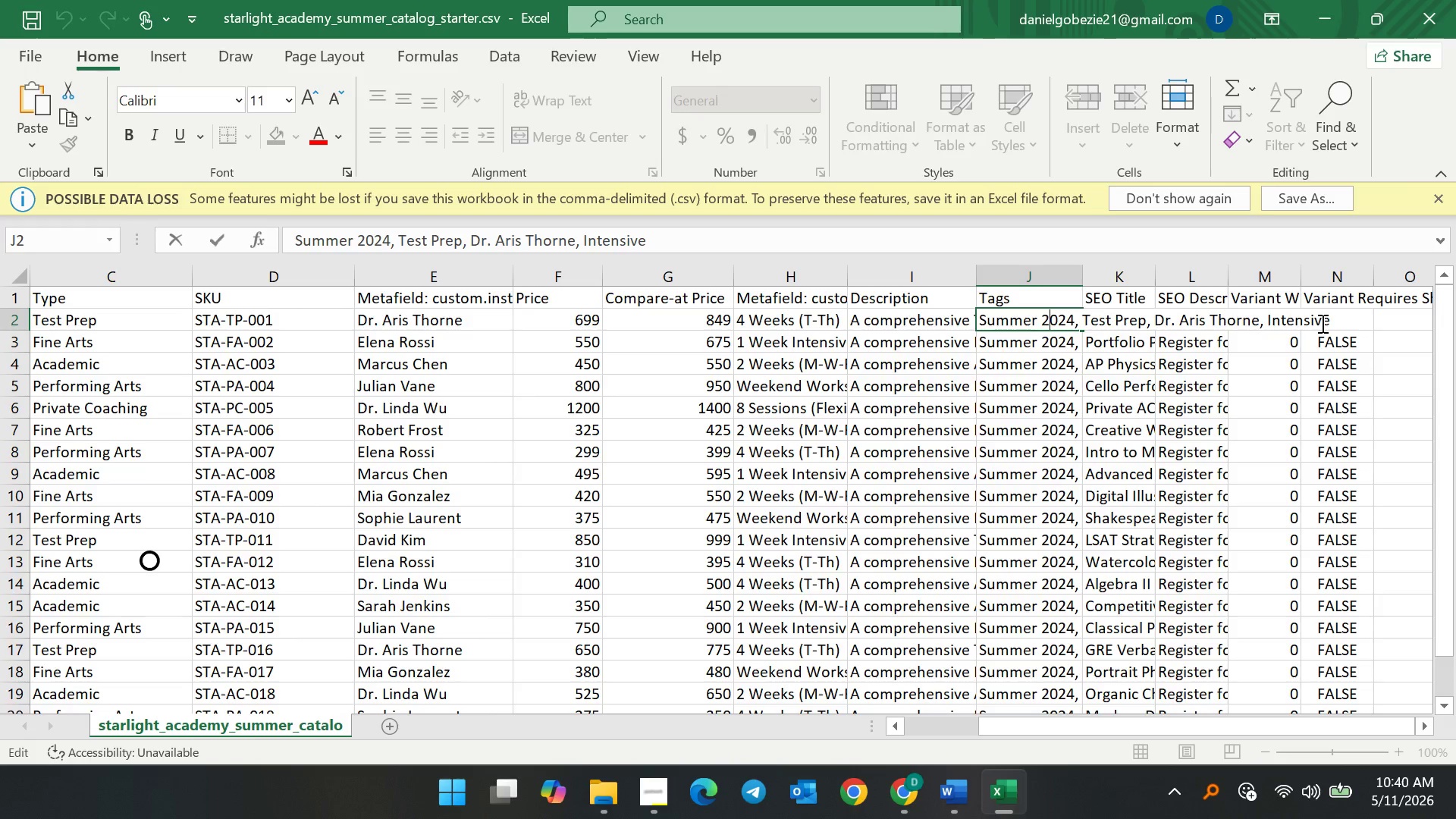 
left_click_drag(start_coordinate=[1116, 730], to_coordinate=[1188, 728])
 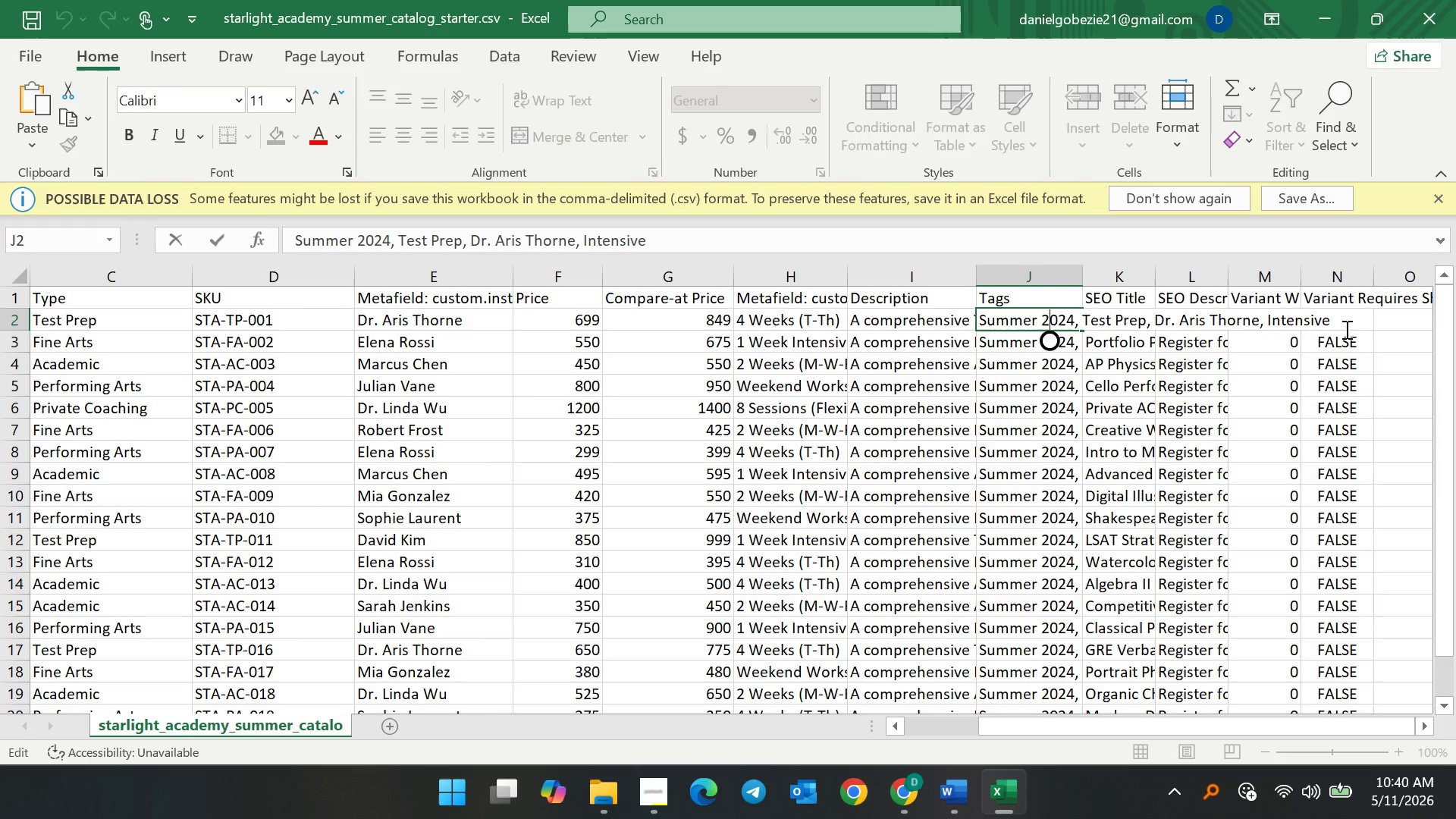 
left_click([1344, 328])
 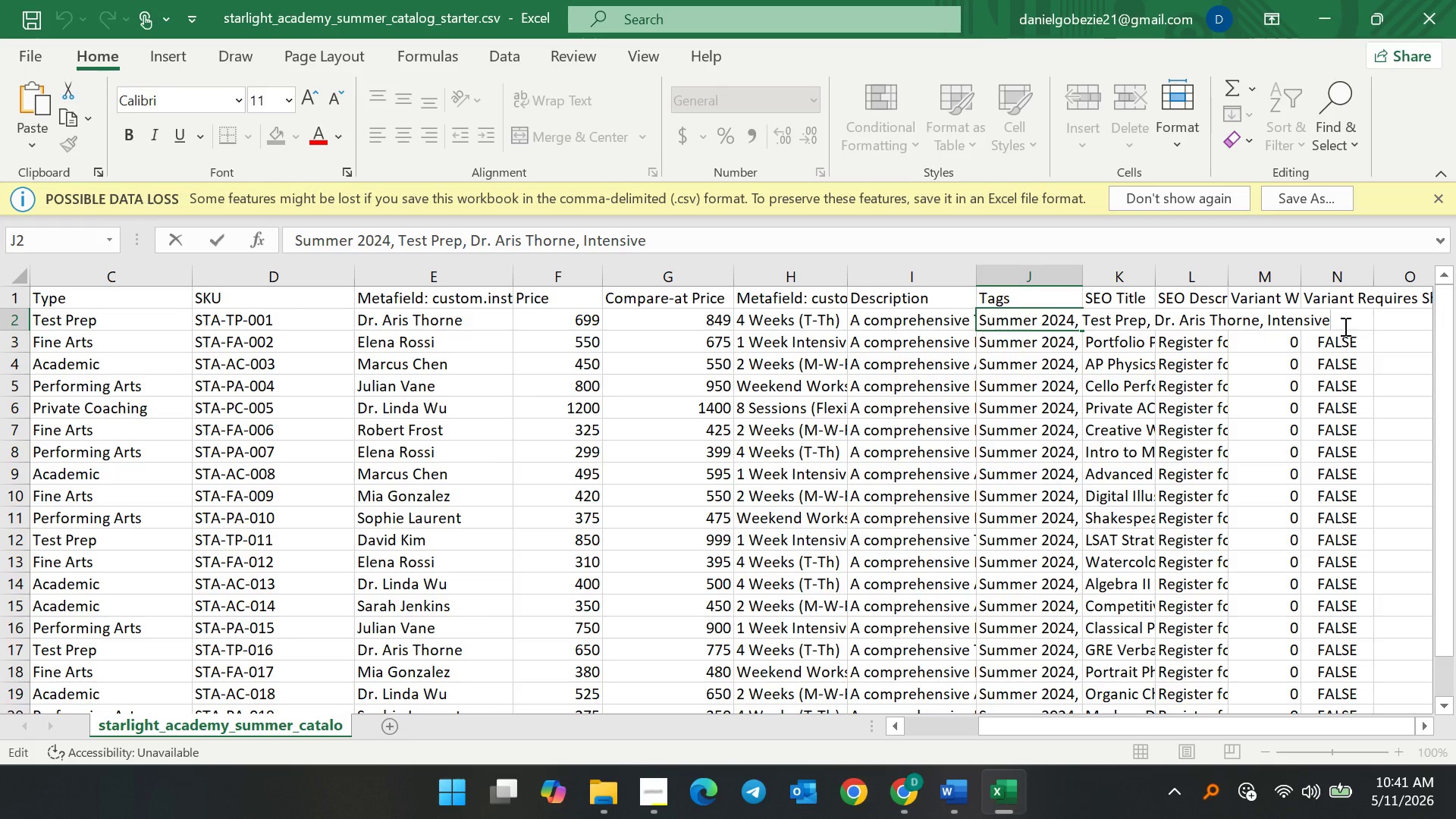 
wait(33.03)
 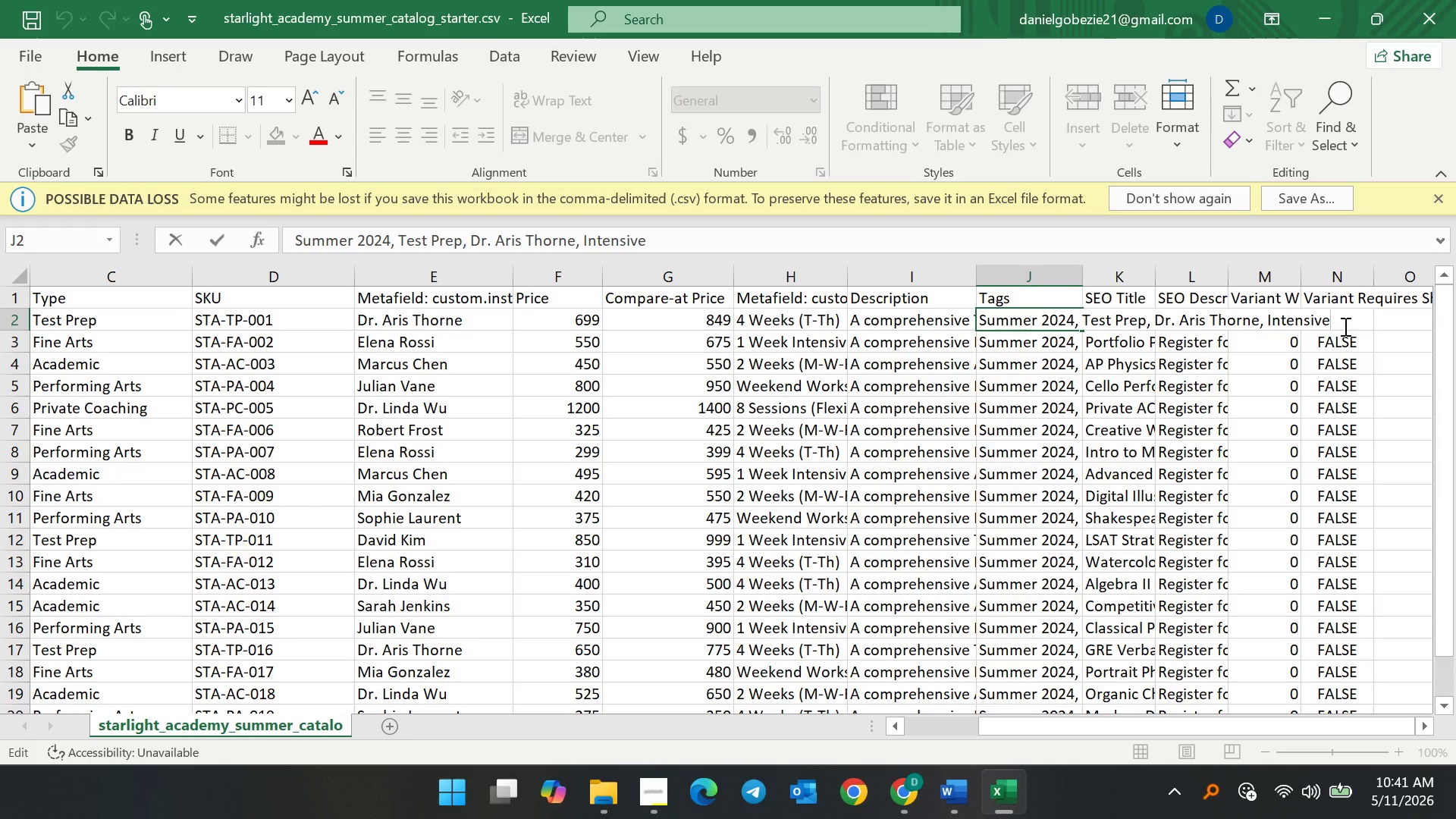 
type(, SAT, mATH)
key(Backspace)
key(Backspace)
key(Backspace)
key(Backspace)
type(Math, College Prep)
 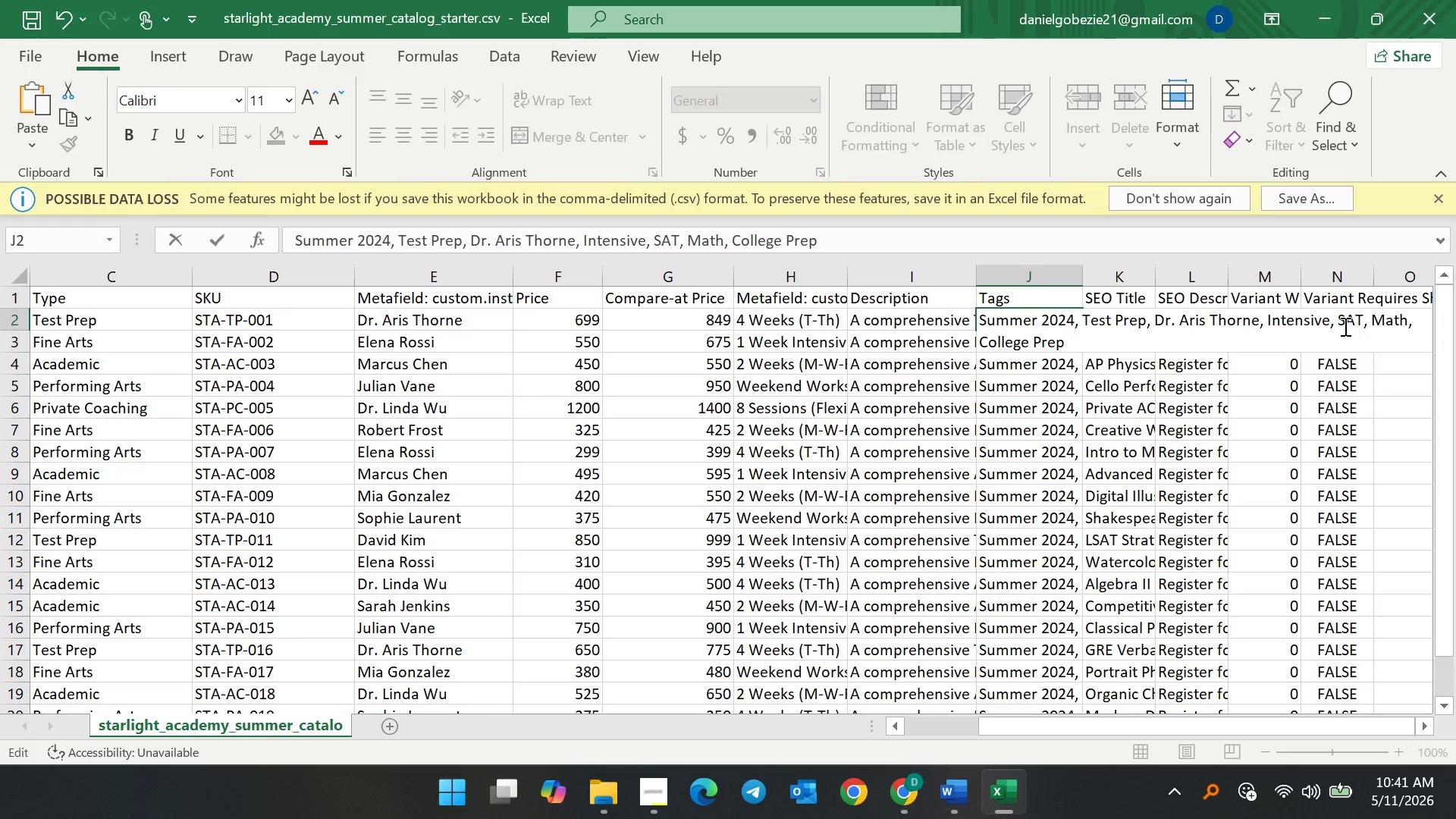 
wait(30.33)
 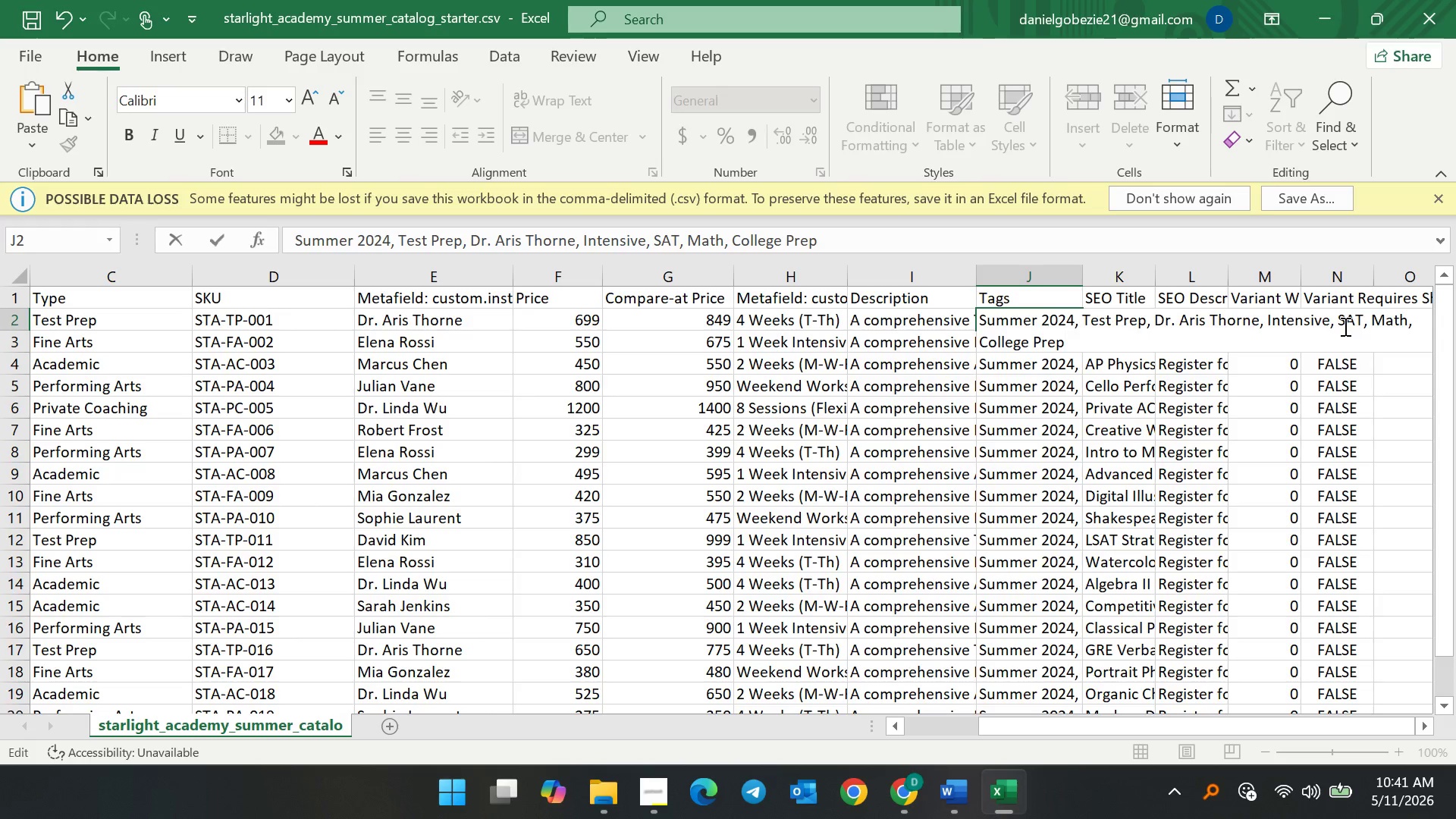 
type(, High School)
 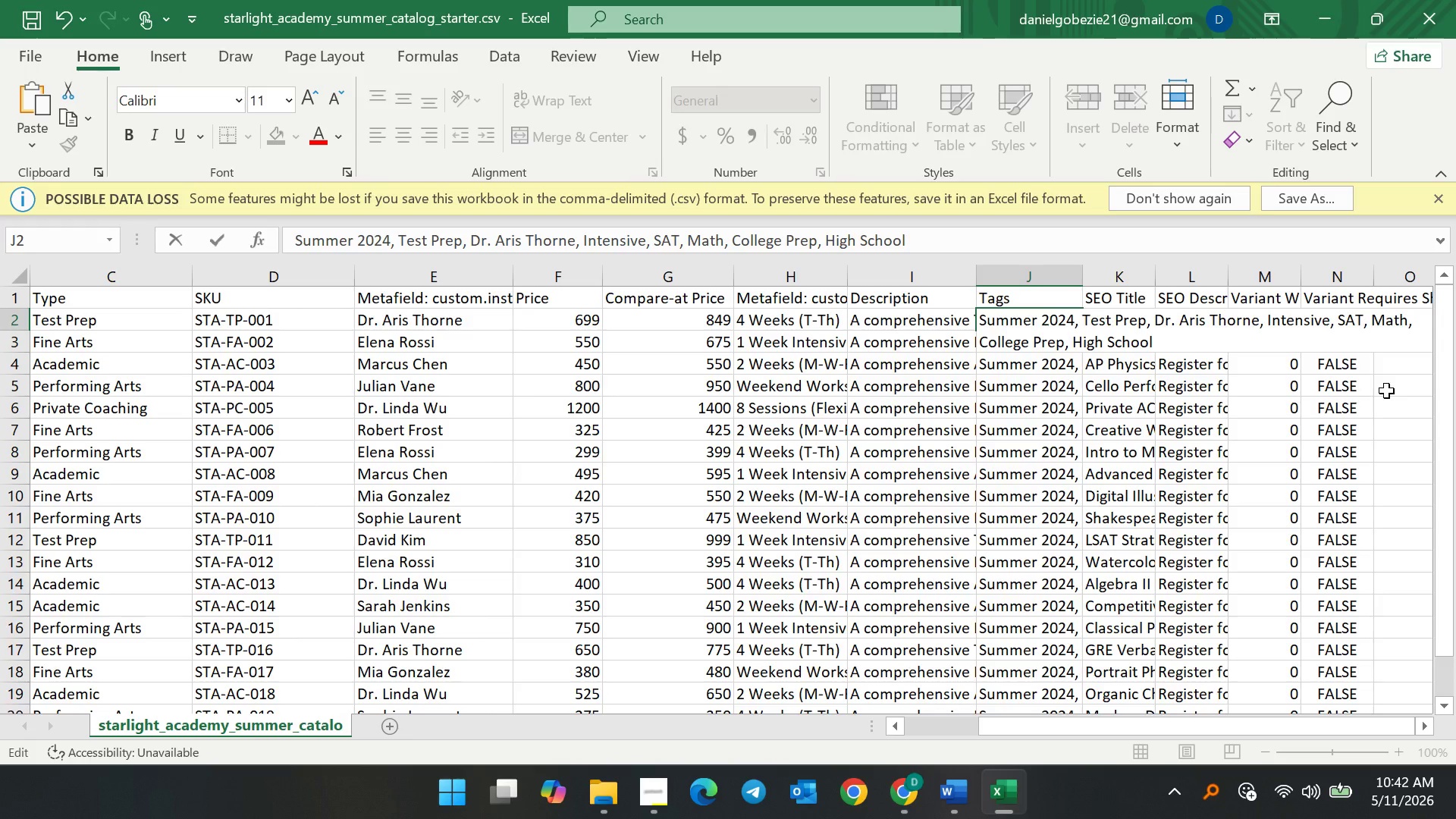 
left_click([1065, 376])
 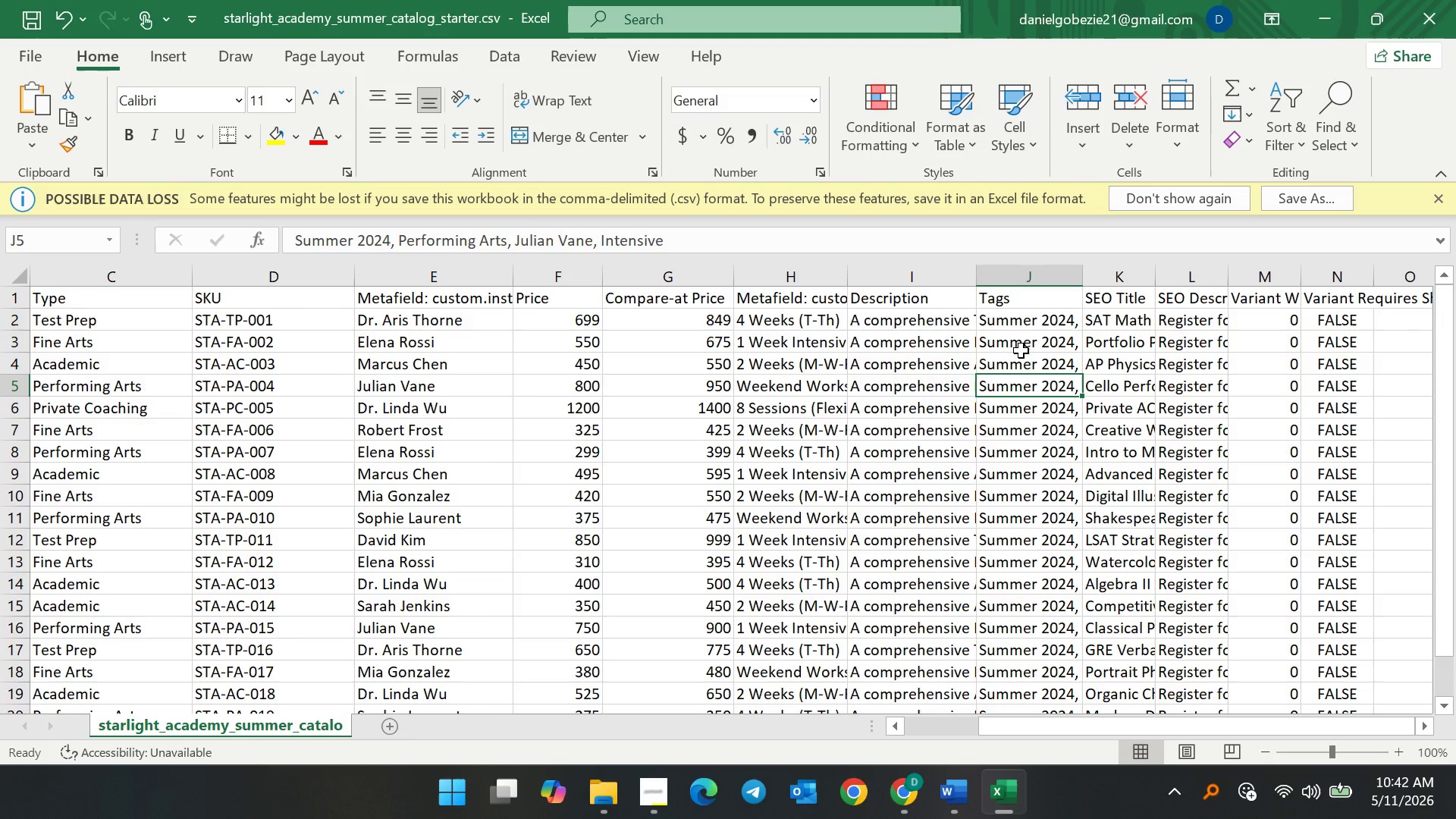 
double_click([1021, 348])
 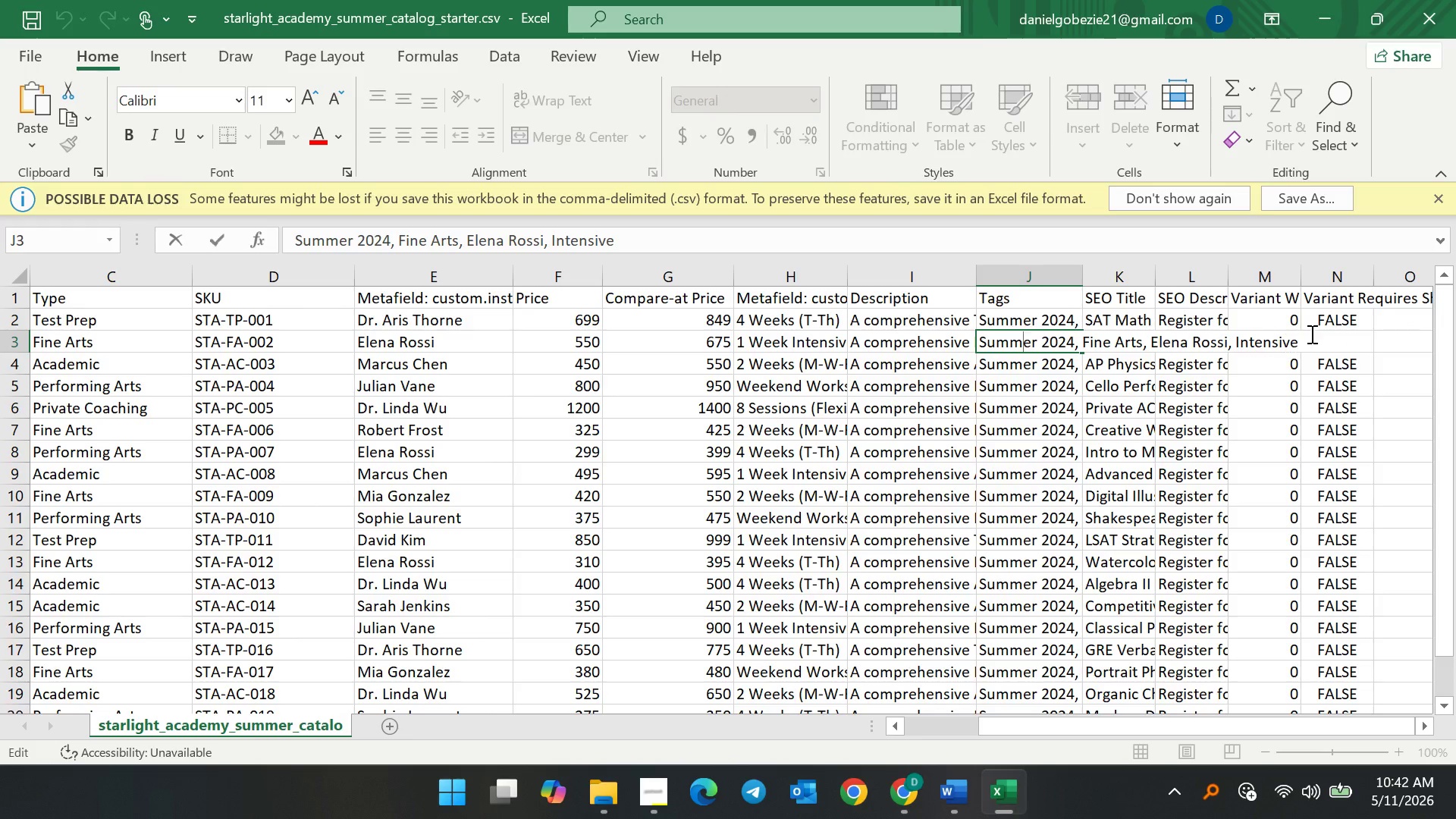 
left_click([1313, 334])
 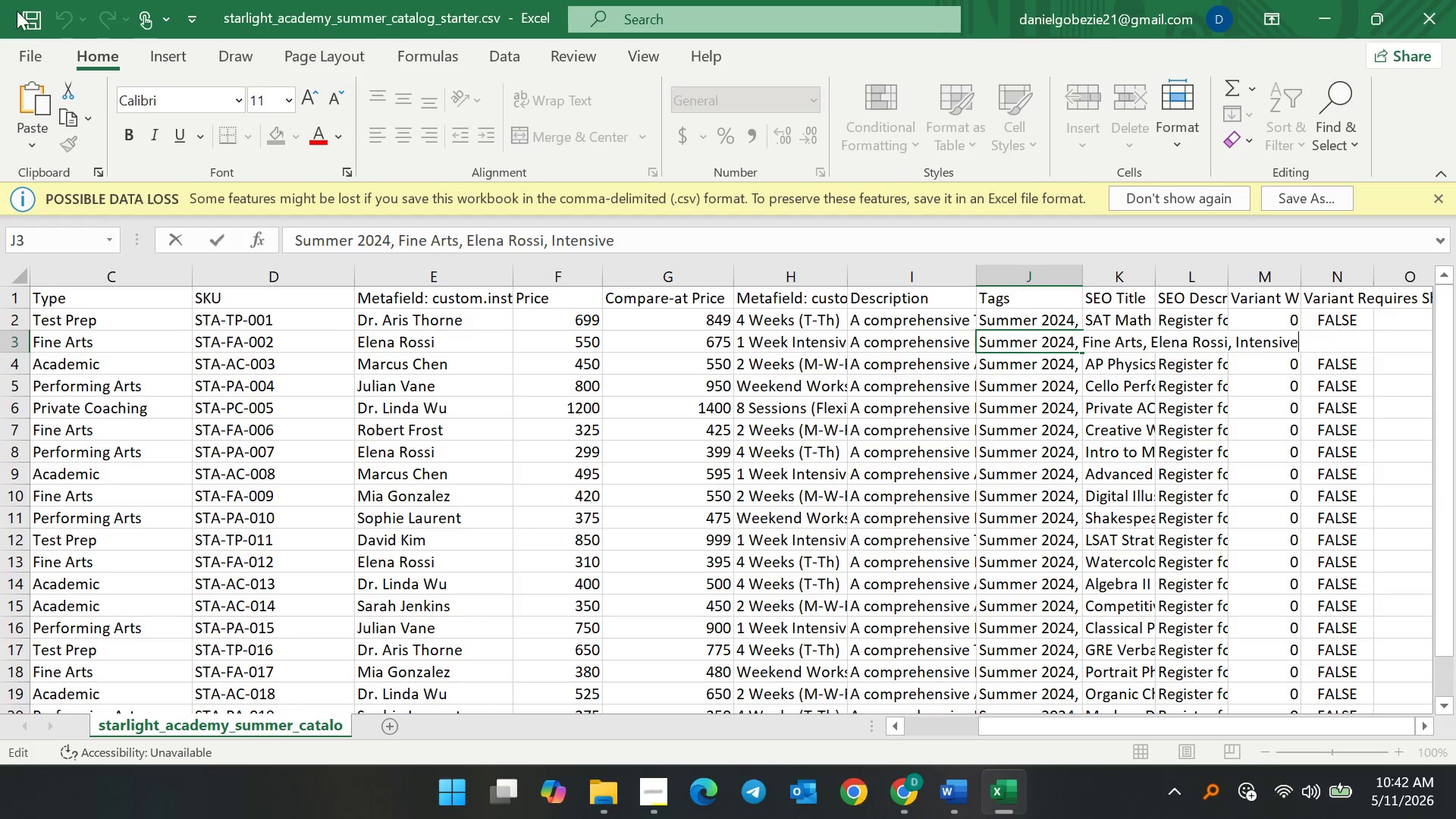 
left_click([21, 11])
 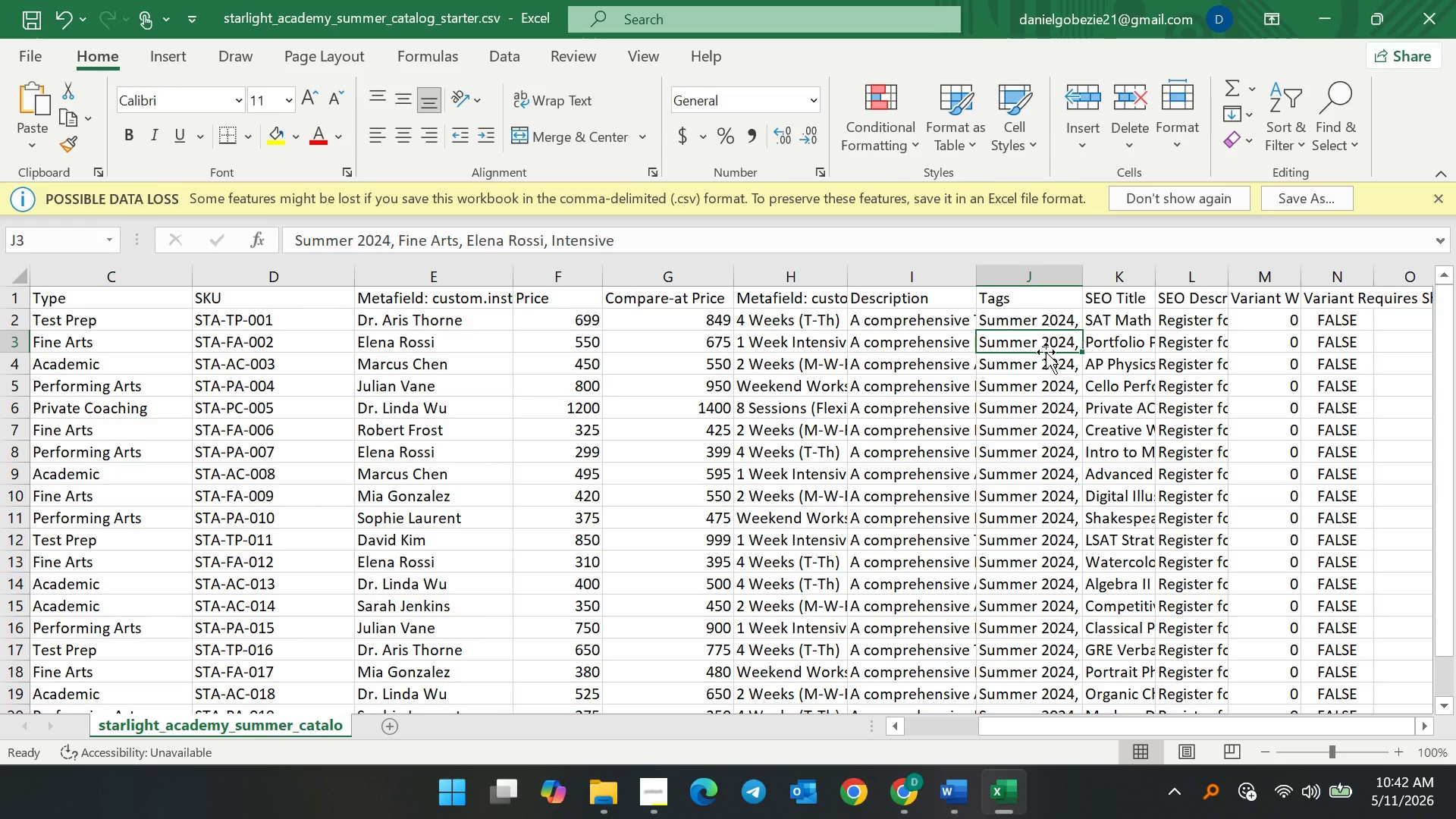 
double_click([1053, 344])
 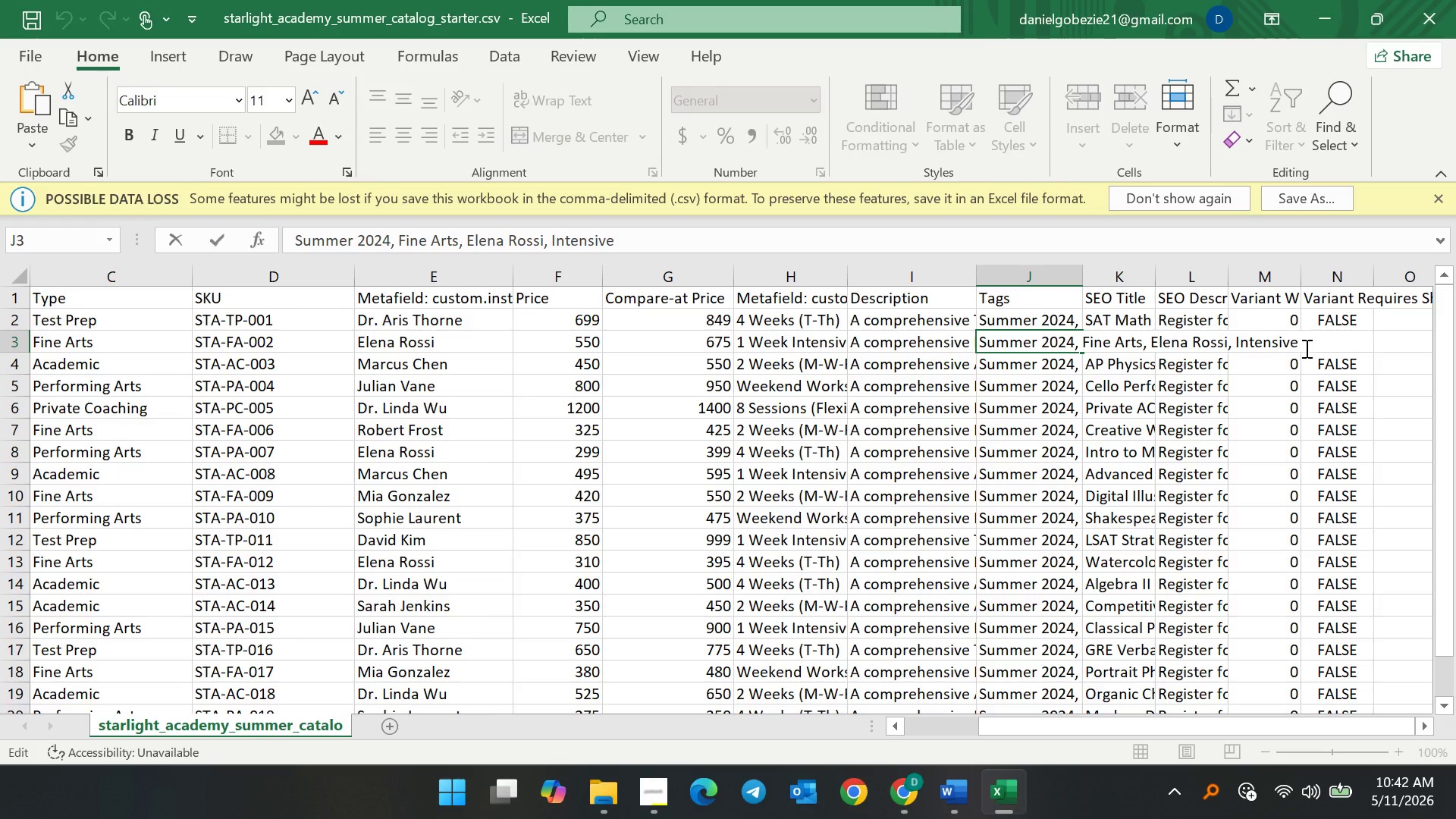 
left_click([1305, 348])
 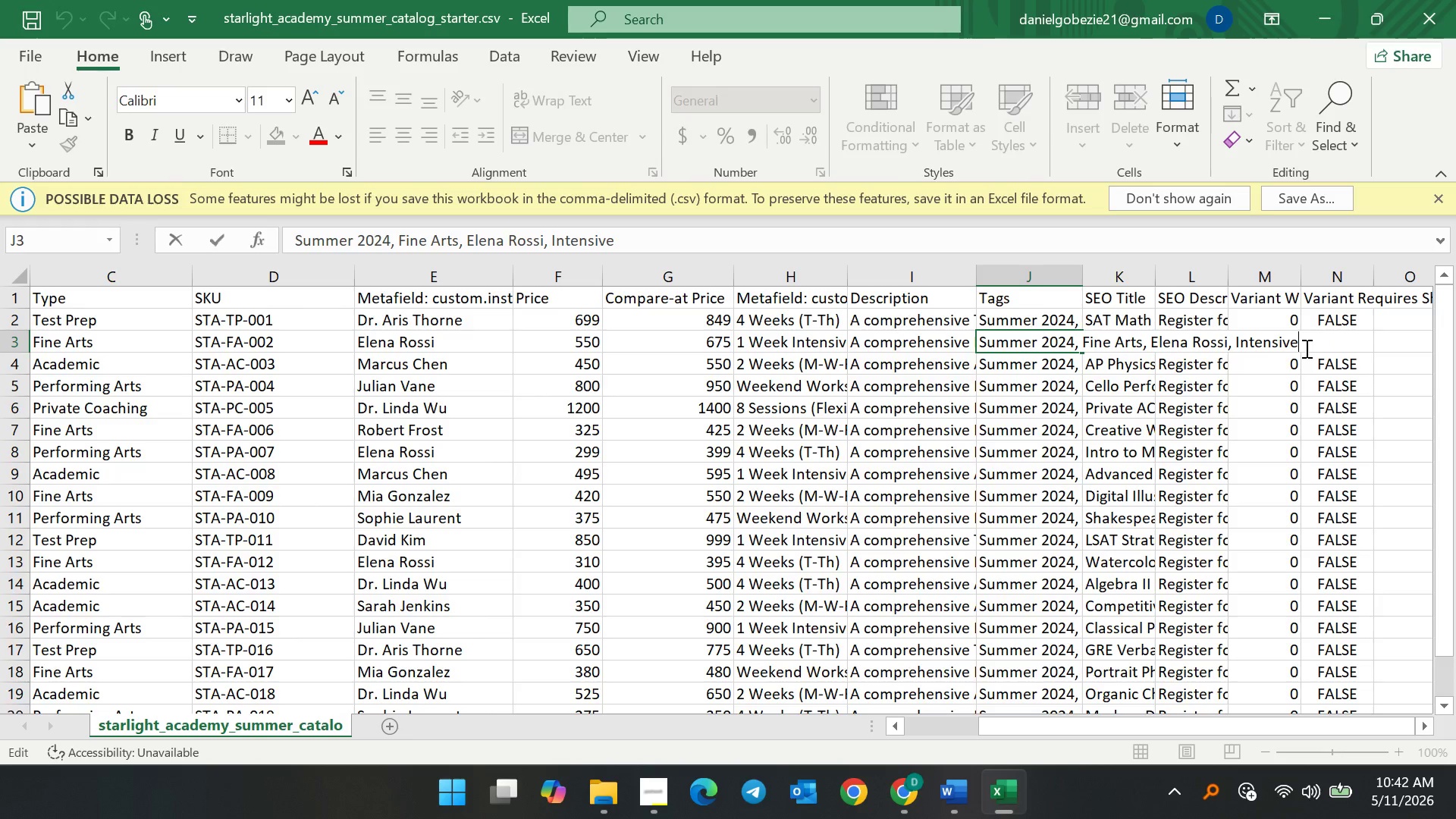 
wait(10.58)
 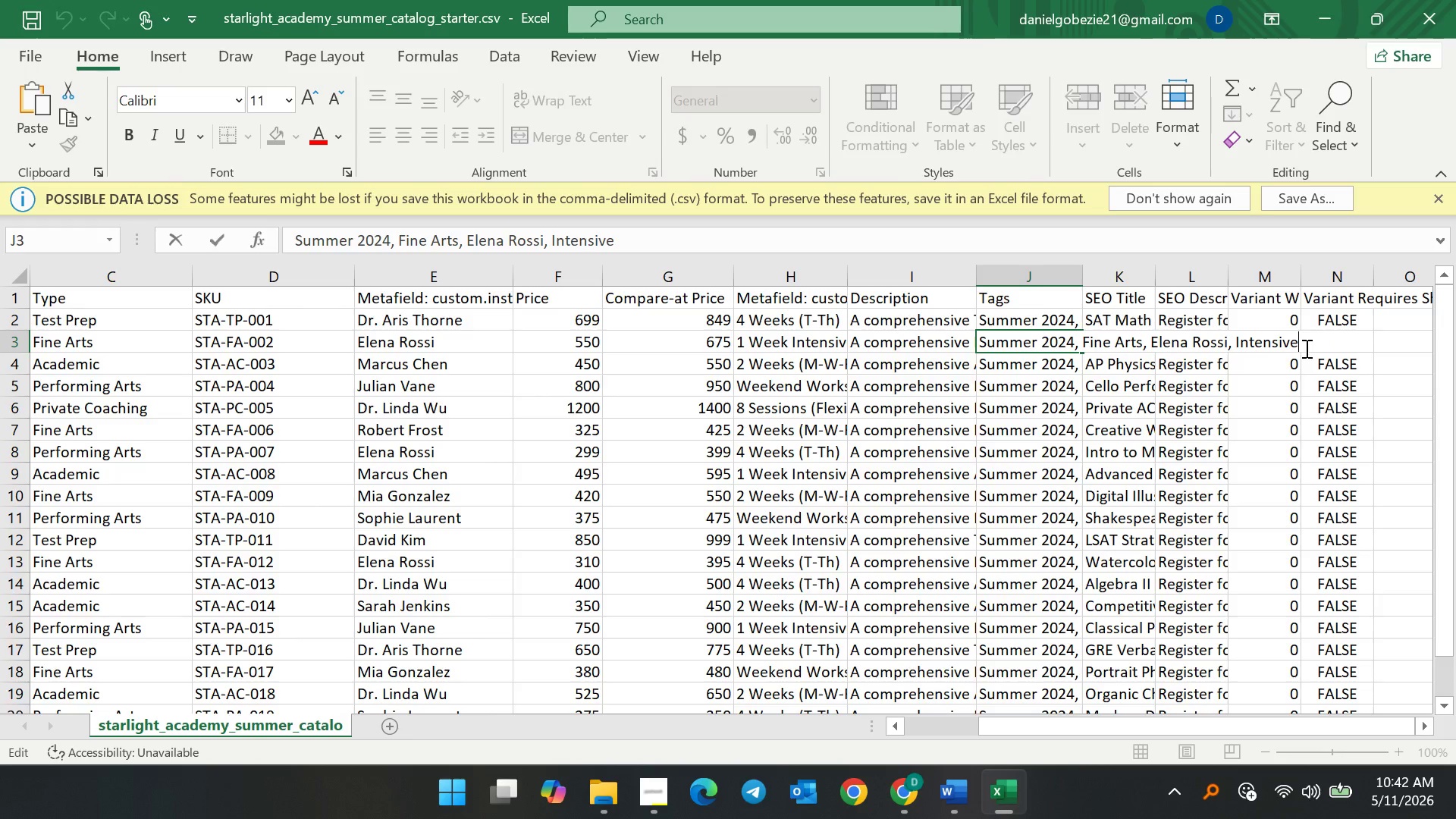 
type(, Oil Painting, Portfolio Prep, )
 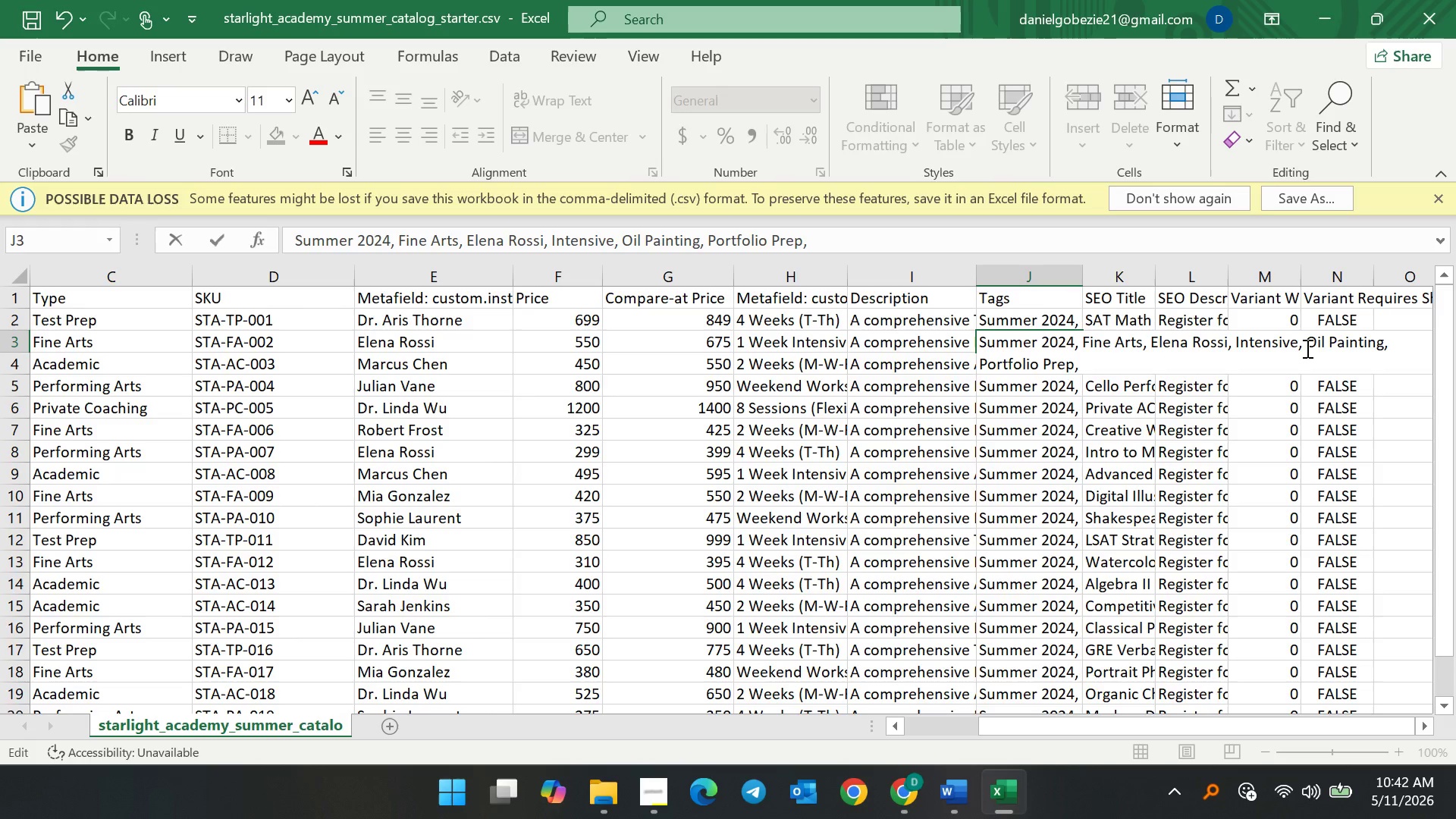 
type(Studio Art, )
 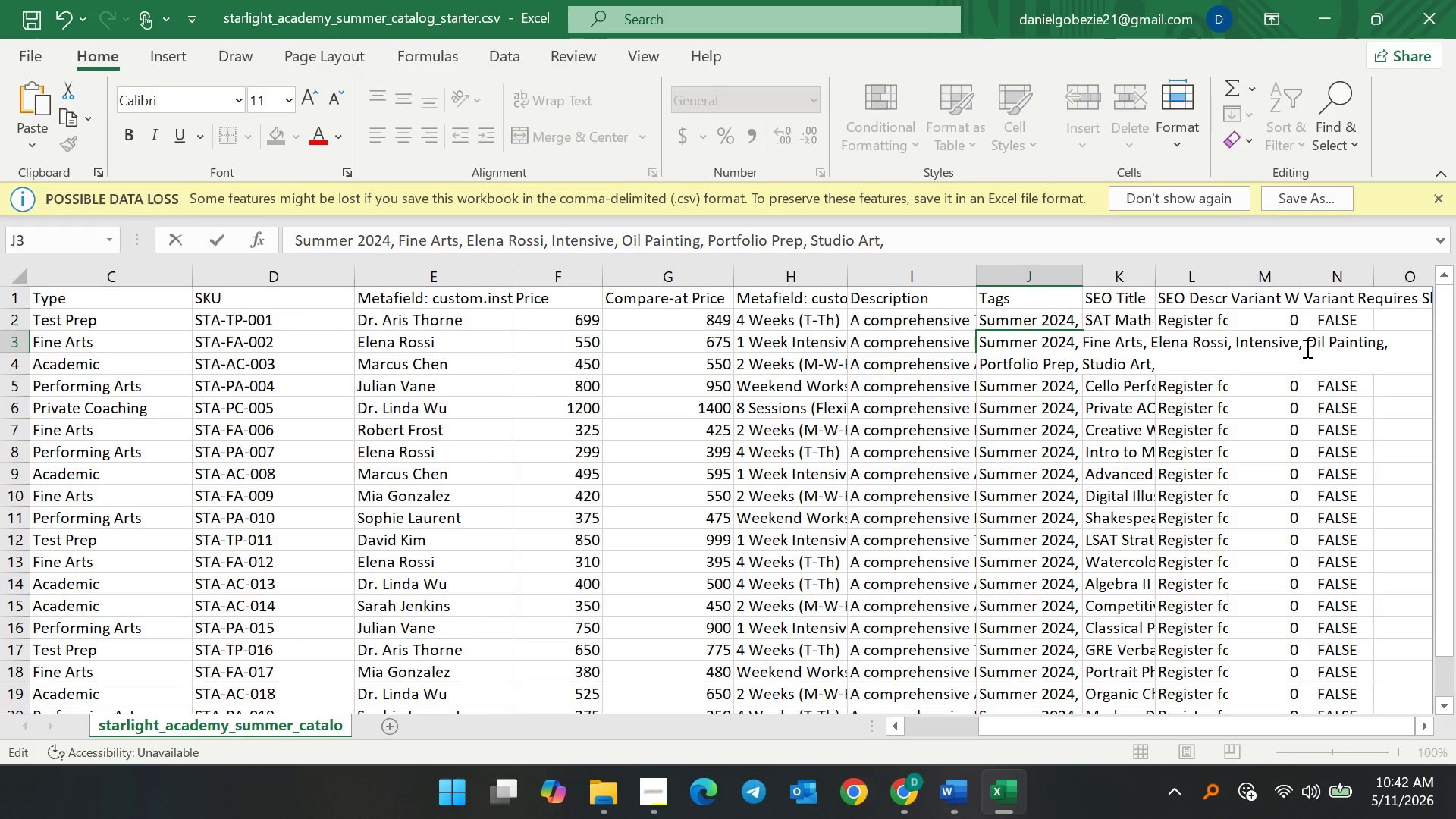 
type(Advanced Students, )
key(Backspace)
key(Backspace)
 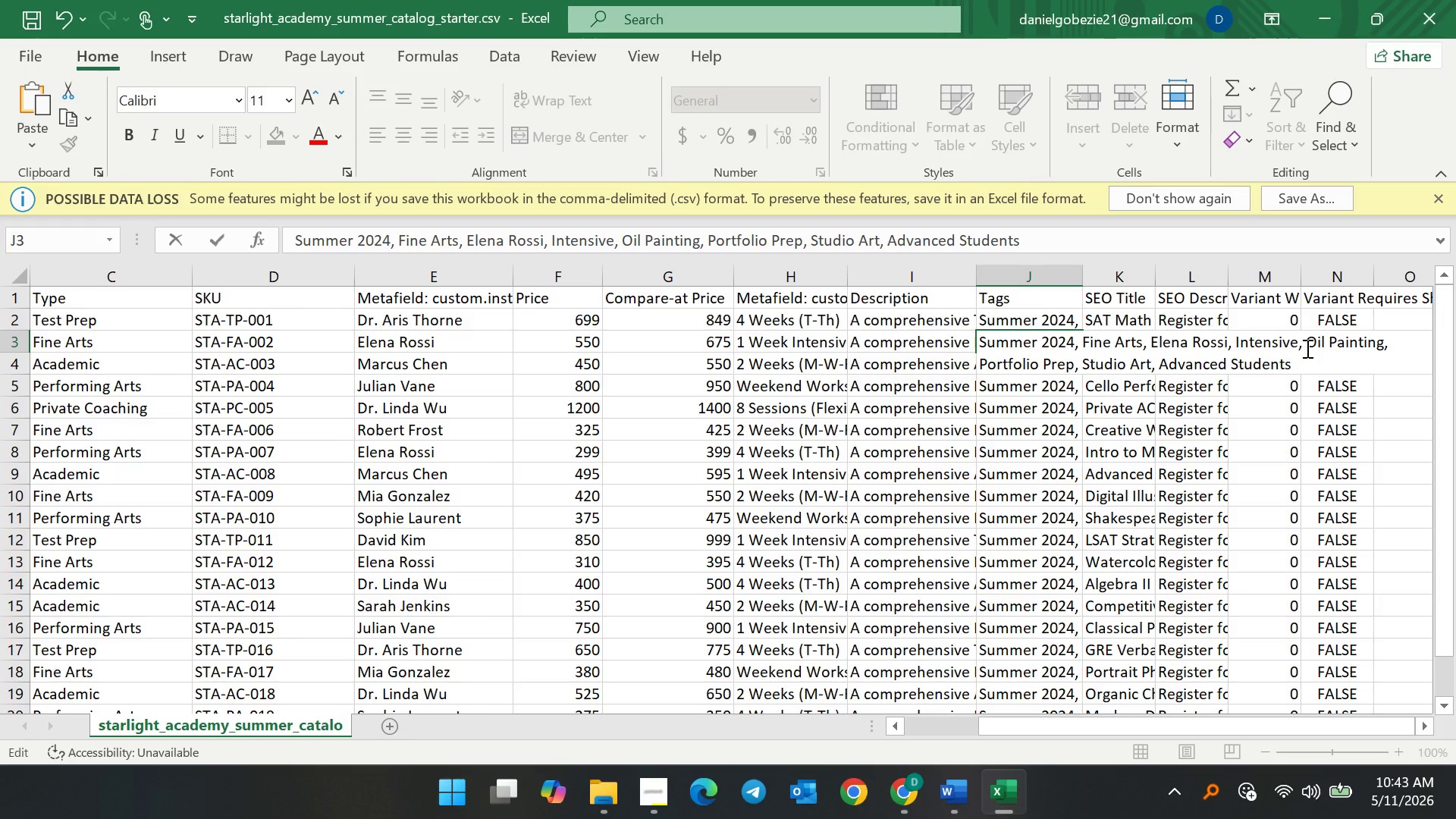 
wait(10.05)
 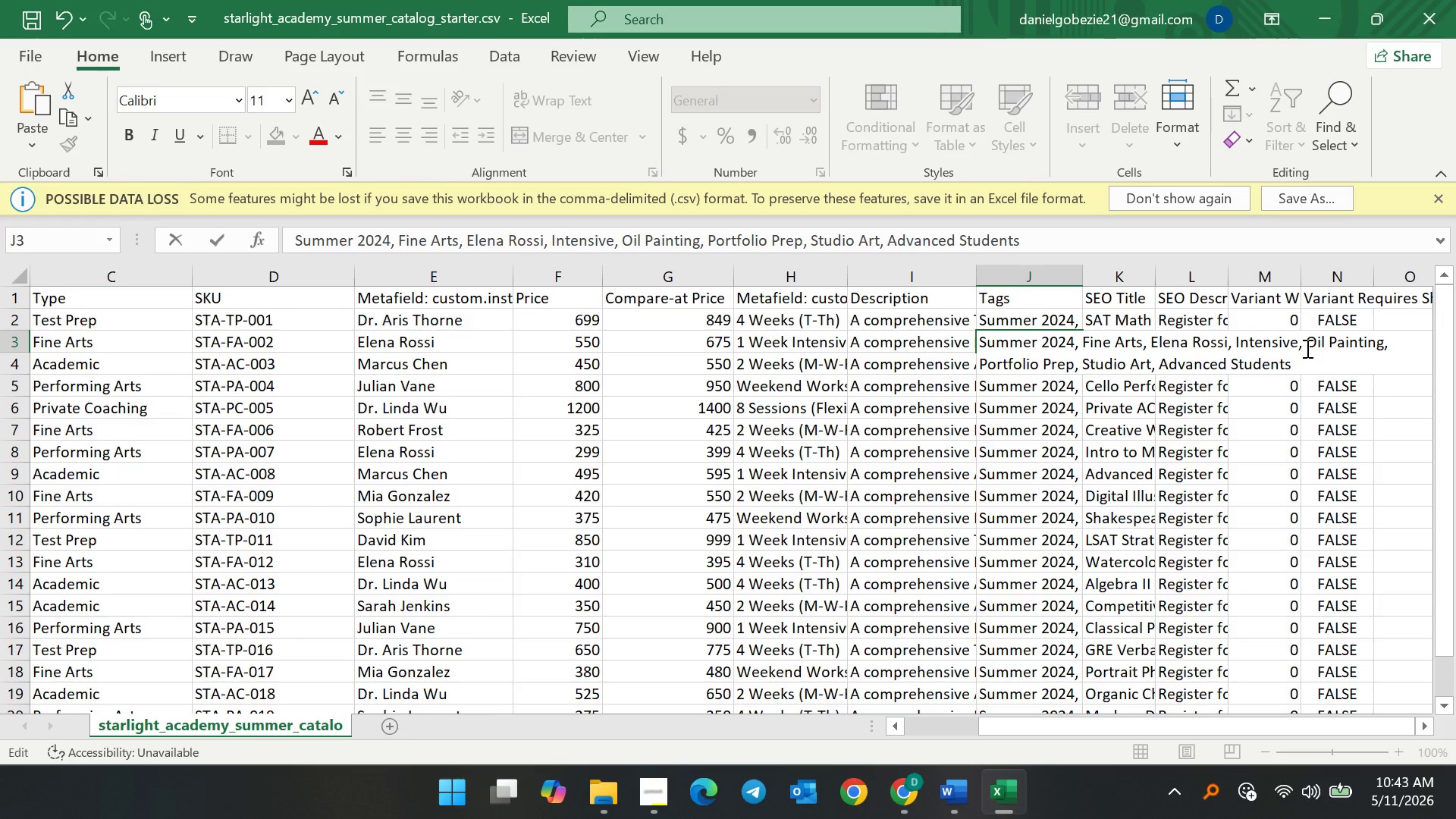 
left_click([1169, 406])
 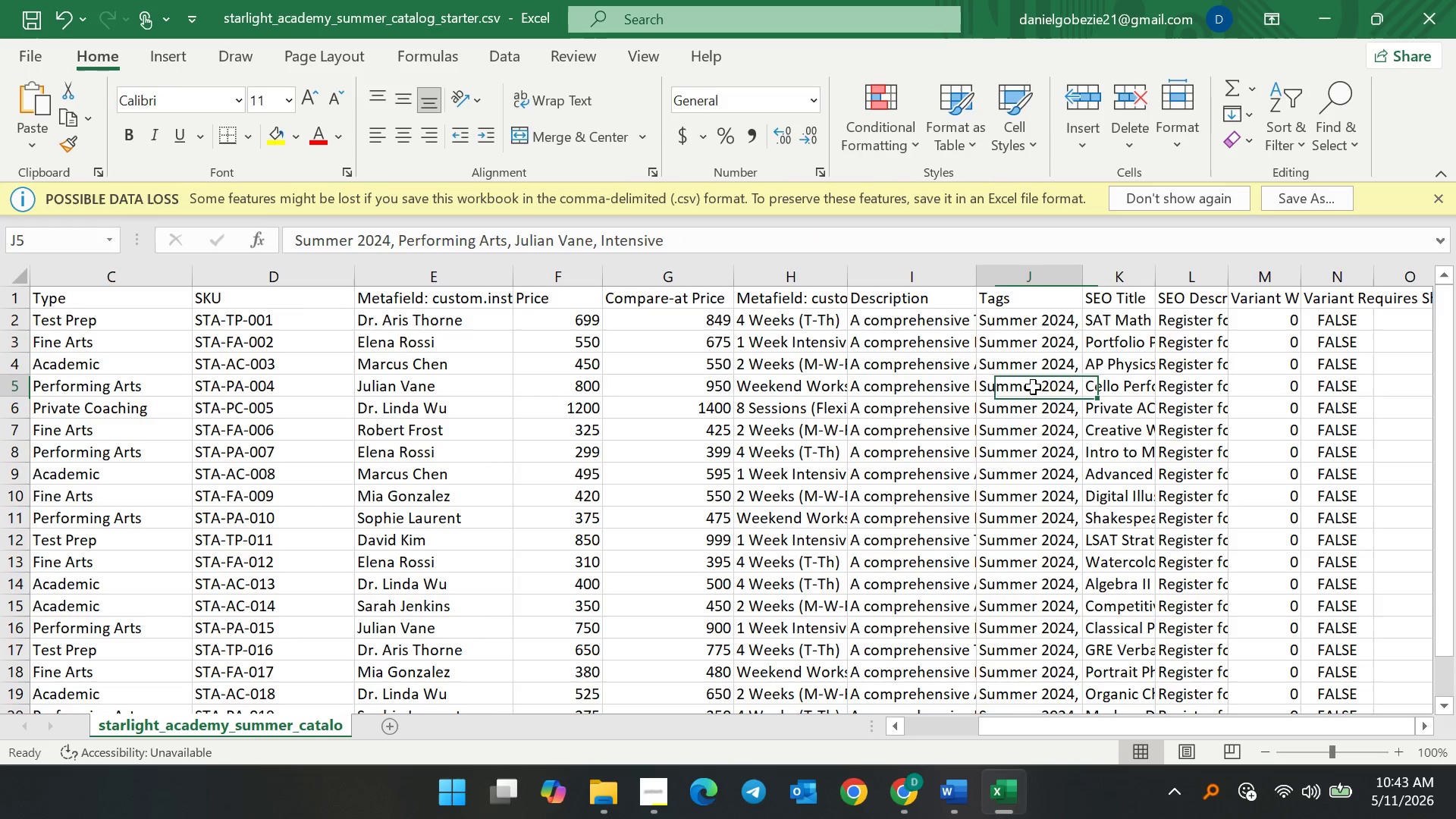 
double_click([1033, 387])
 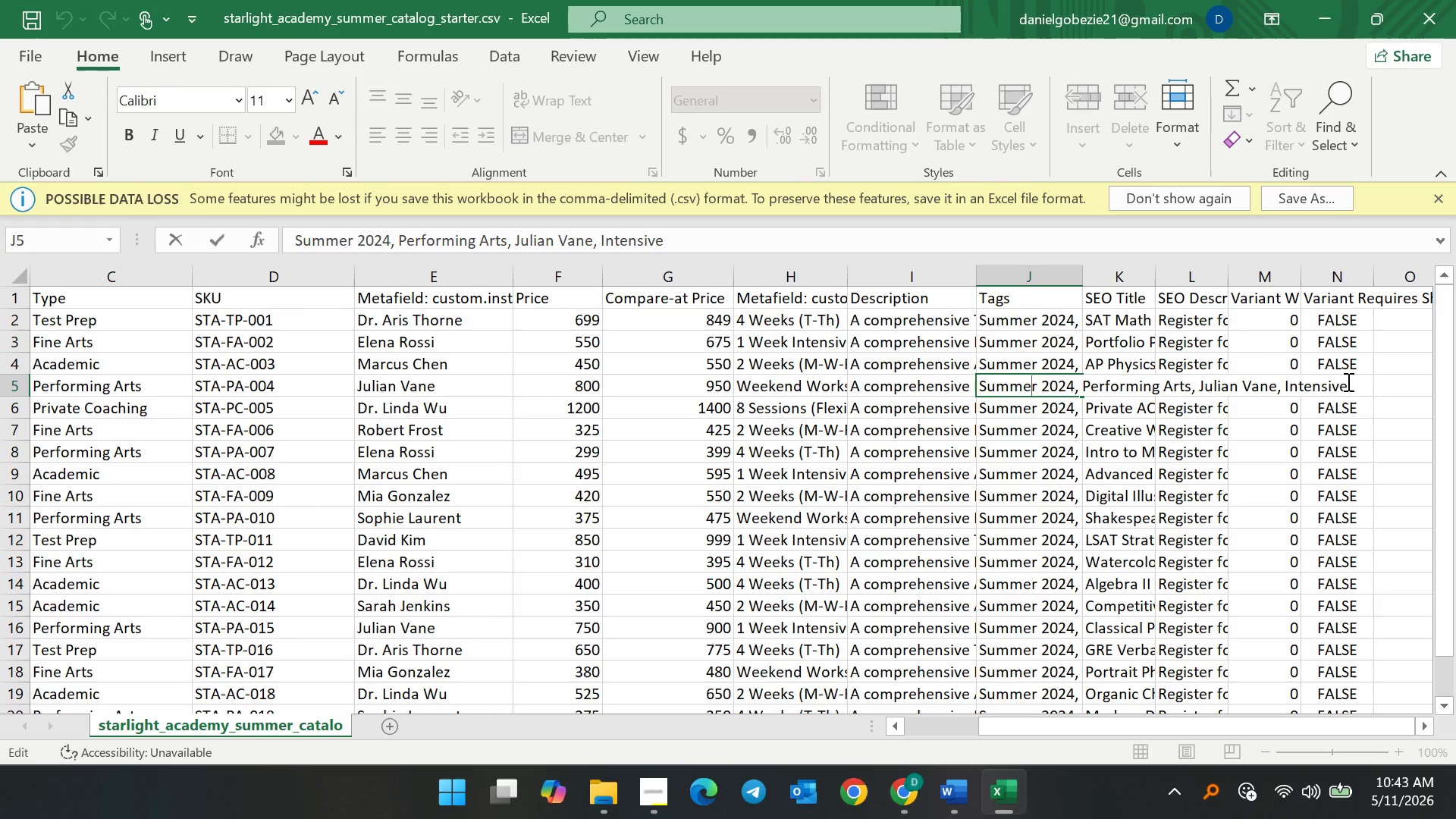 
left_click([1347, 384])
 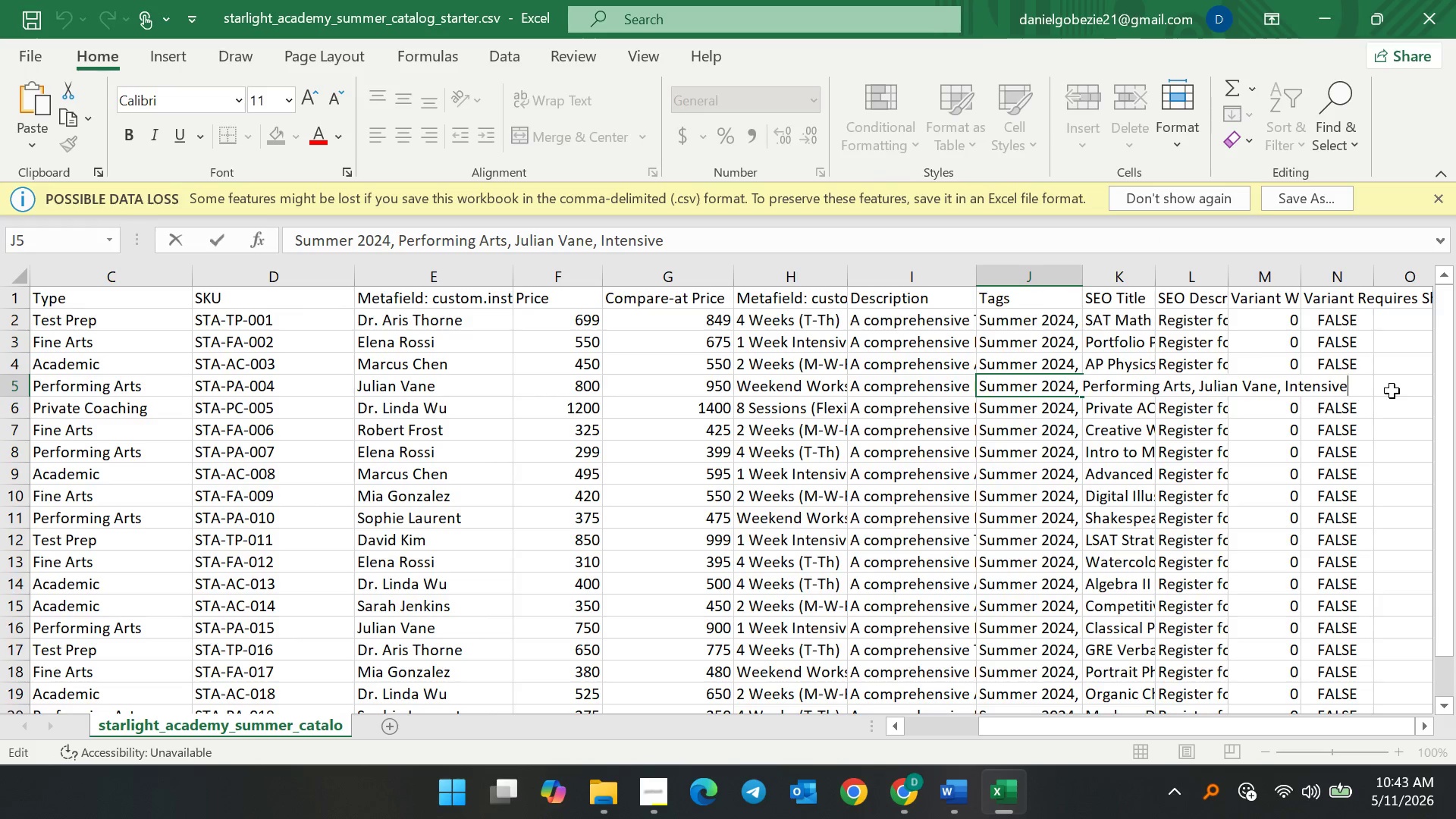 
wait(5.75)
 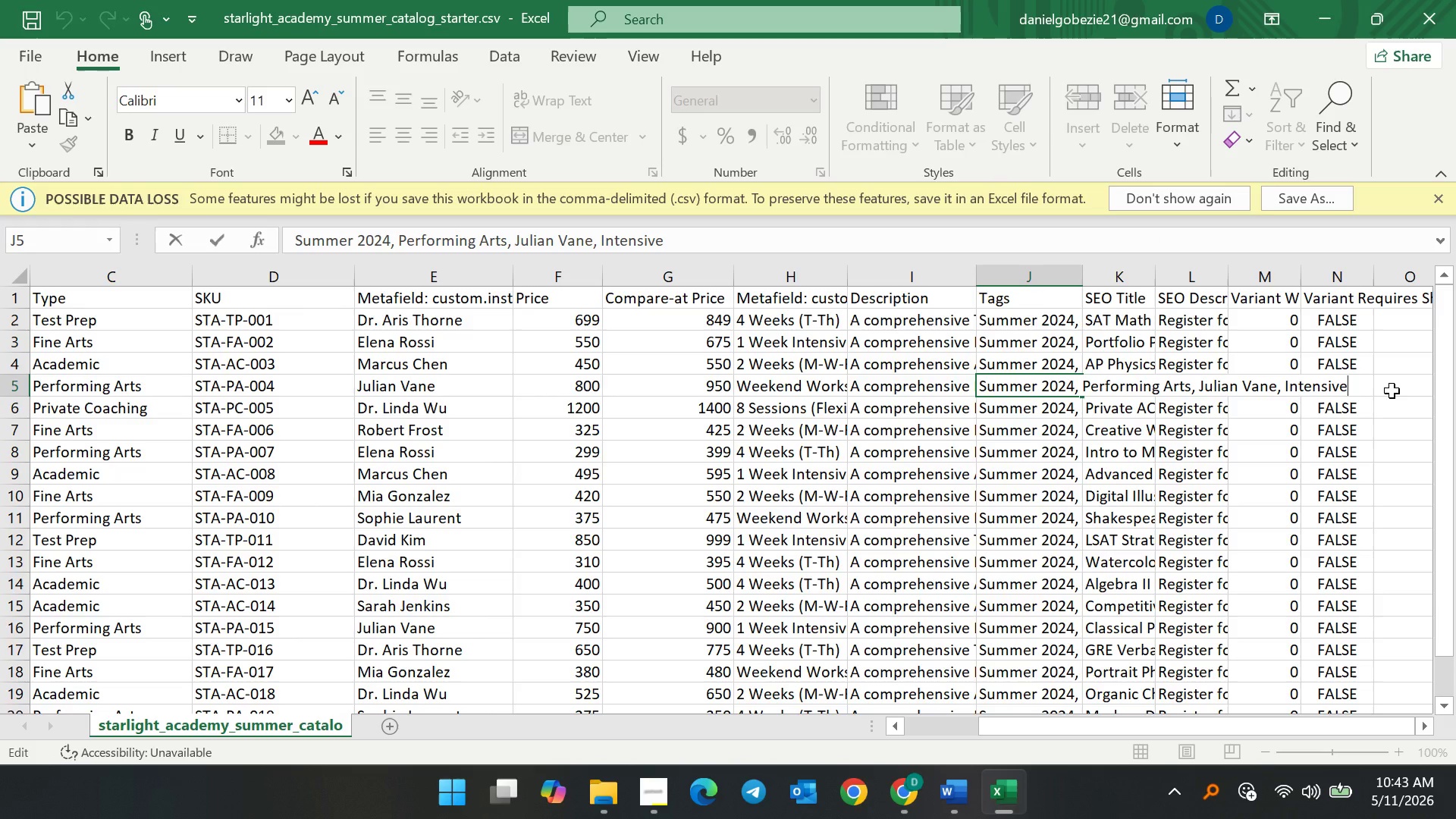 
scroll: coordinate [1037, 452], scroll_direction: up, amount: 1.0
 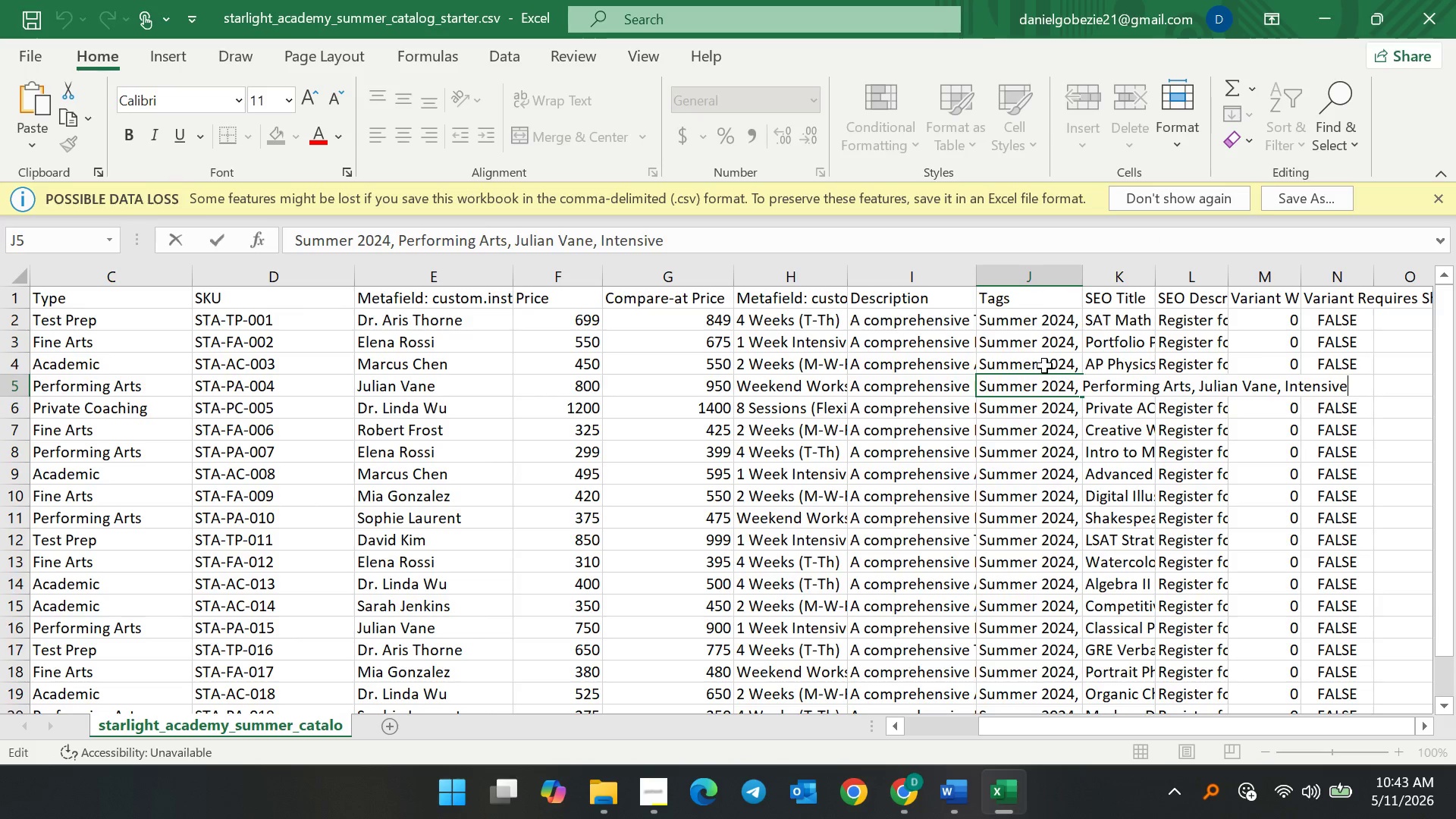 
double_click([1044, 366])
 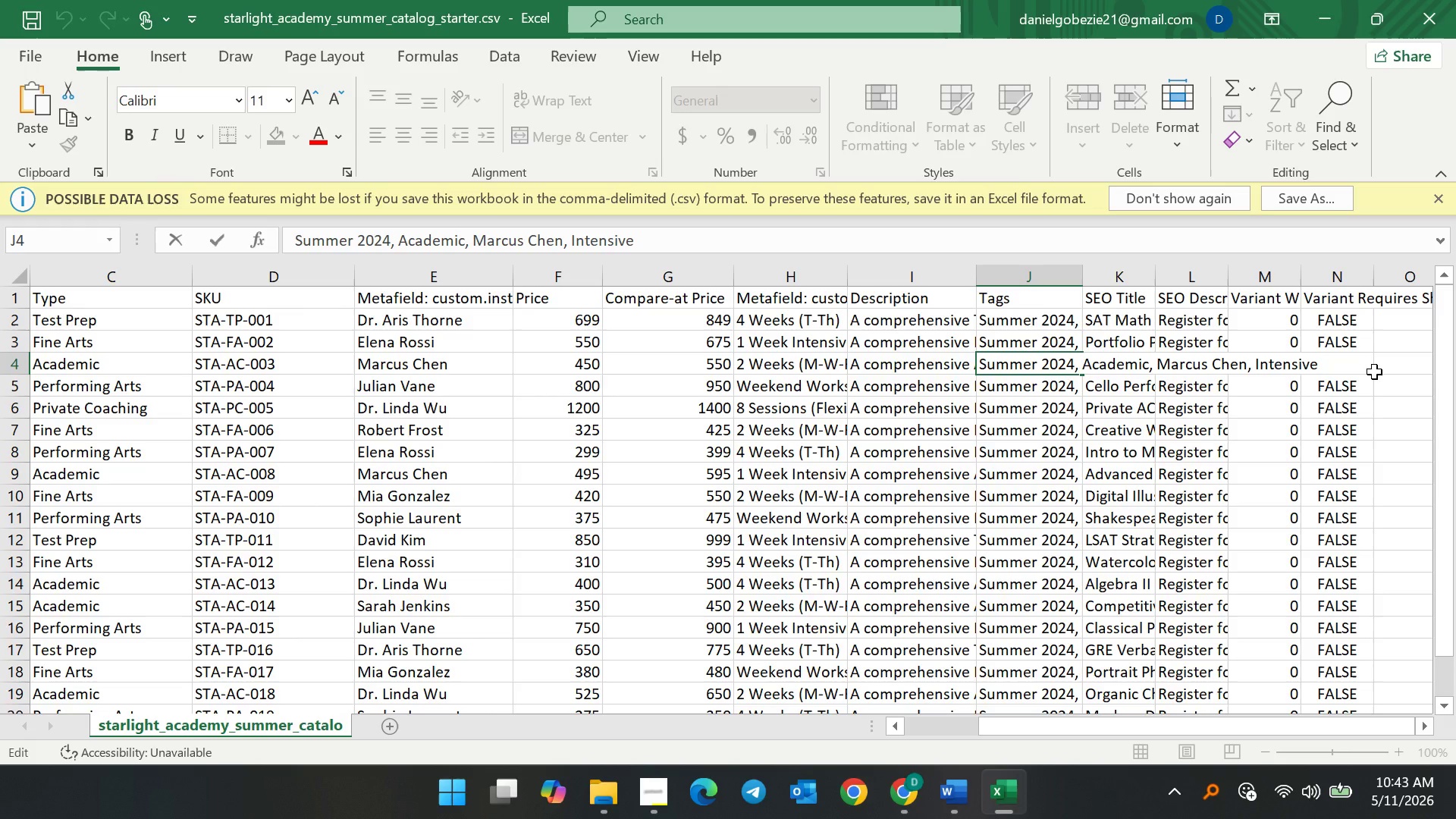 
key(Comma)
 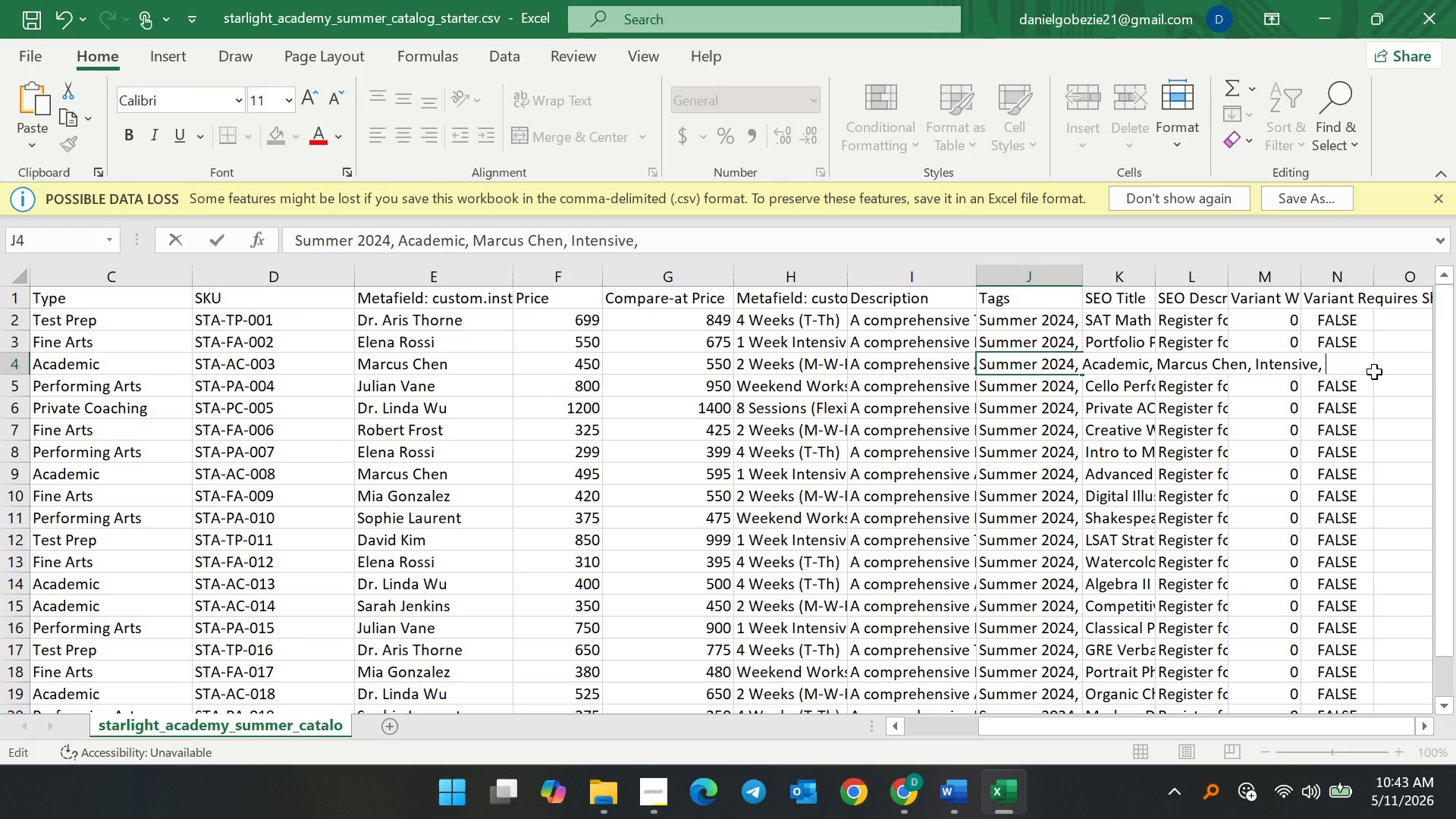 
key(Space)
 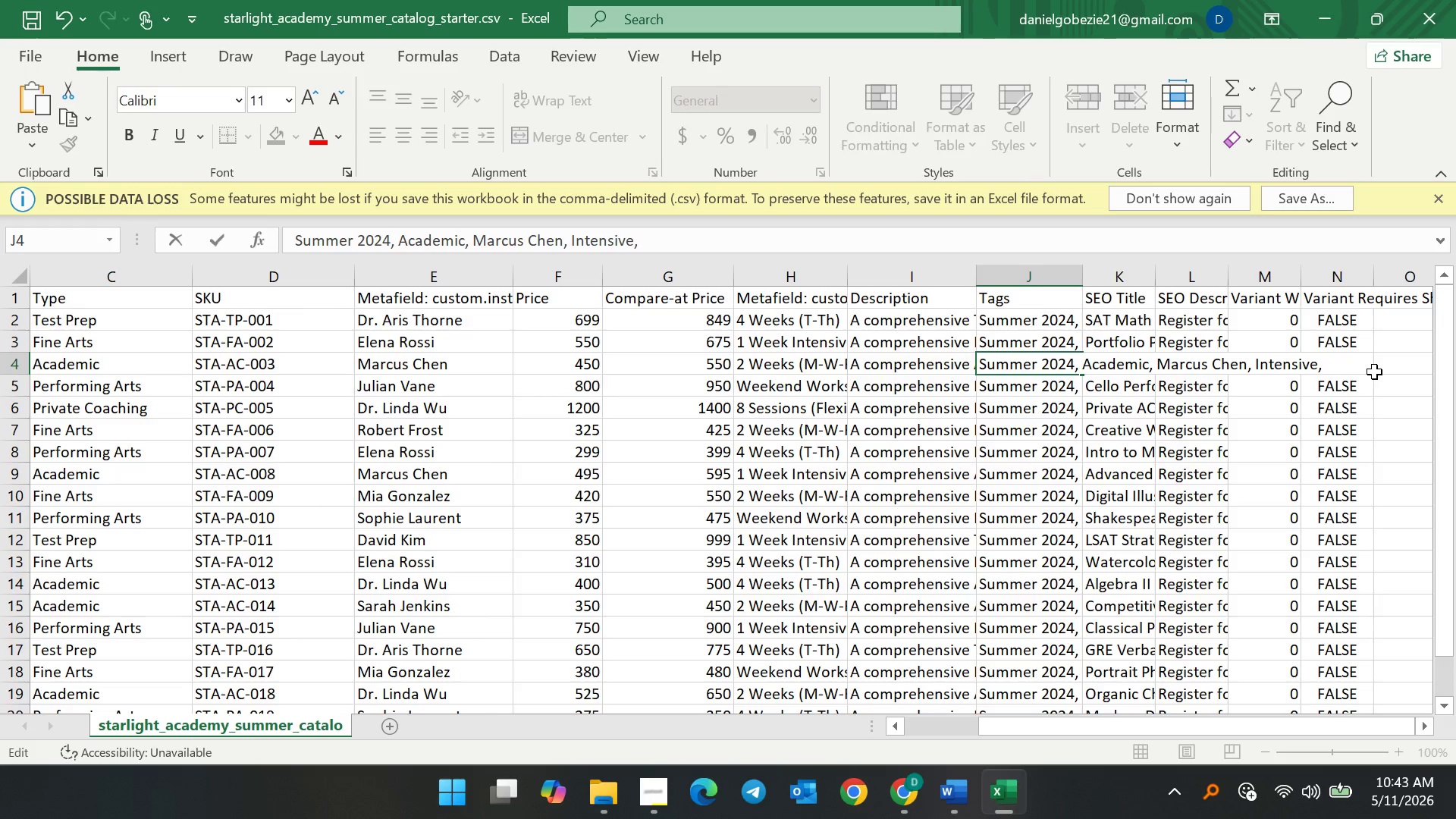 
wait(5.41)
 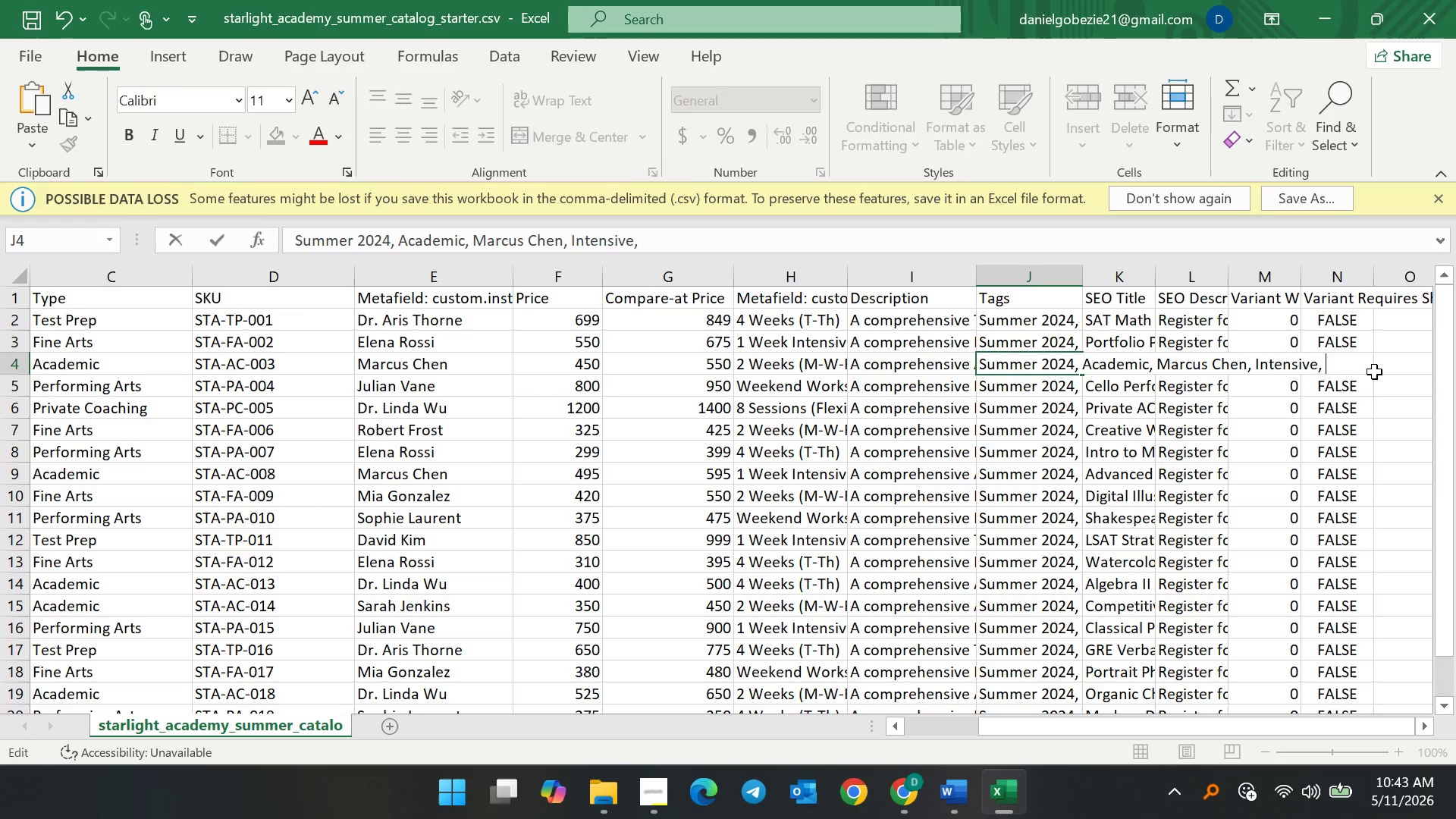 
type(AP Physics, )
 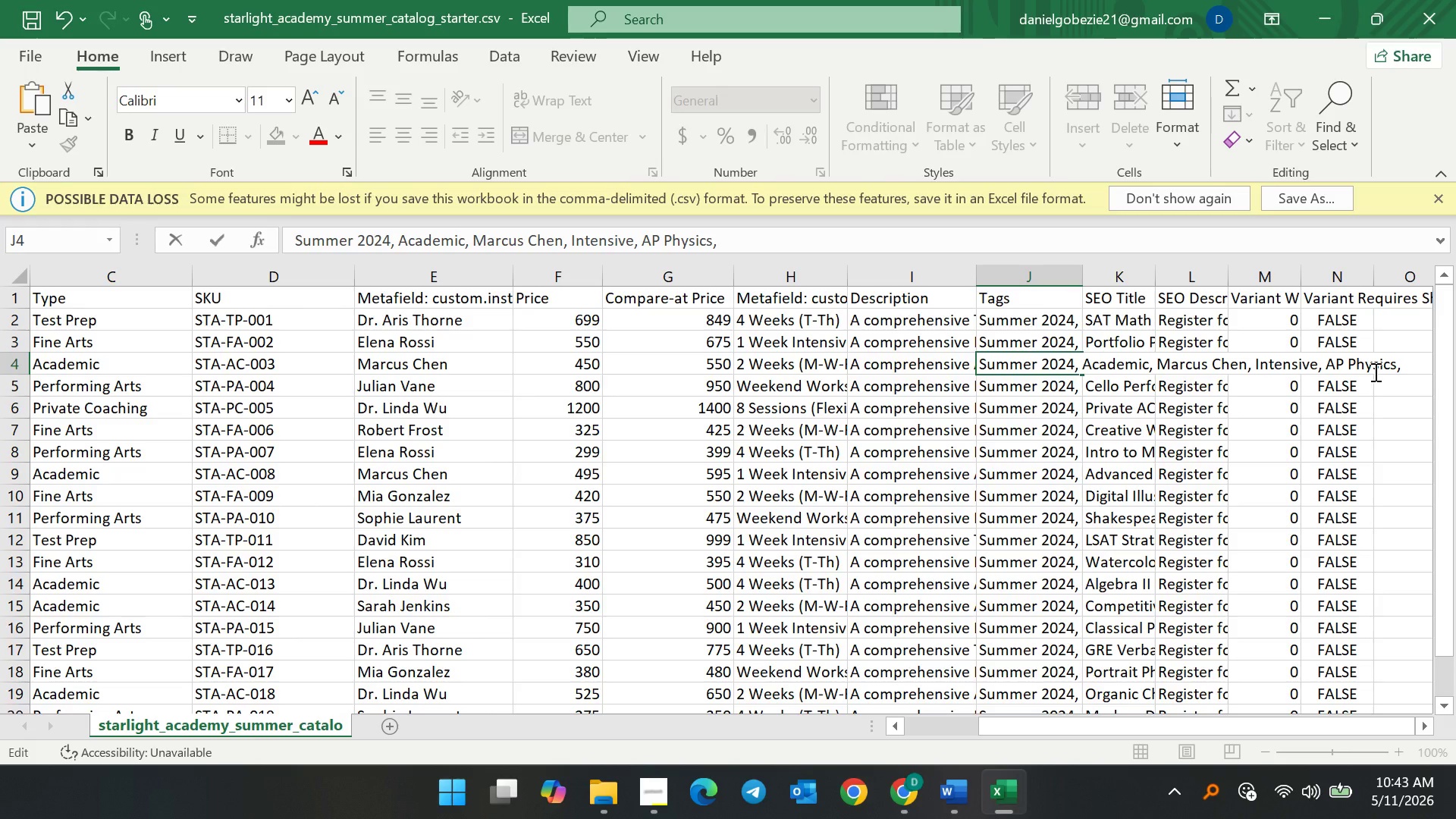 
wait(6.83)
 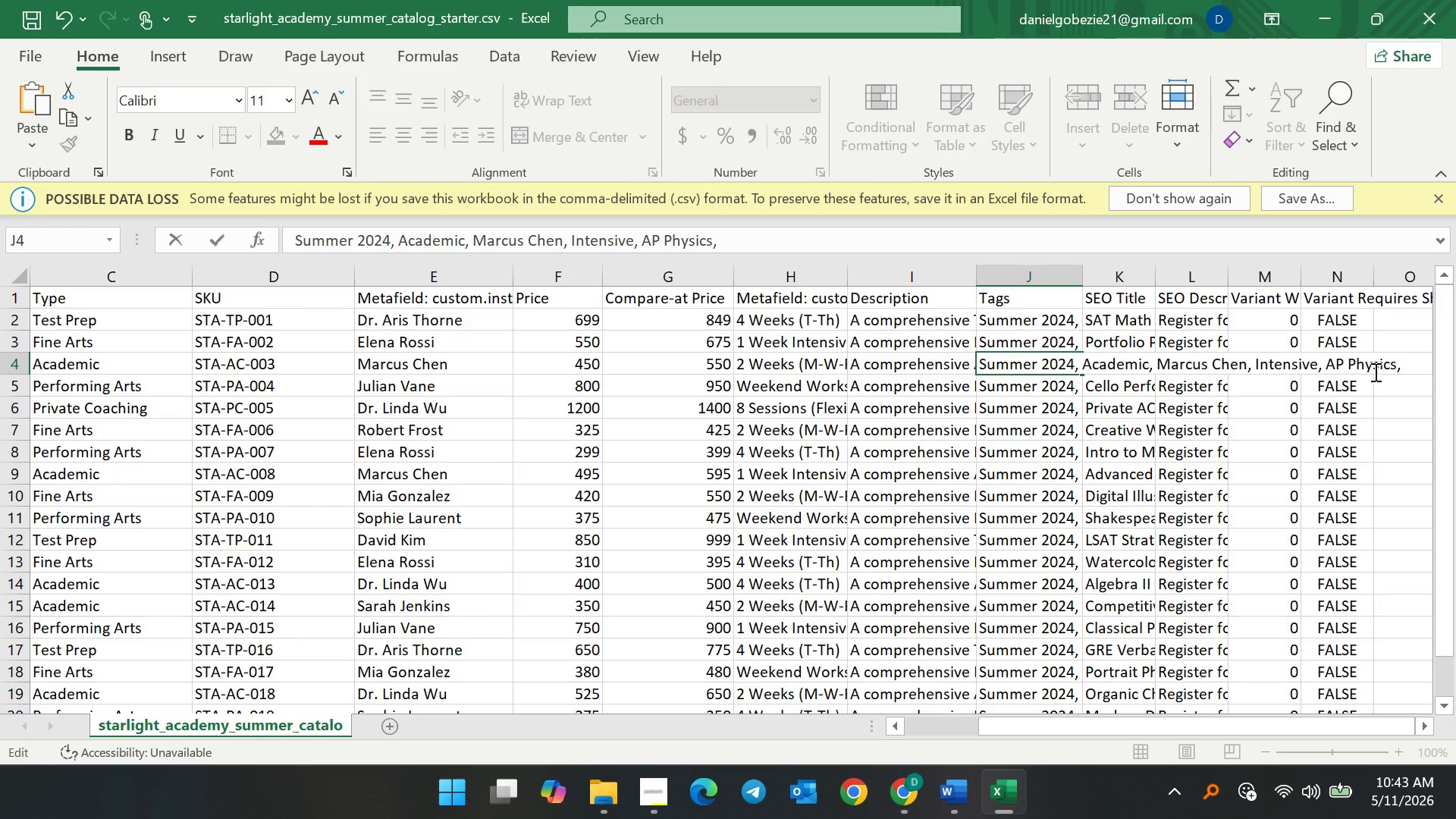 
type(STEM, Boot Camp, )
 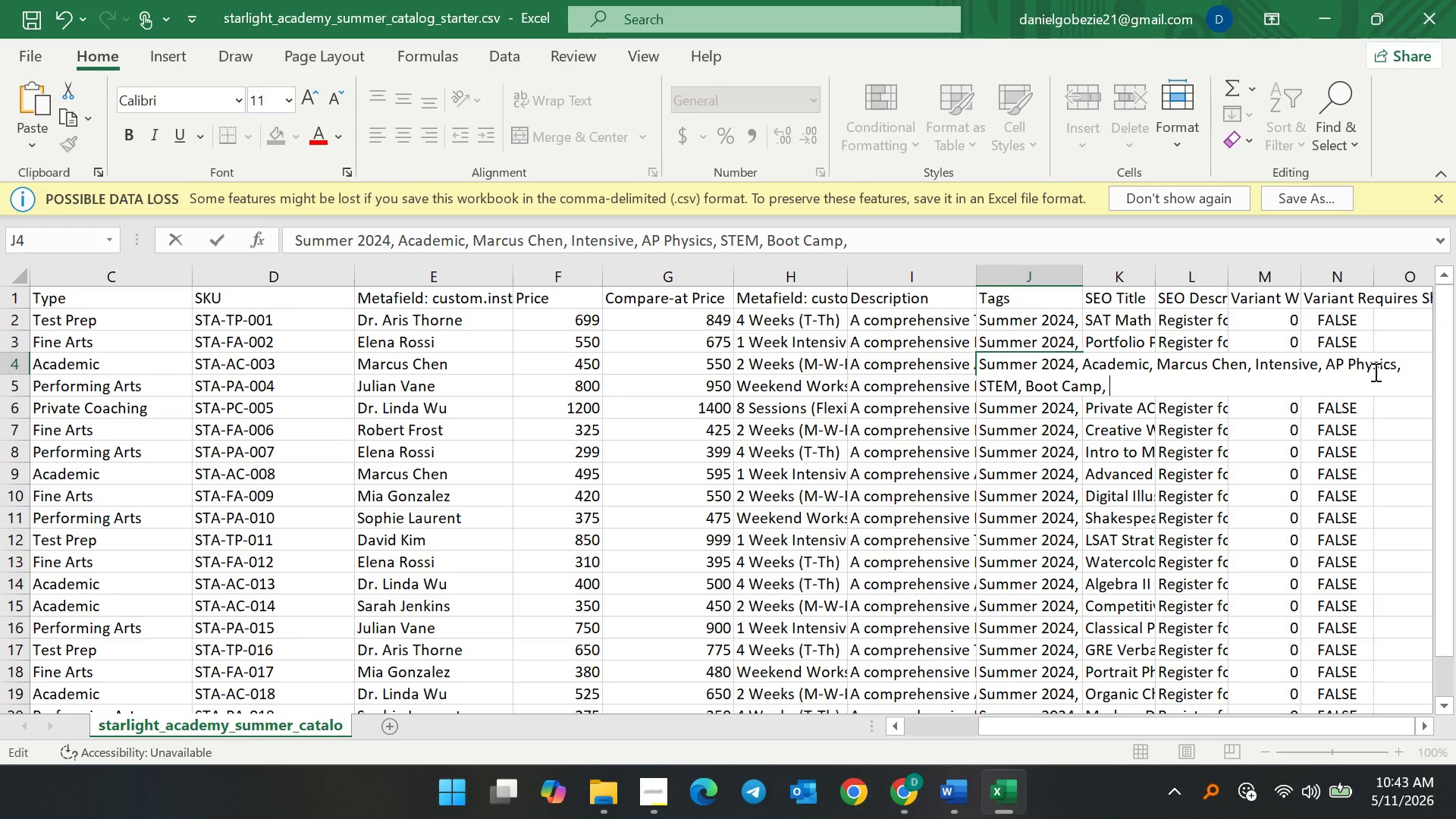 
type(High ?S)
key(Backspace)
key(Backspace)
type(School, )
 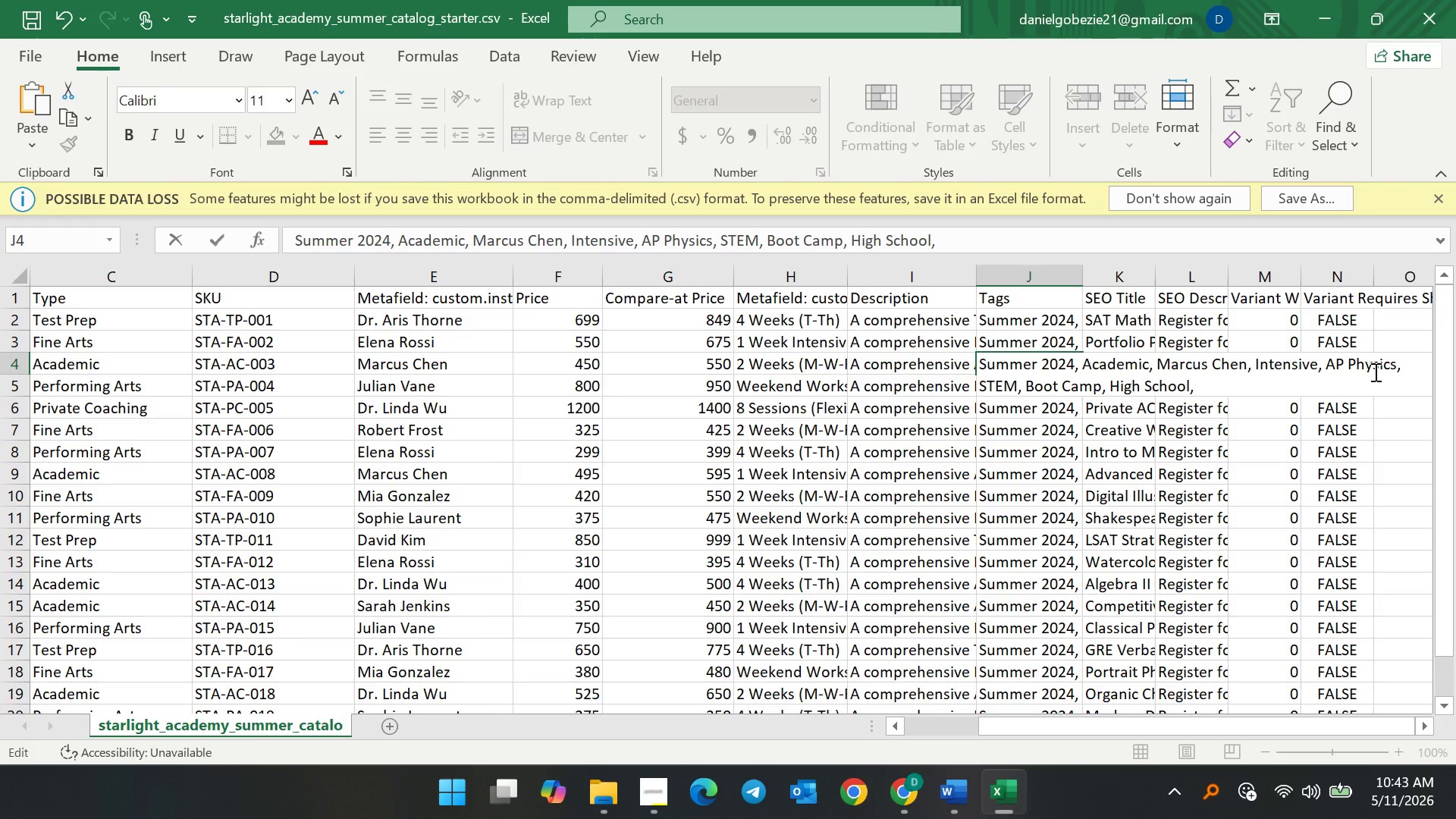 
wait(5.14)
 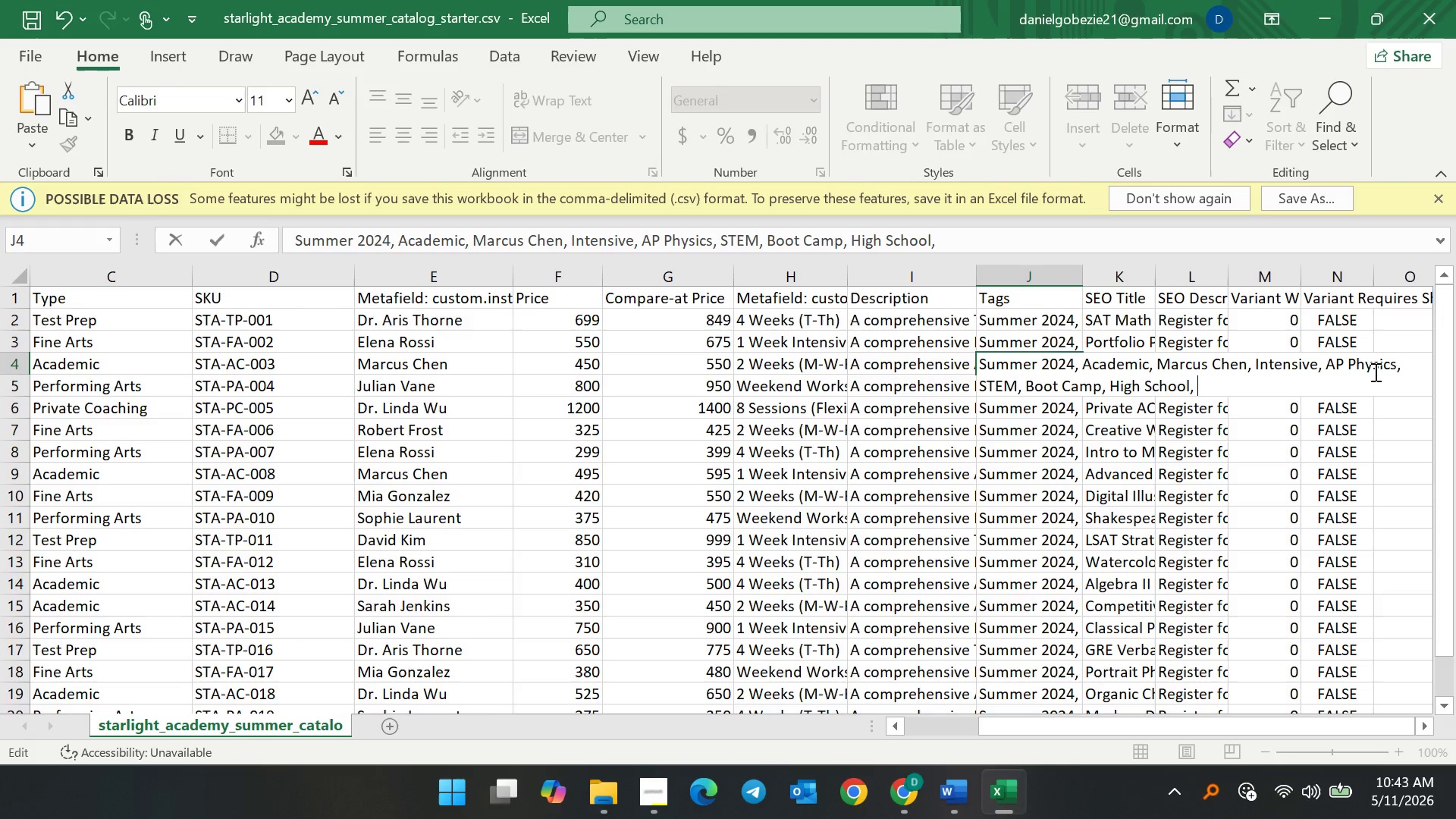 
type(Physu)
key(Backspace)
type(ics, )
key(Backspace)
key(Backspace)
 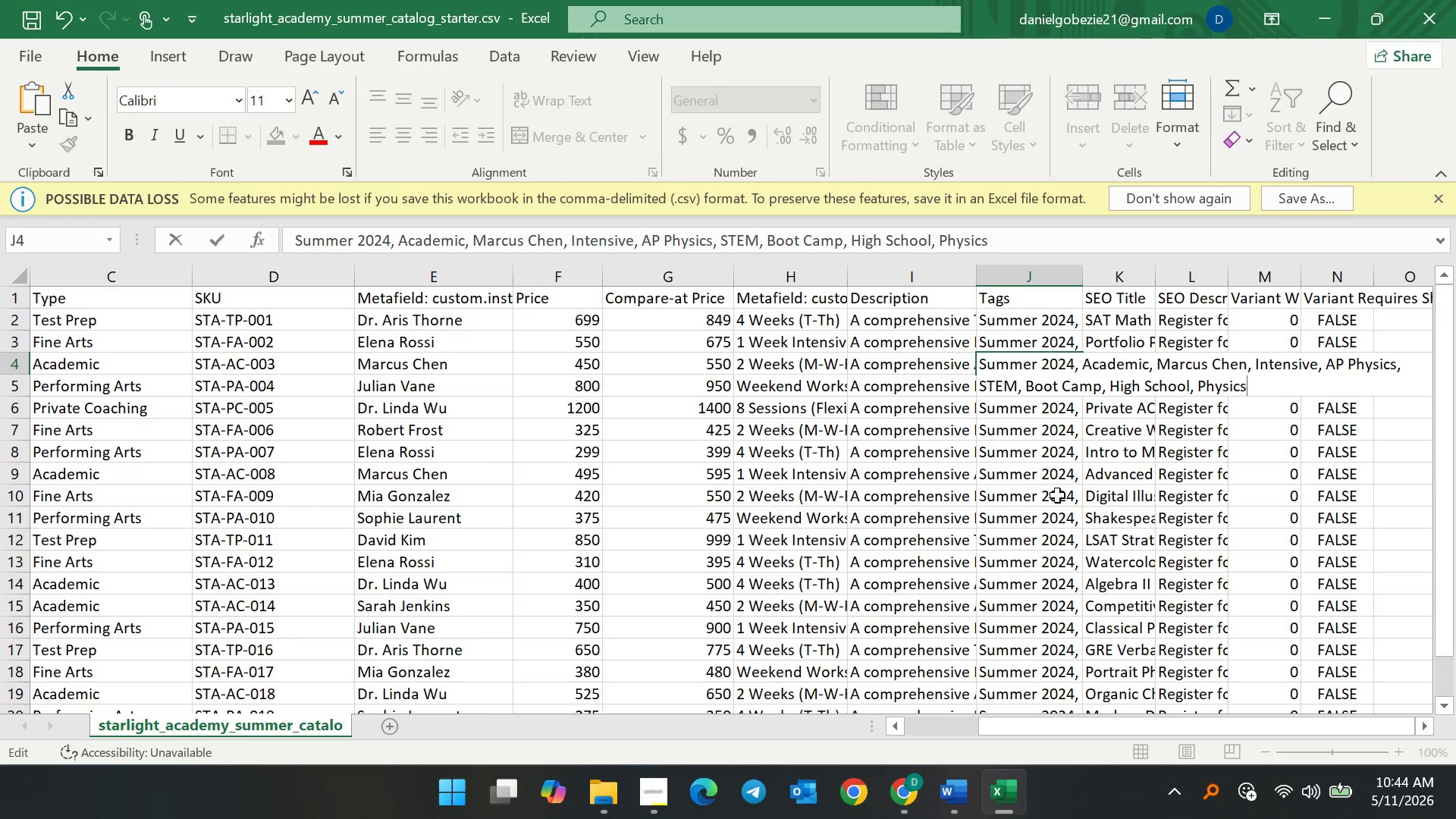 
left_click([1059, 423])
 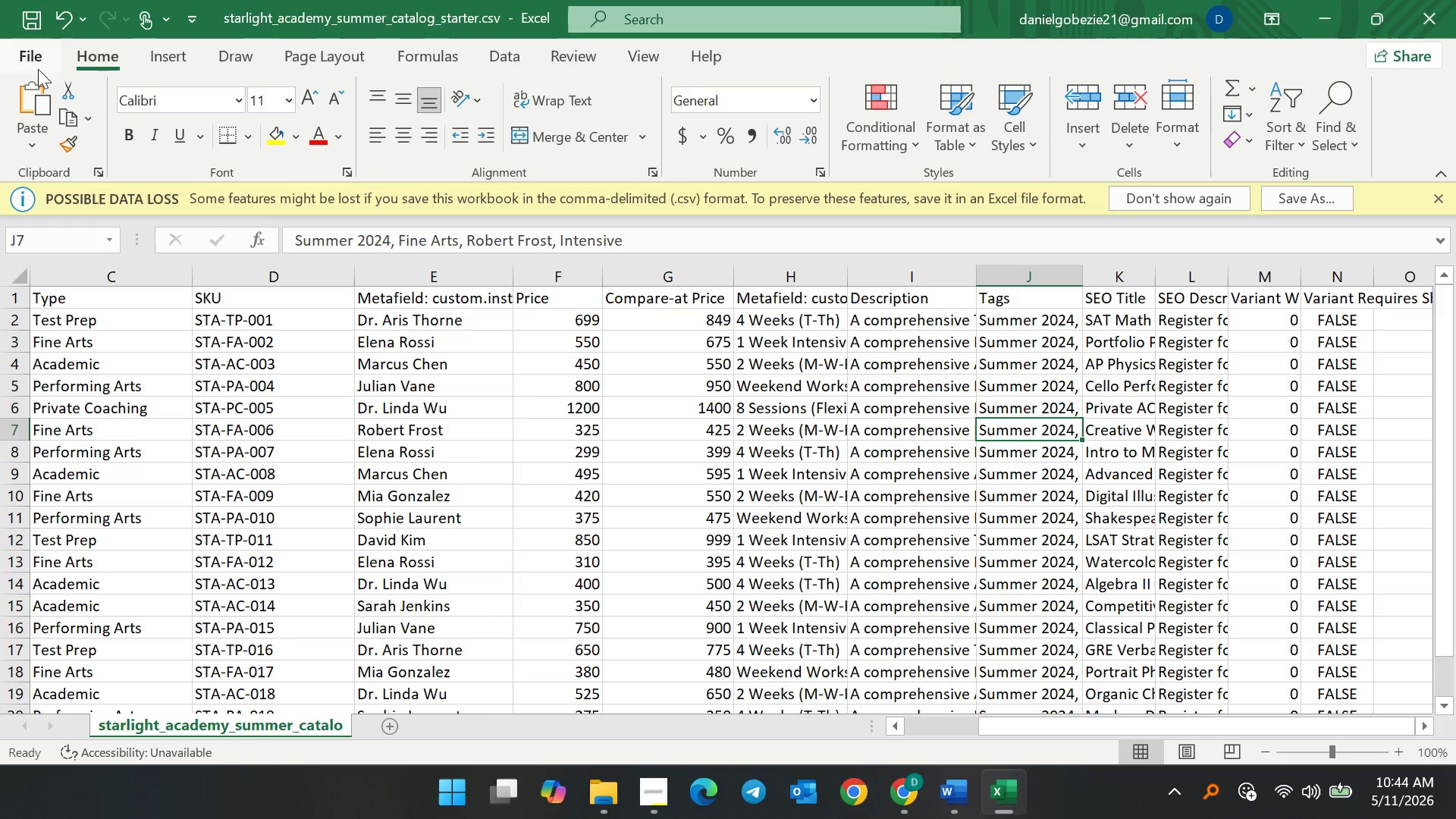 
left_click([34, 22])
 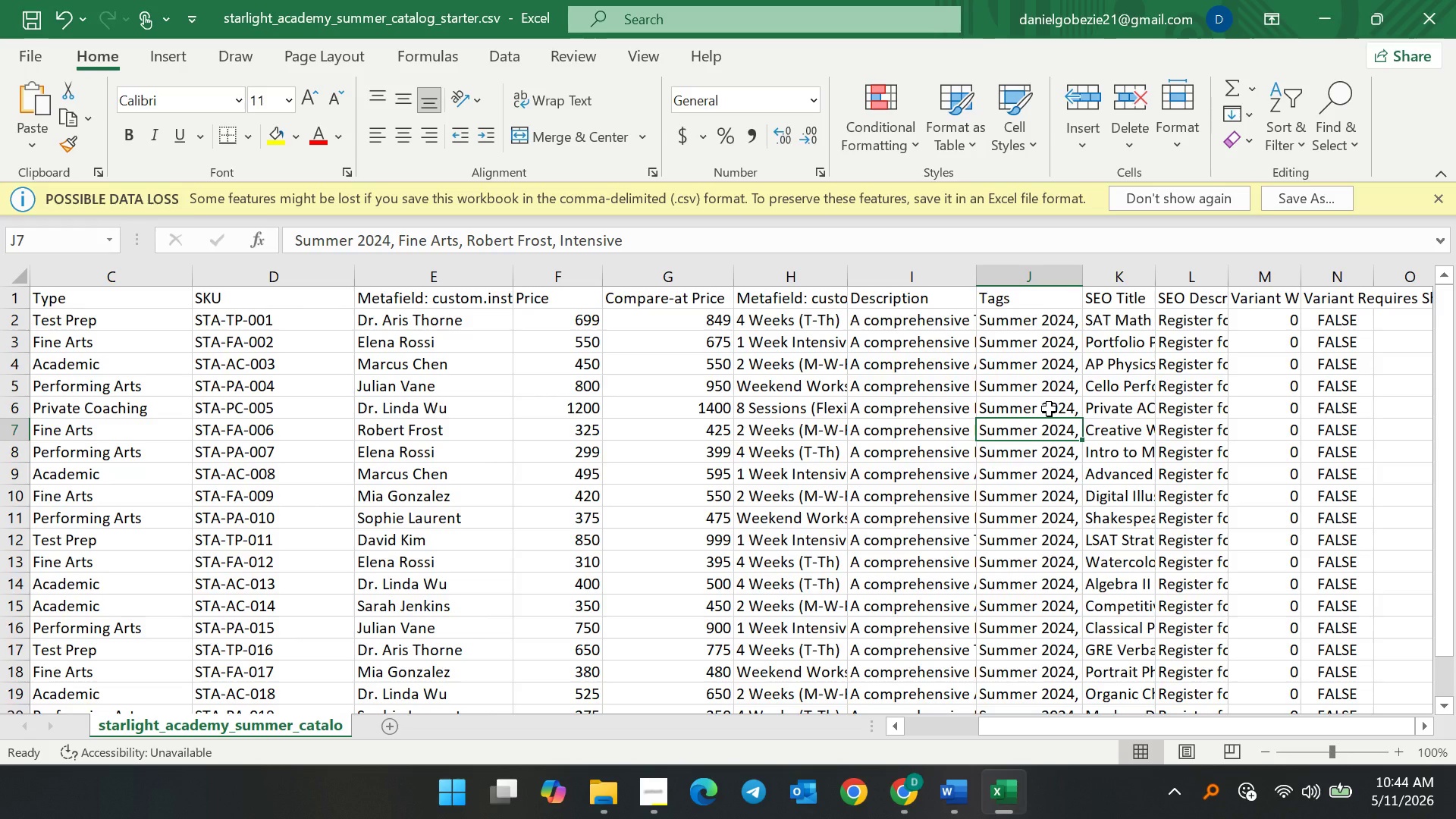 
double_click([1049, 409])
 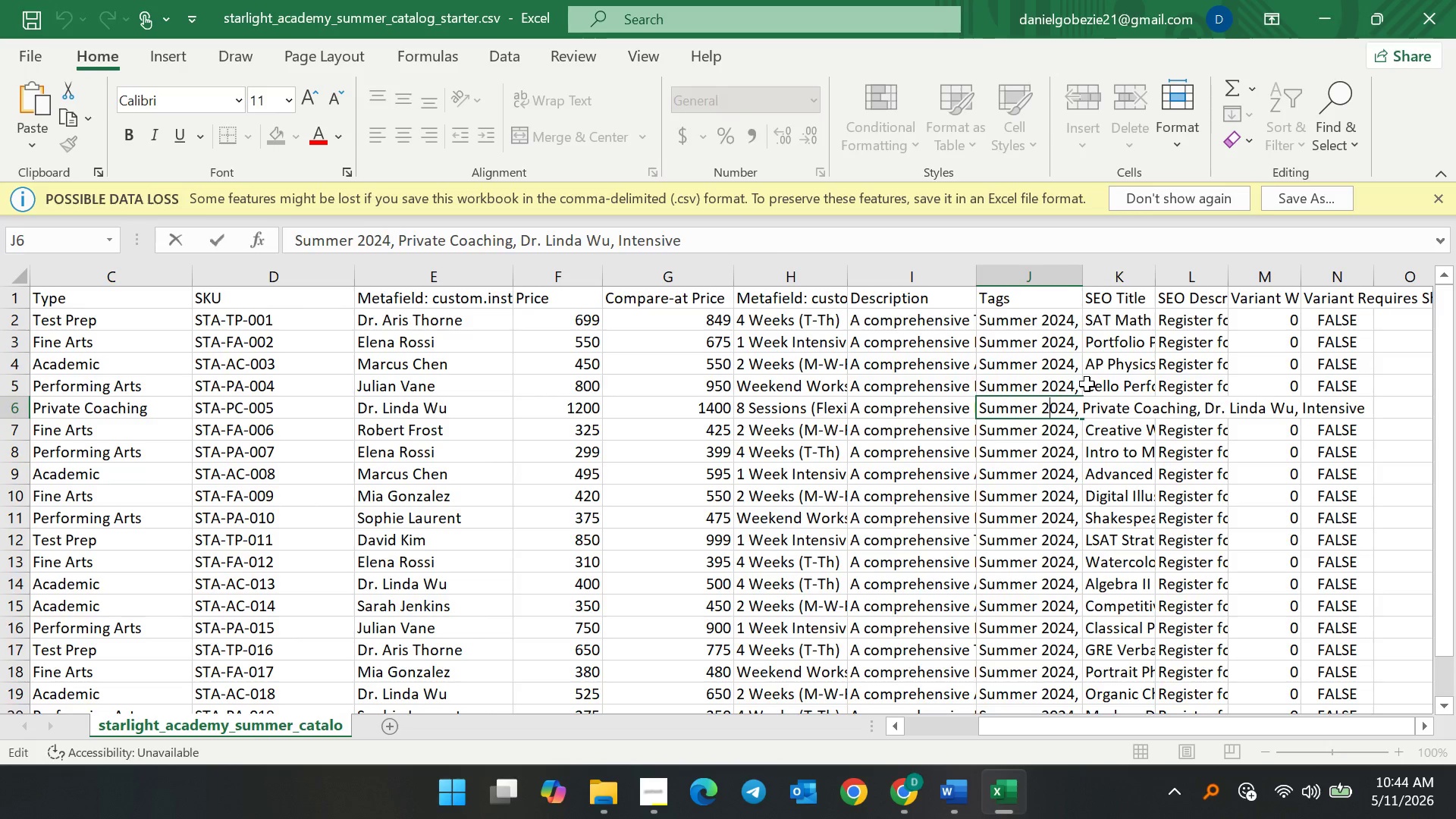 
scroll: coordinate [1029, 404], scroll_direction: up, amount: 3.0
 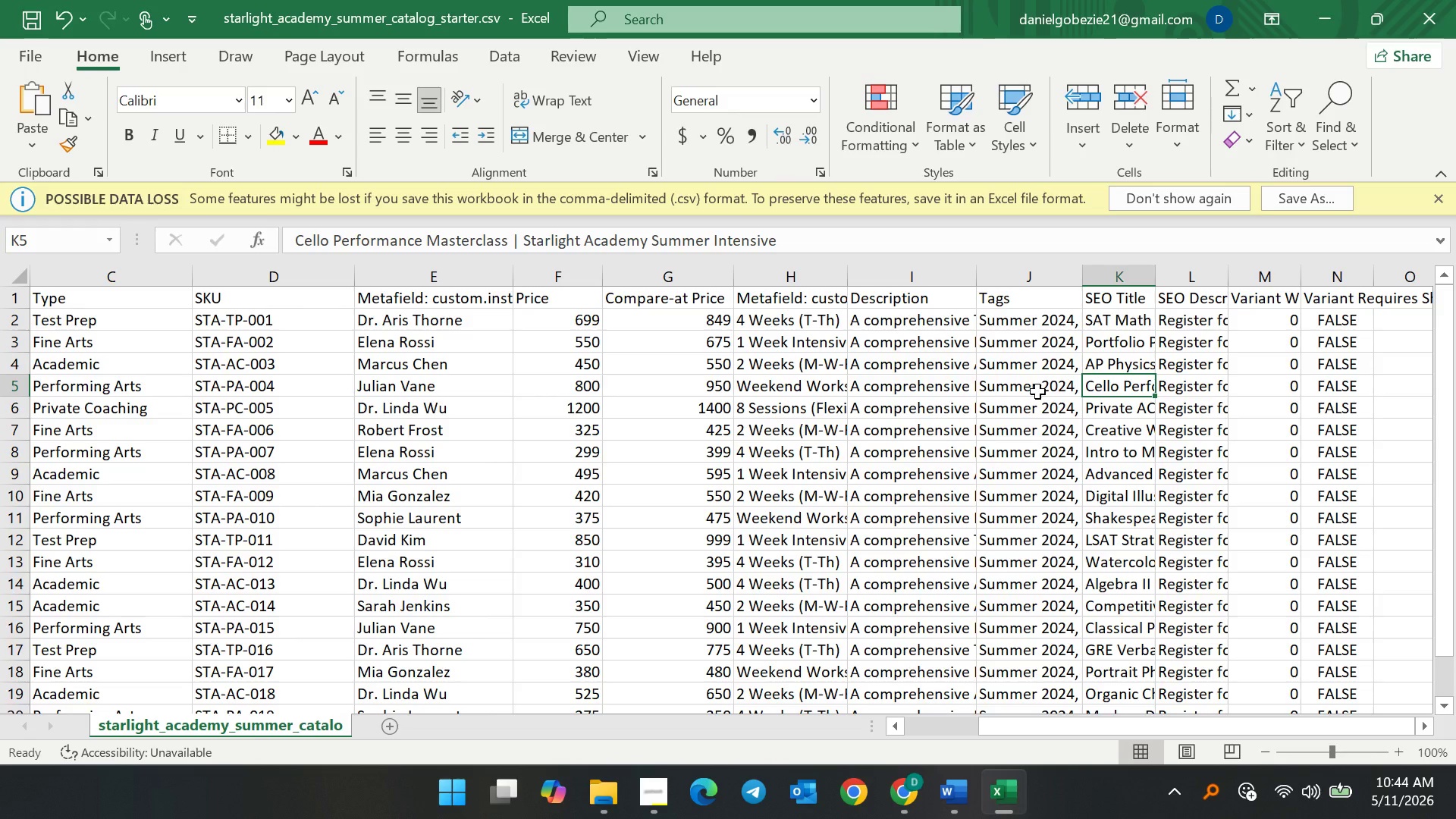 
double_click([1039, 391])
 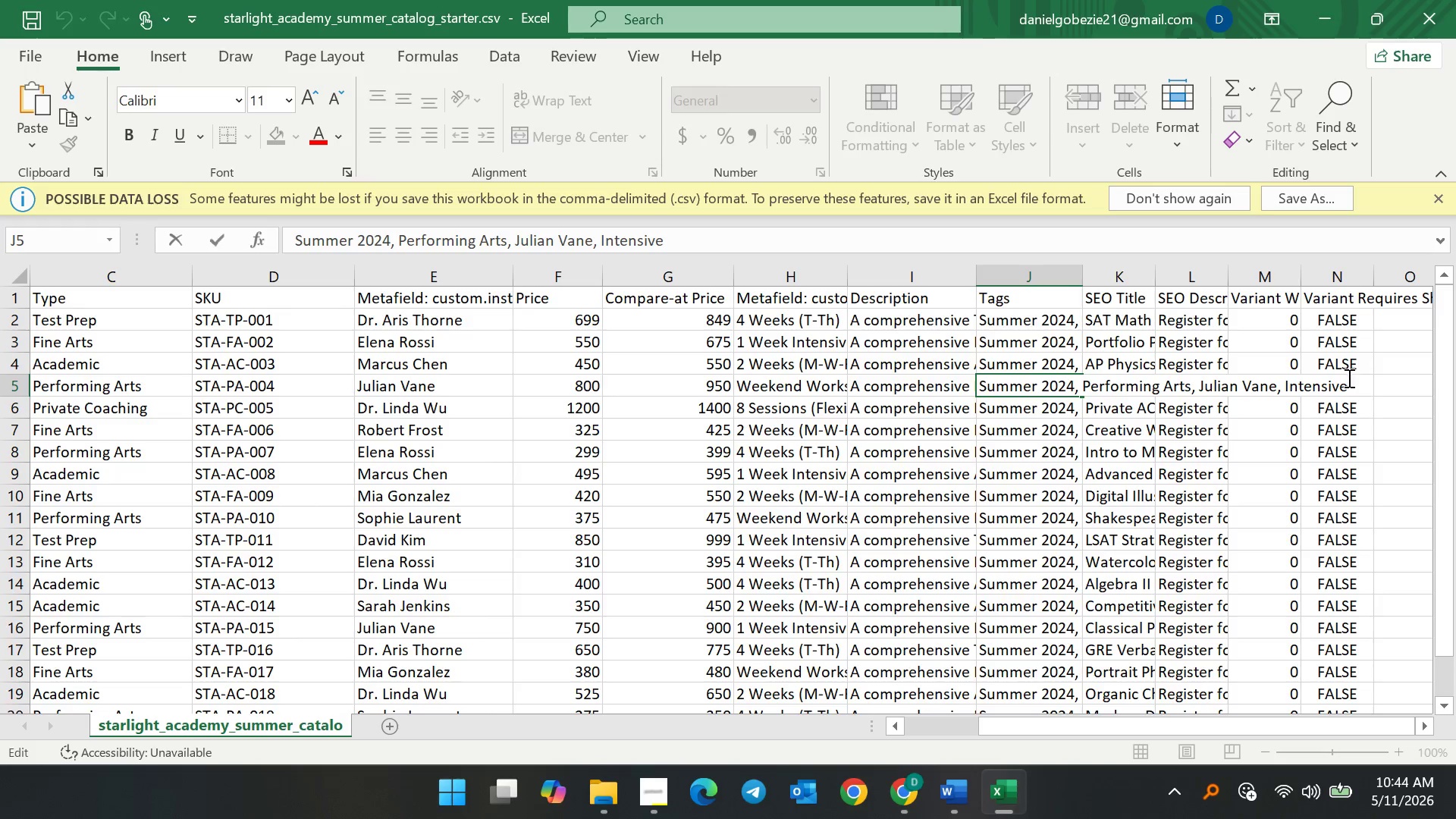 
left_click([1345, 381])
 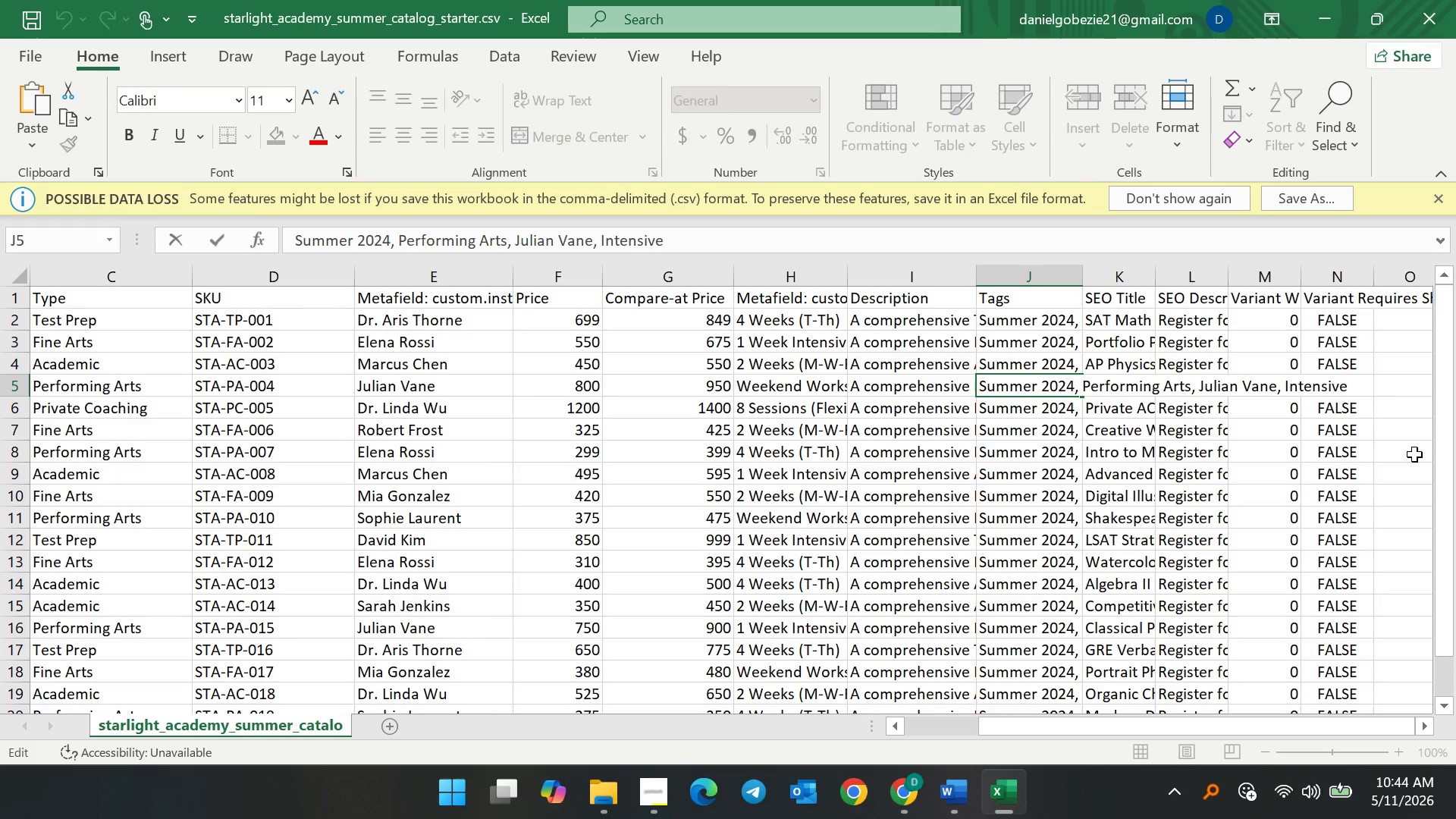 
key(Comma)
 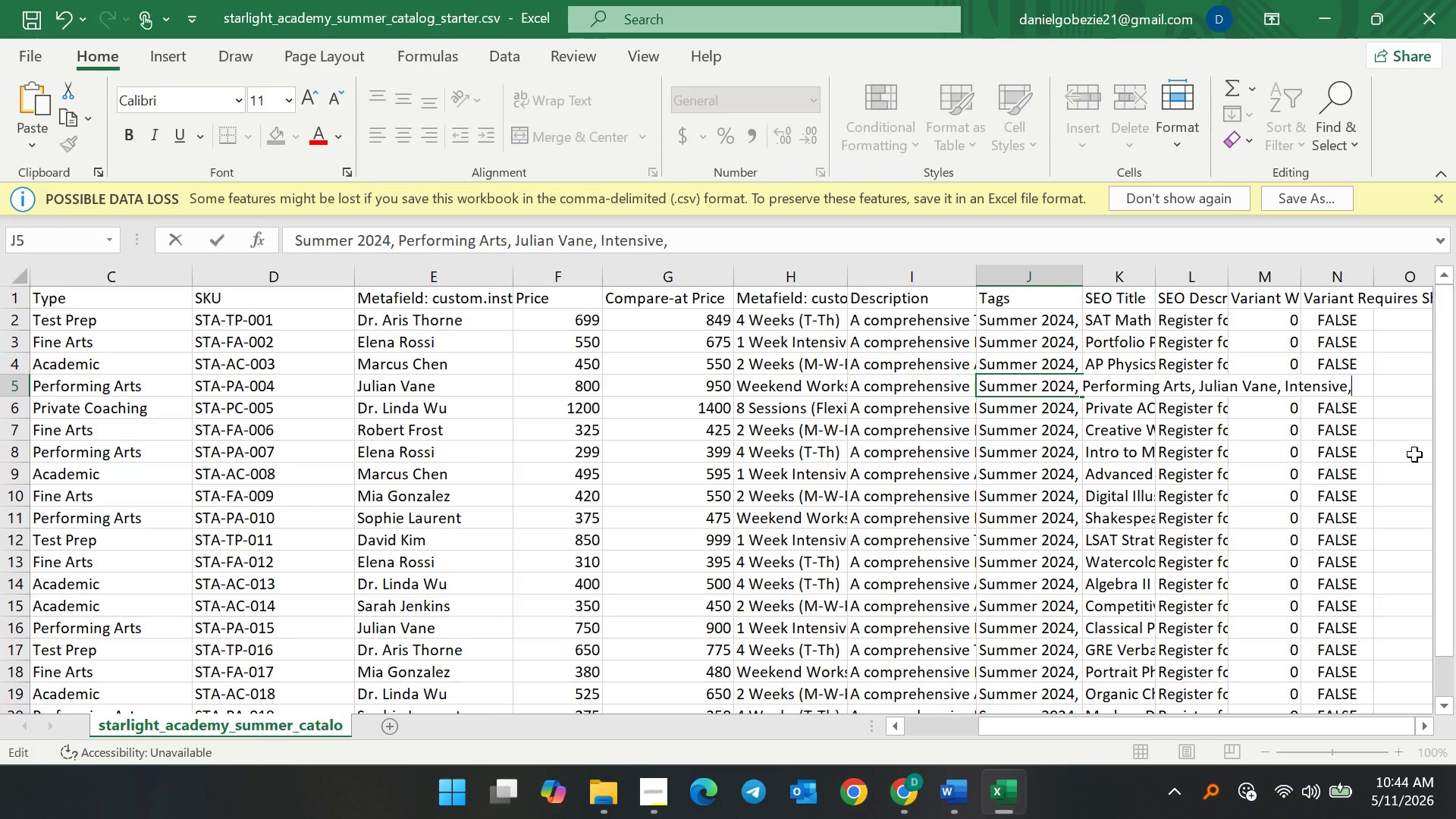 
key(Space)
 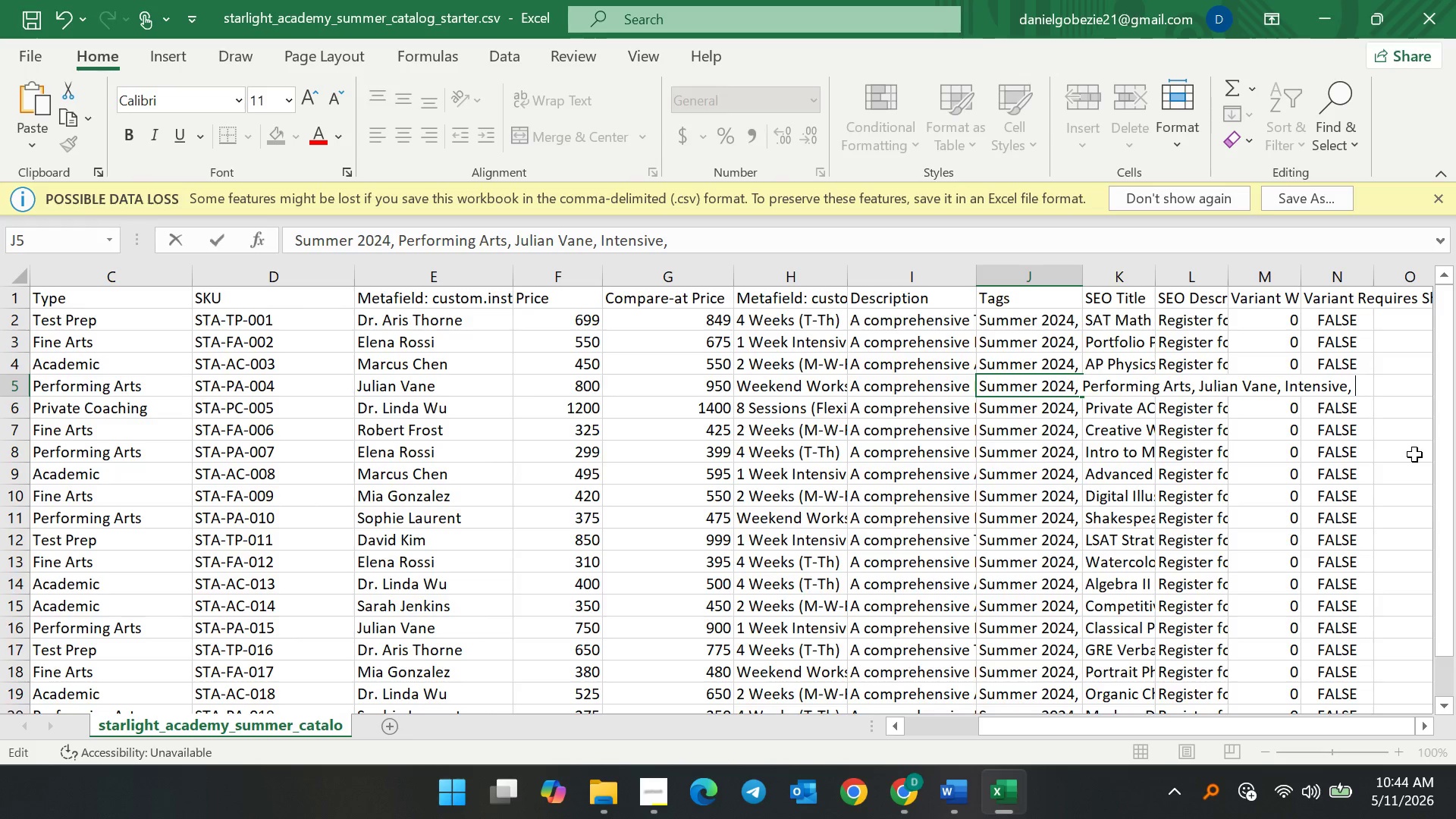 
wait(6.91)
 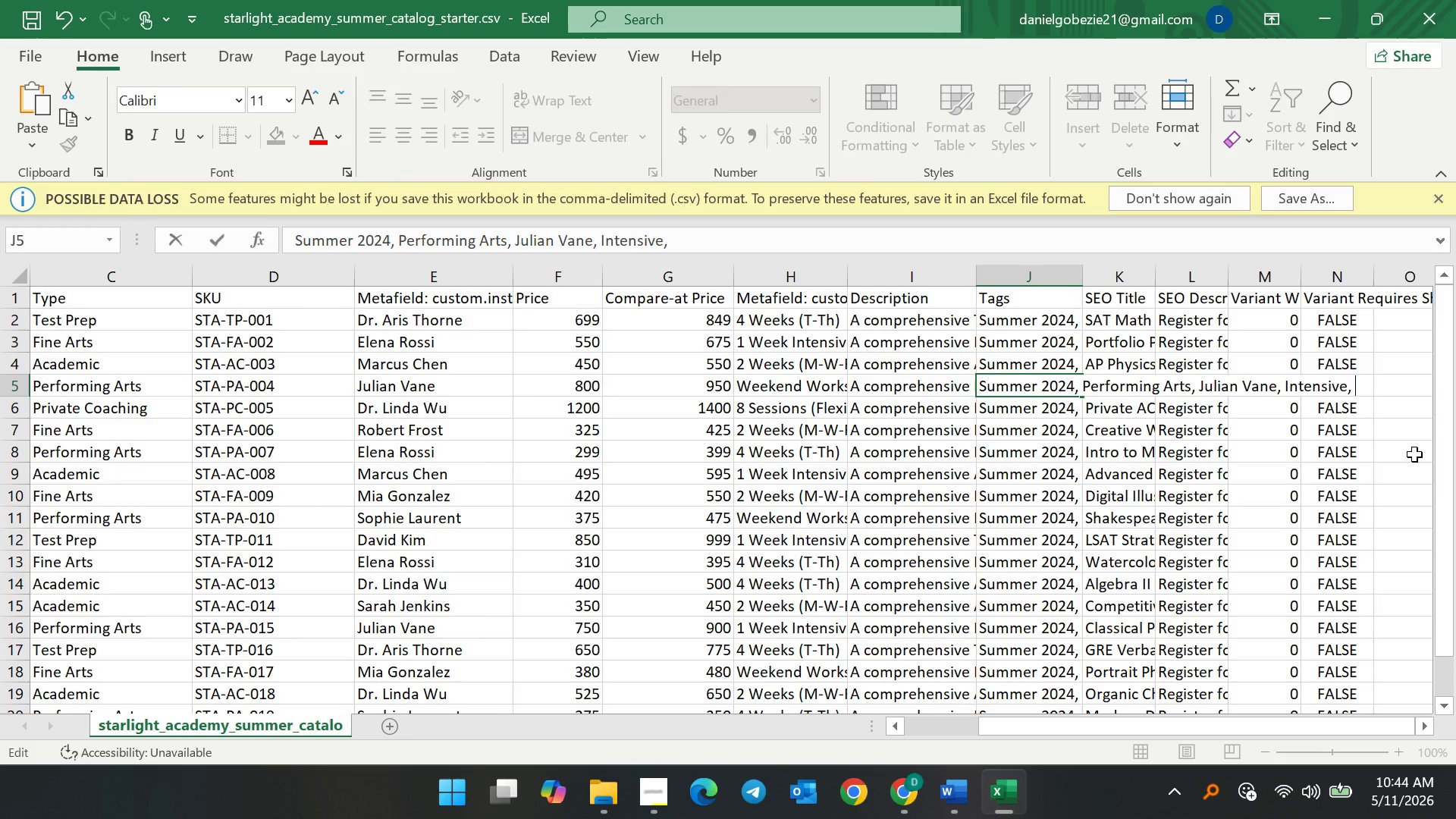 
type(Music, Chello, )
 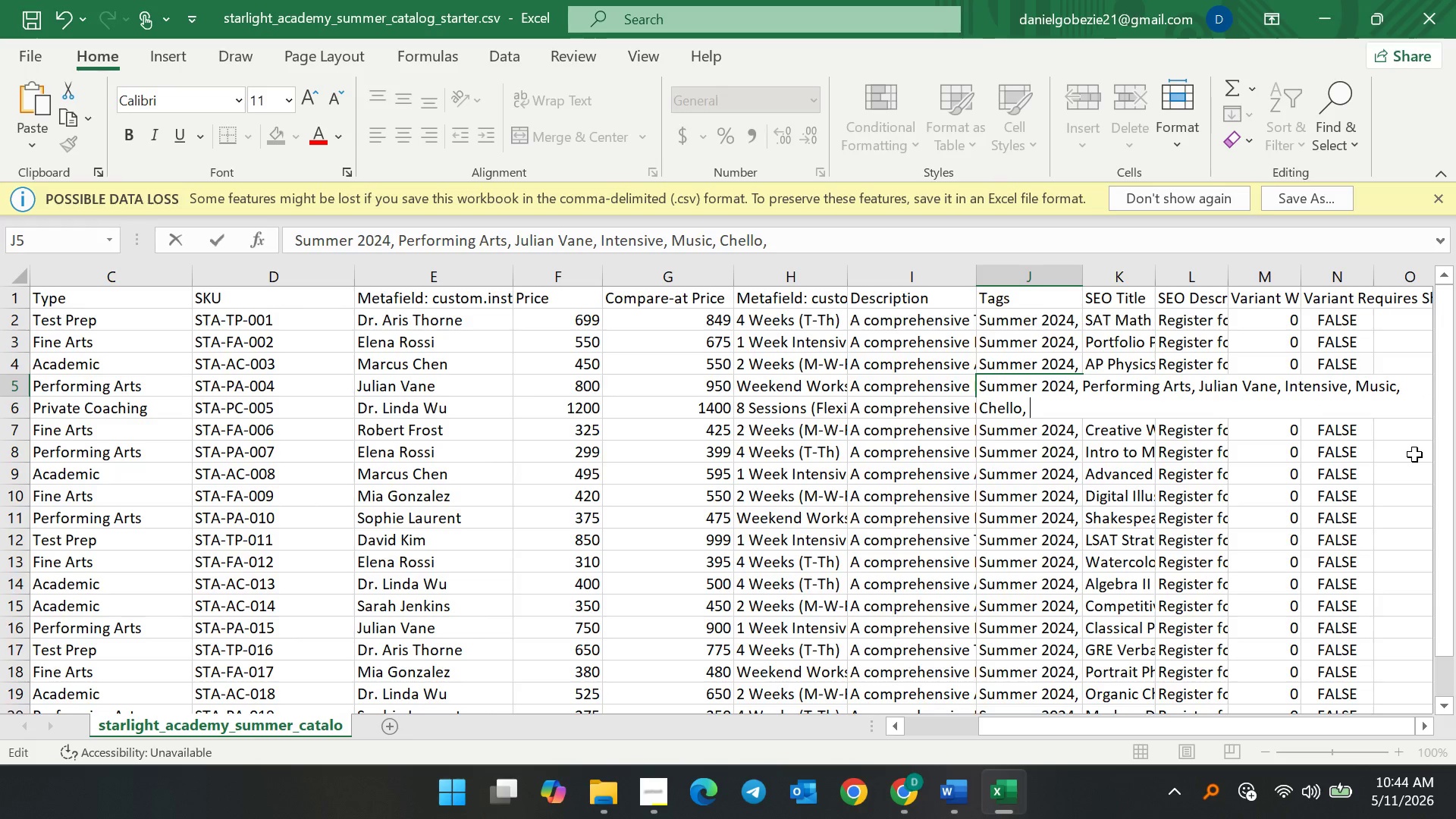 
key(Backspace)
key(Backspace)
key(Backspace)
key(Backspace)
key(Backspace)
key(Backspace)
key(Backspace)
type(ello, )
 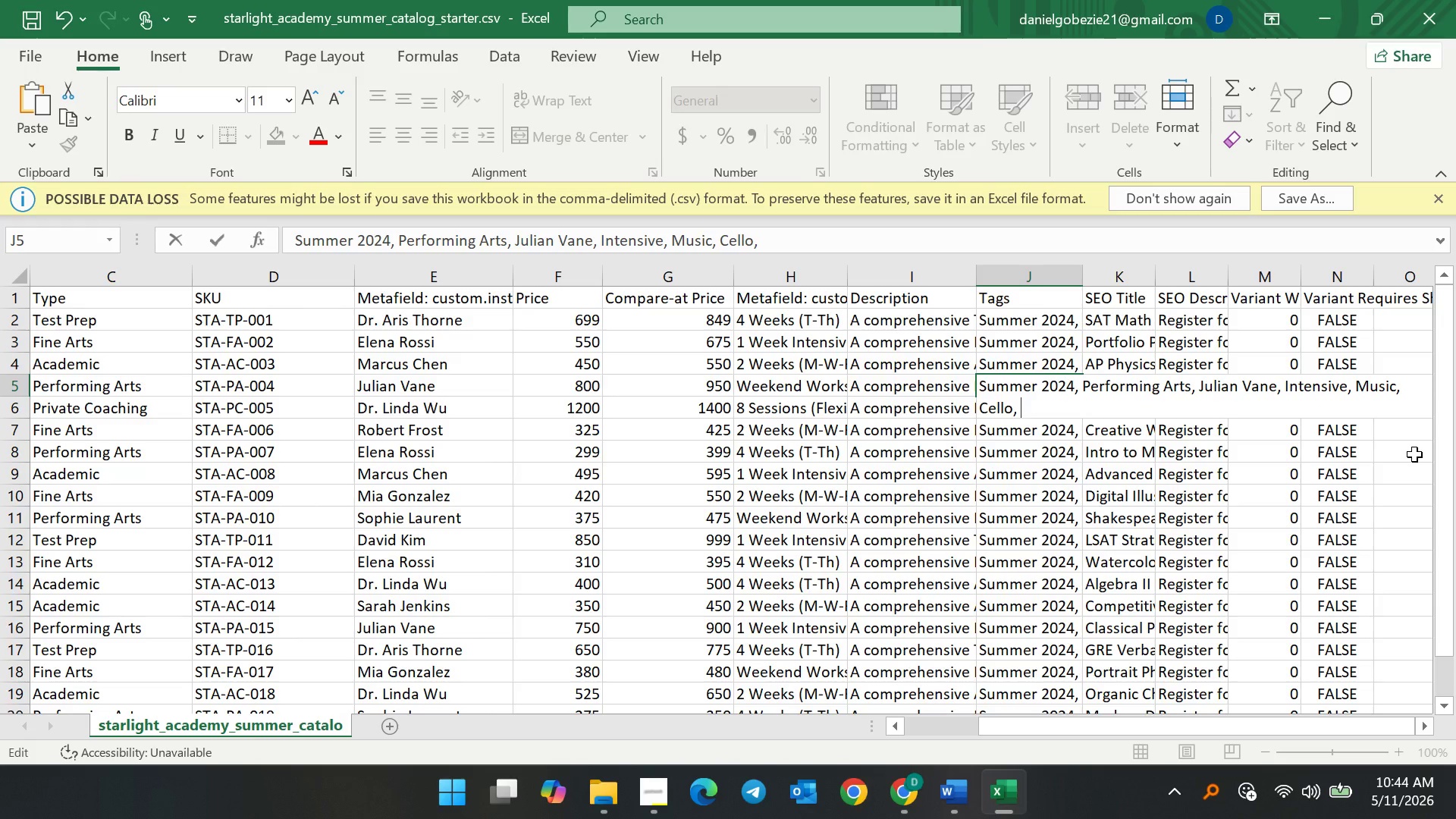 
wait(6.08)
 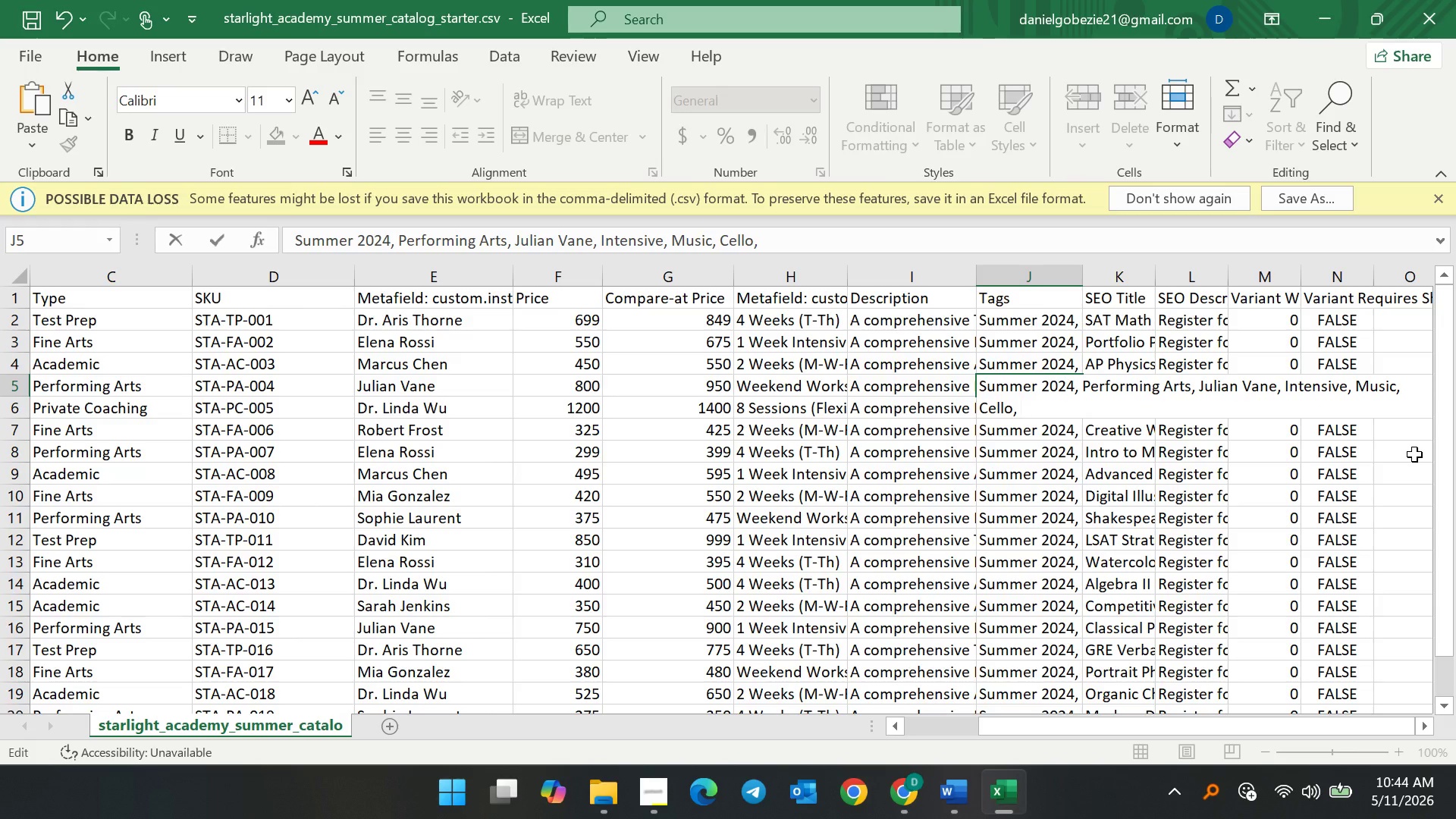 
type(Masterclass, )
 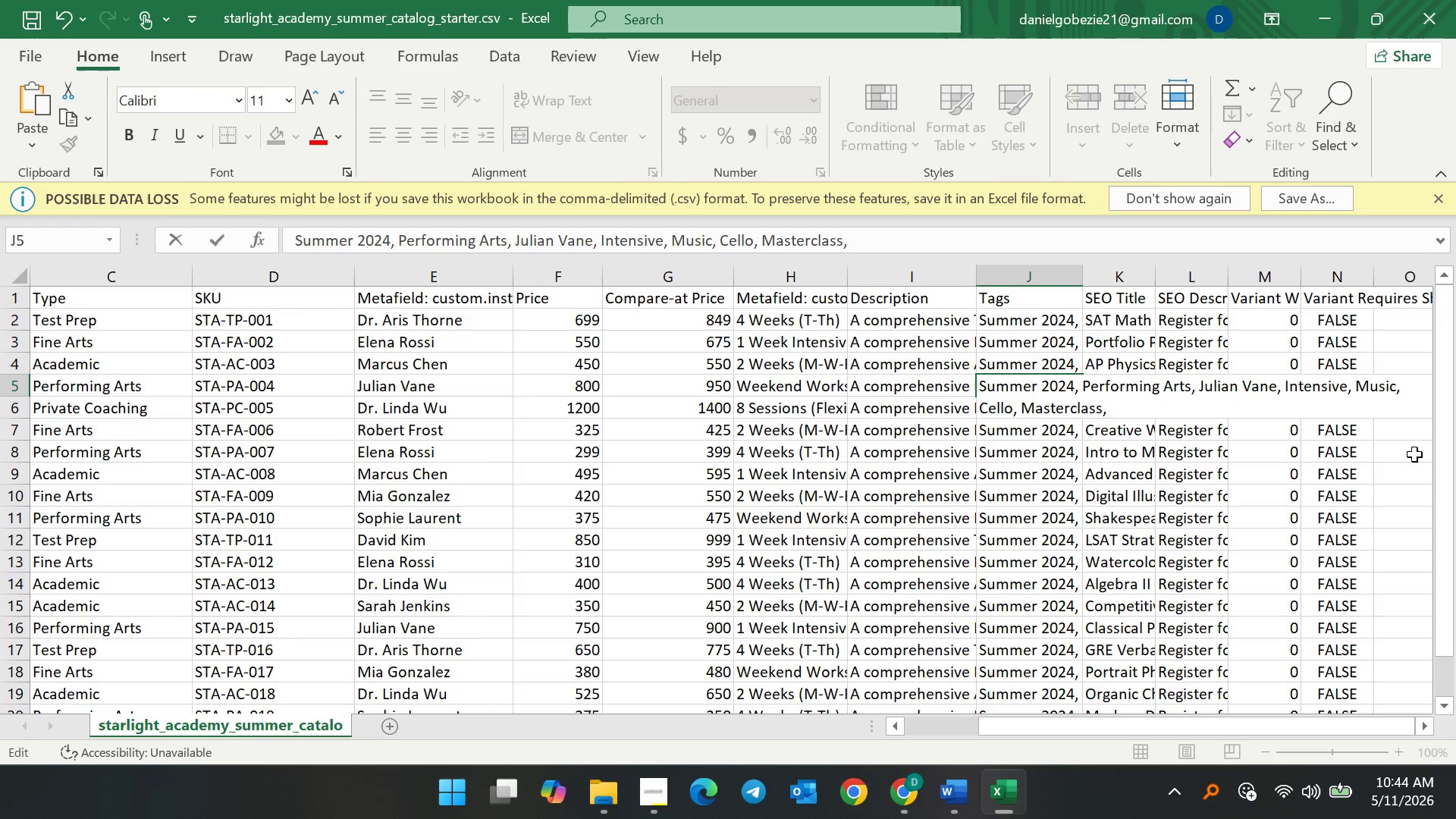 
type(Audio)
key(Backspace)
type(tion Prep, )
 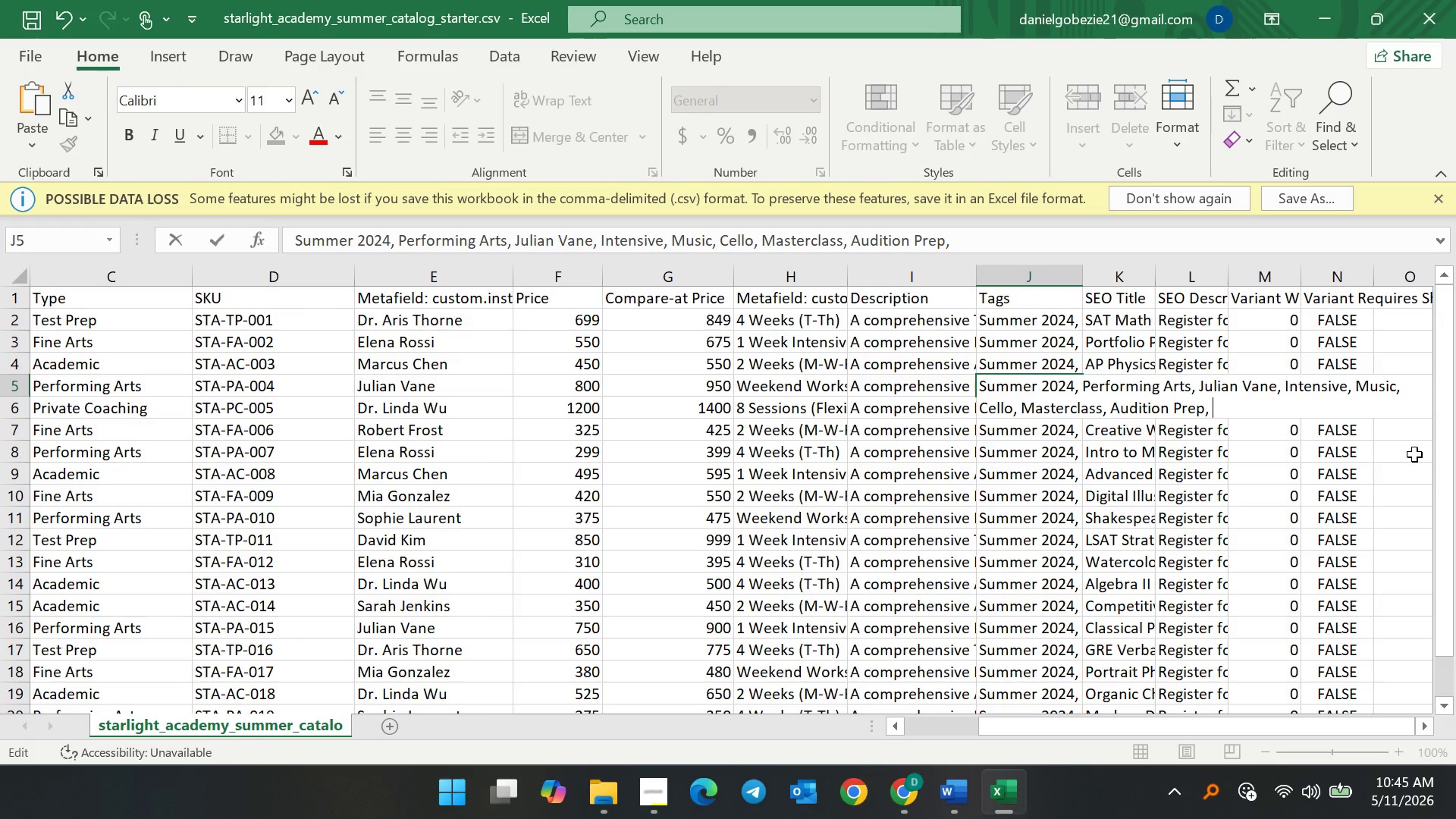 
type(Advanced Students)
 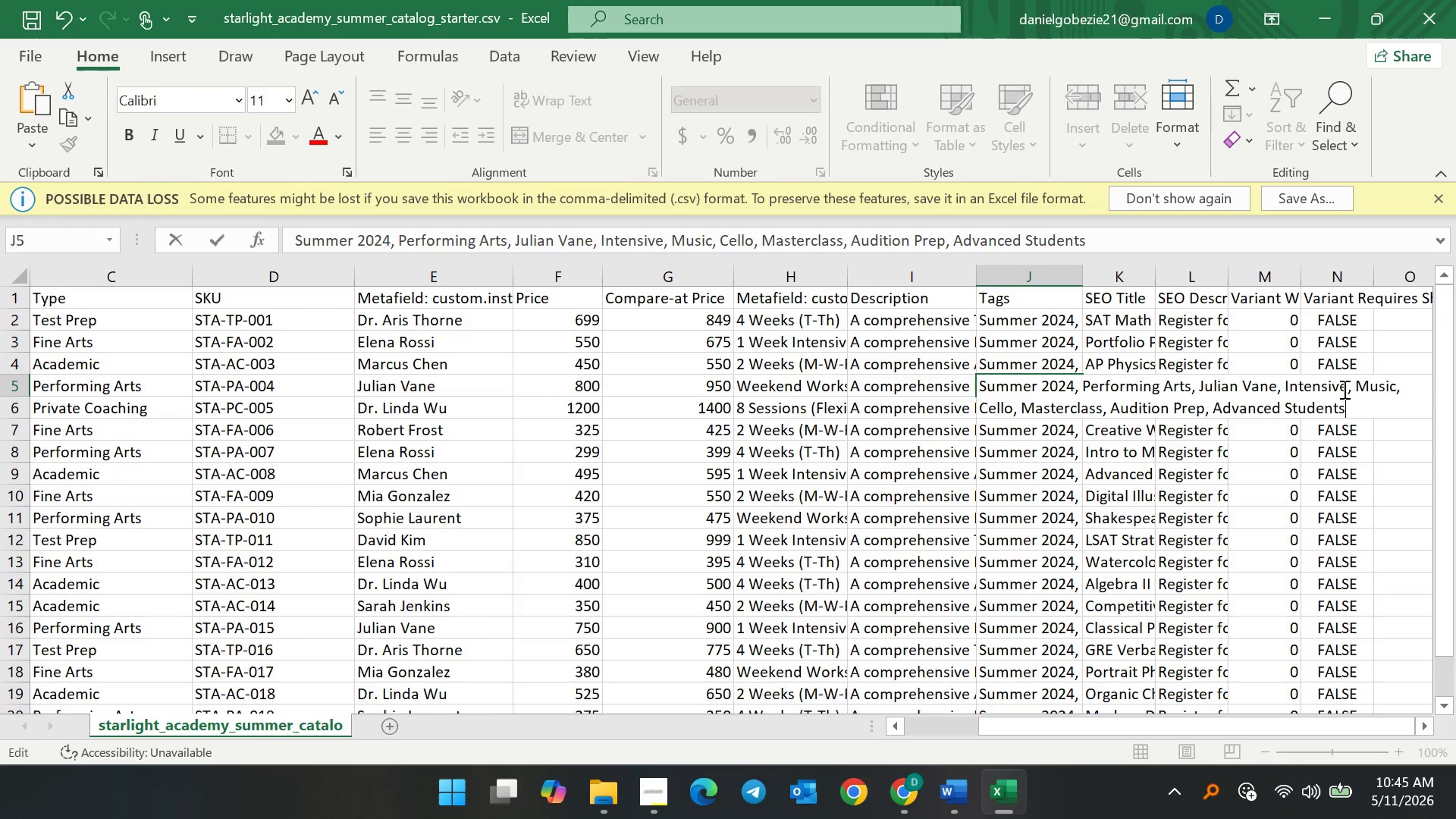 
wait(11.44)
 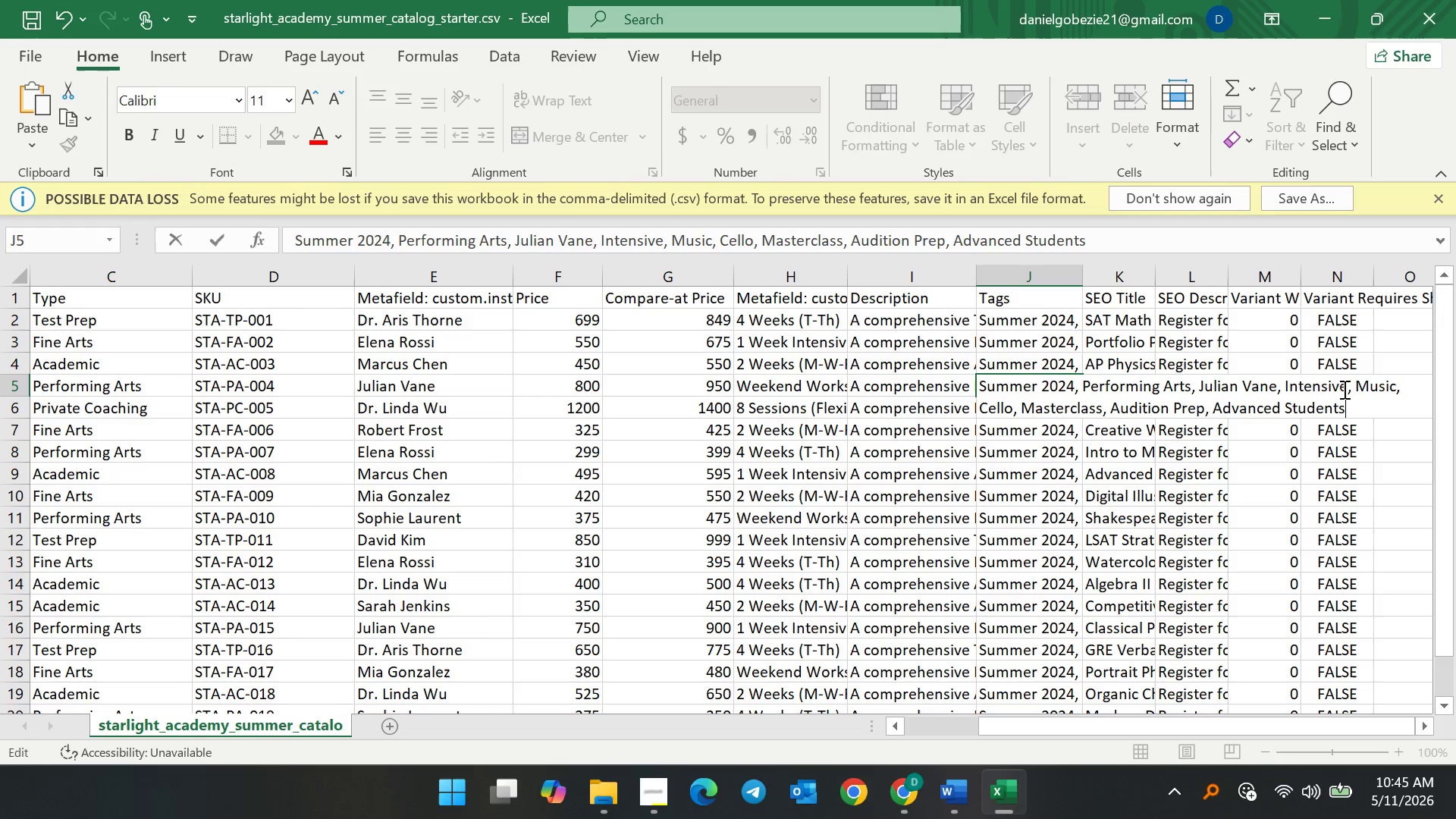 
left_click([1041, 429])
 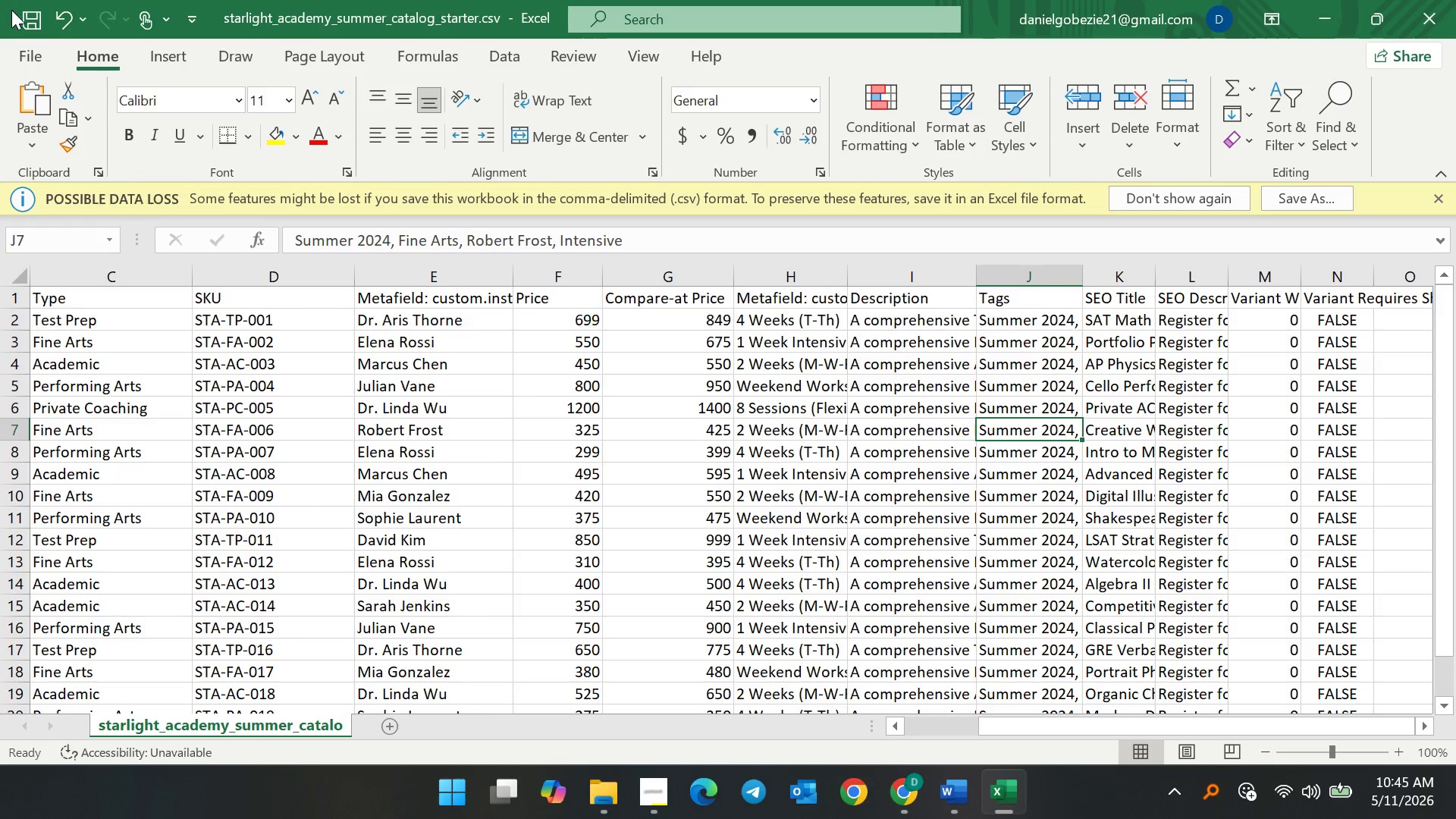 
left_click([25, 23])
 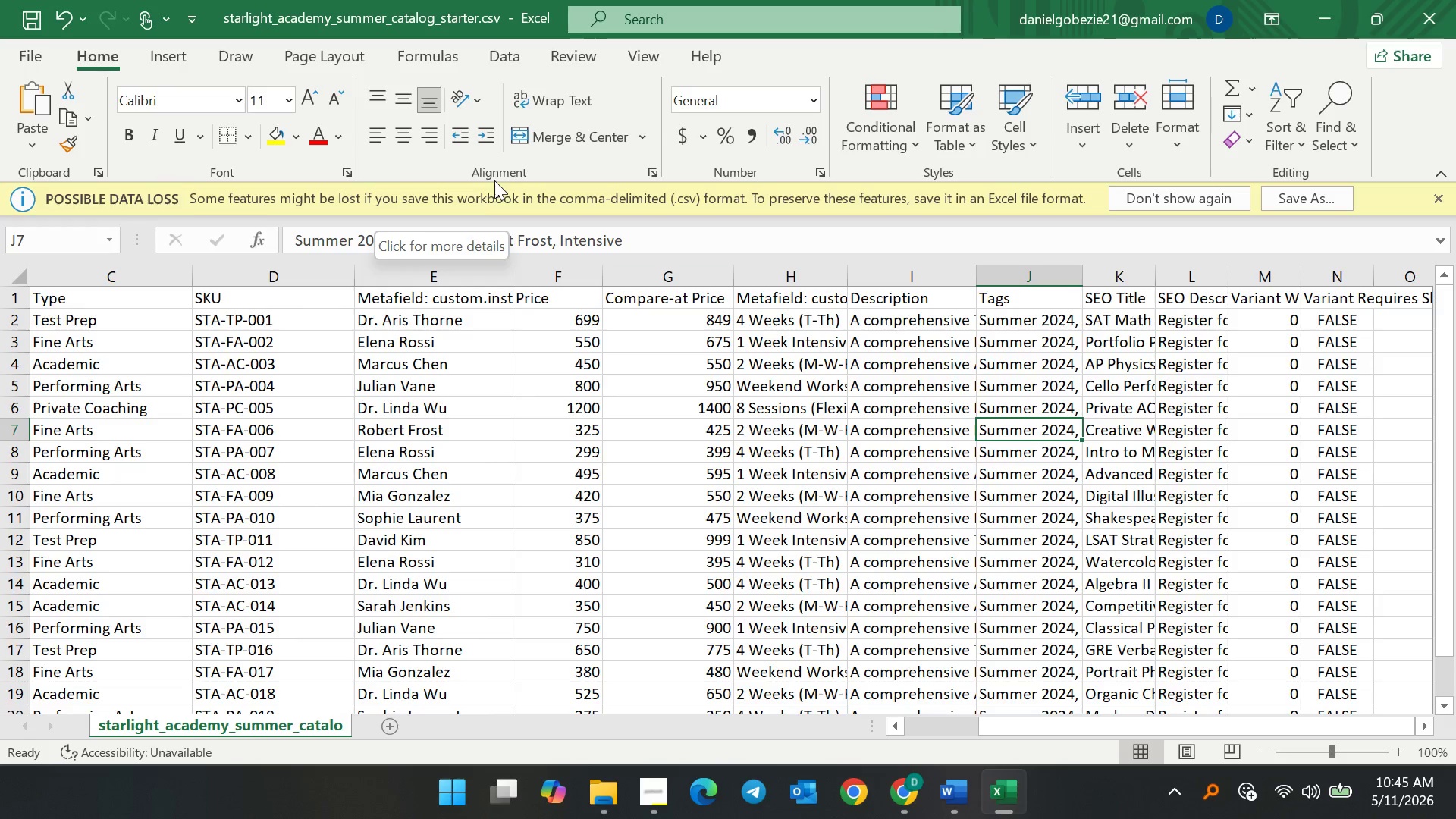 
wait(6.52)
 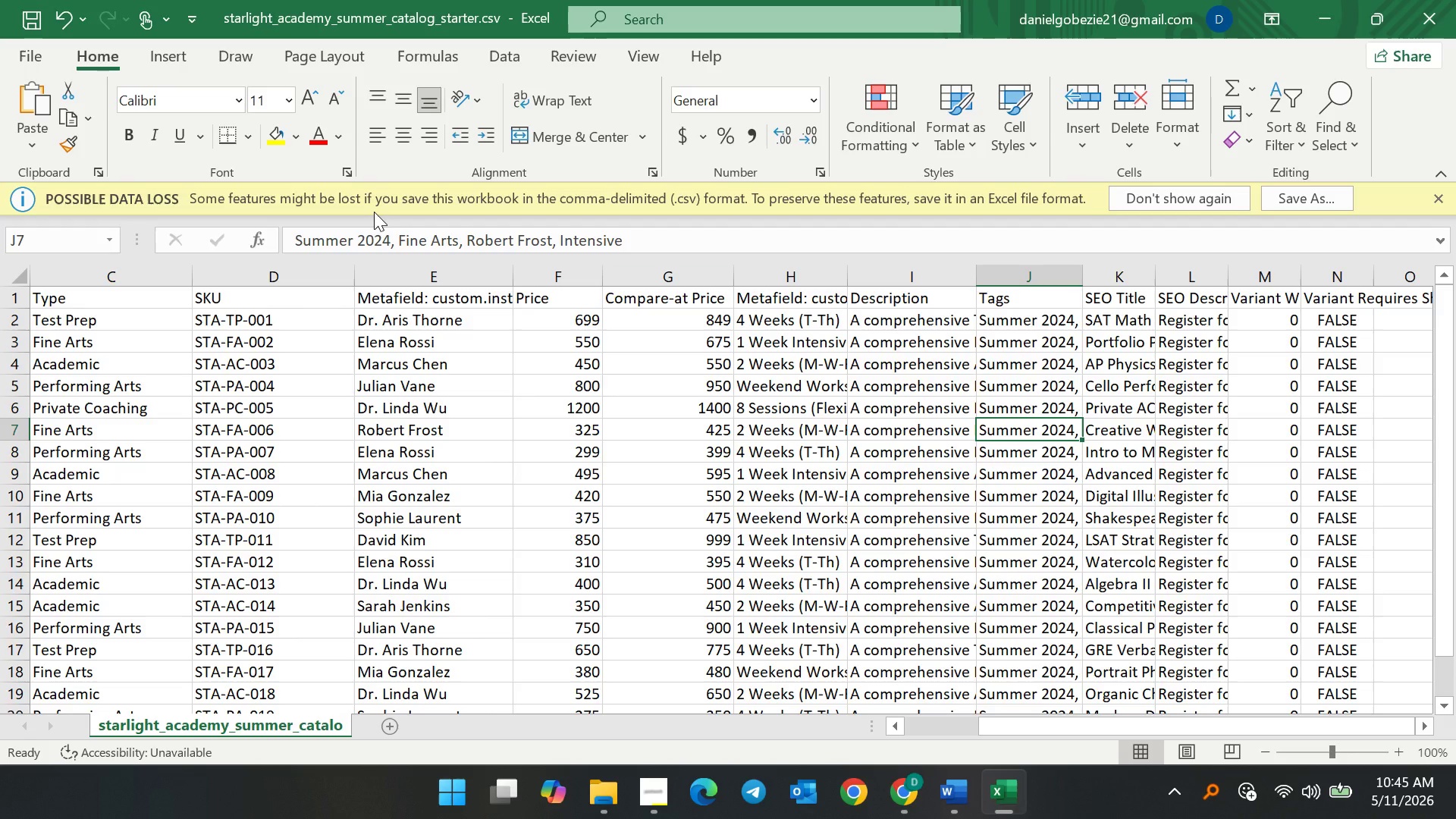 
double_click([1014, 452])
 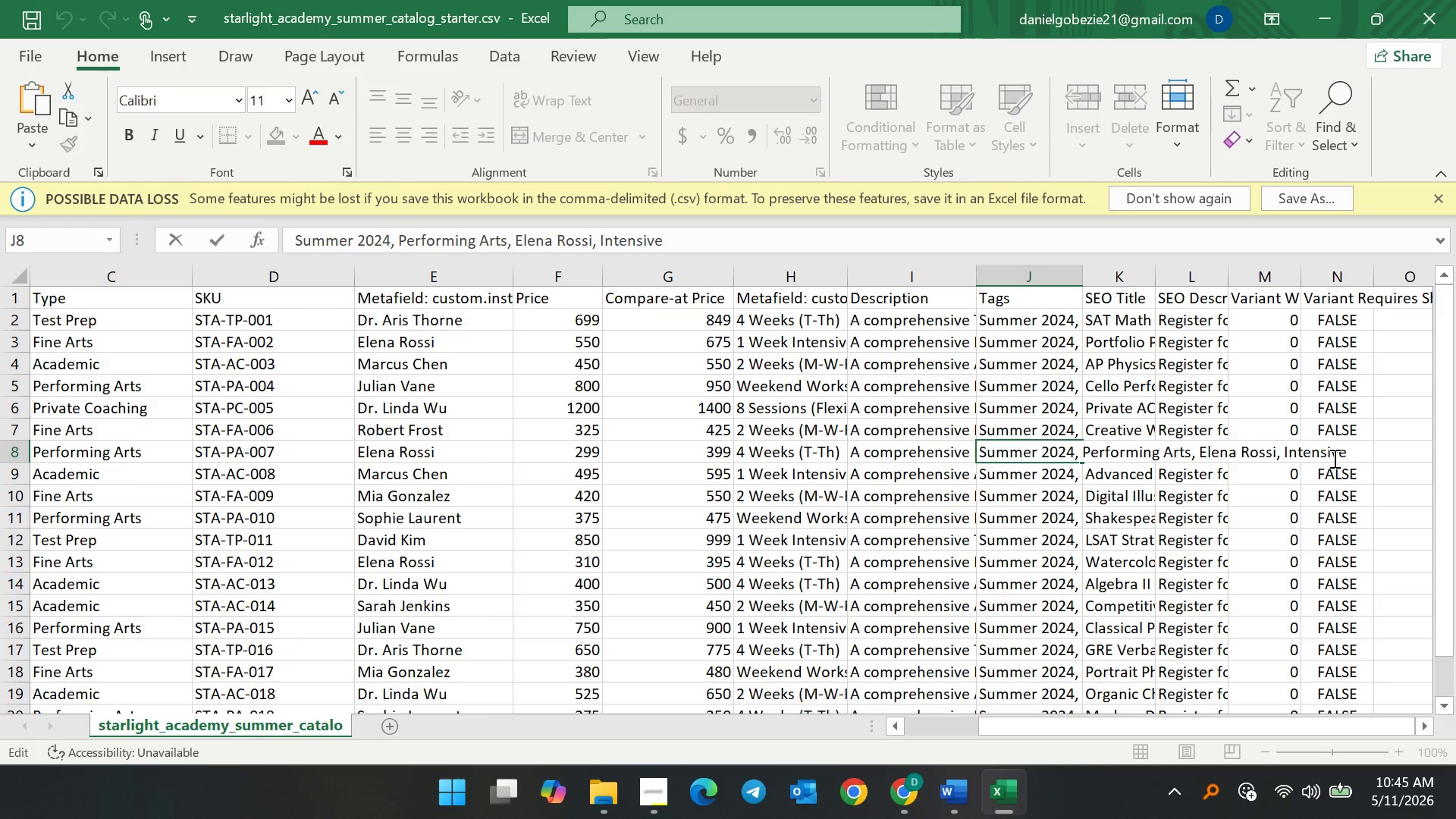 
left_click([1345, 457])
 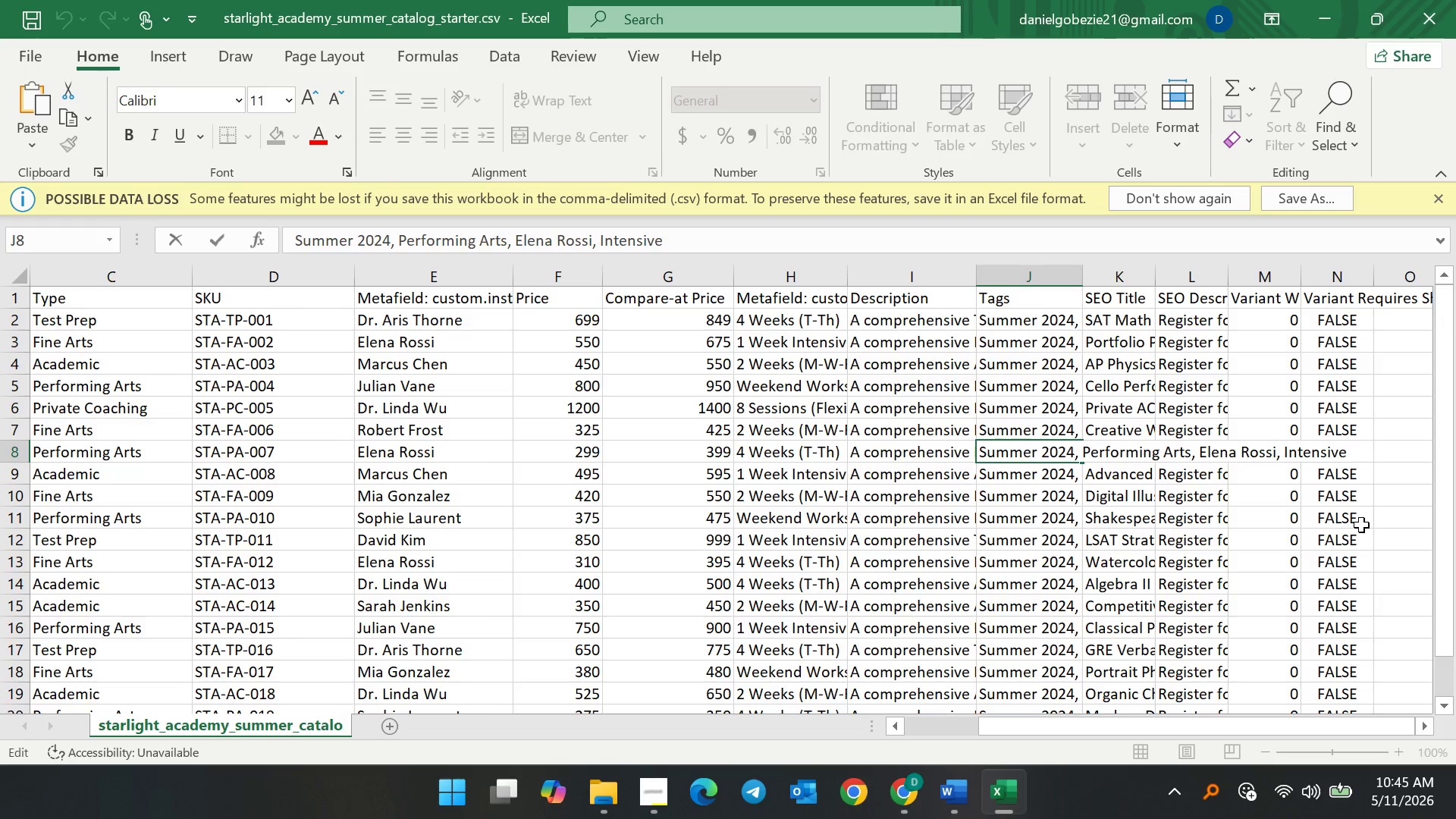 
wait(7.83)
 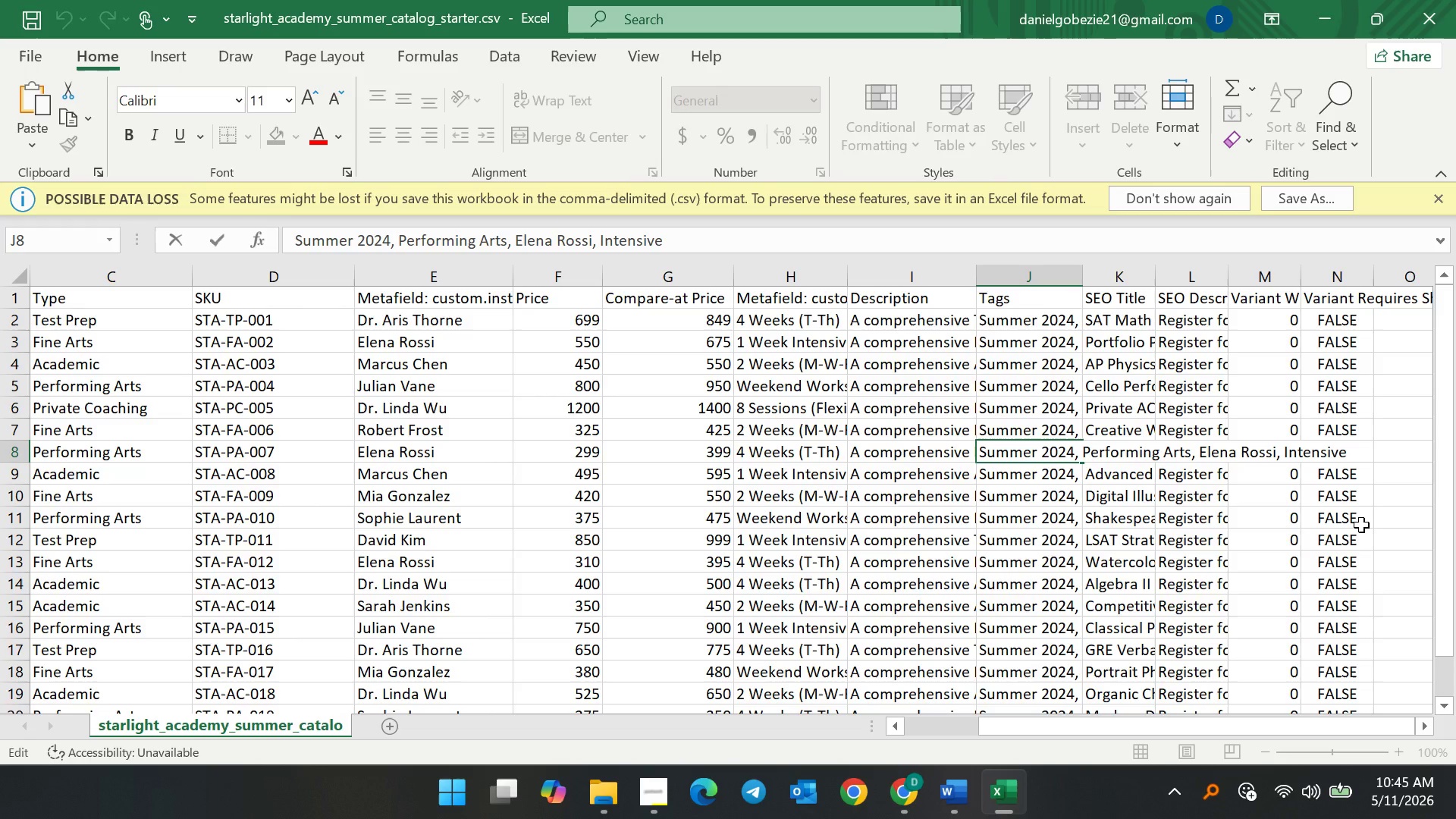 
double_click([1058, 431])
 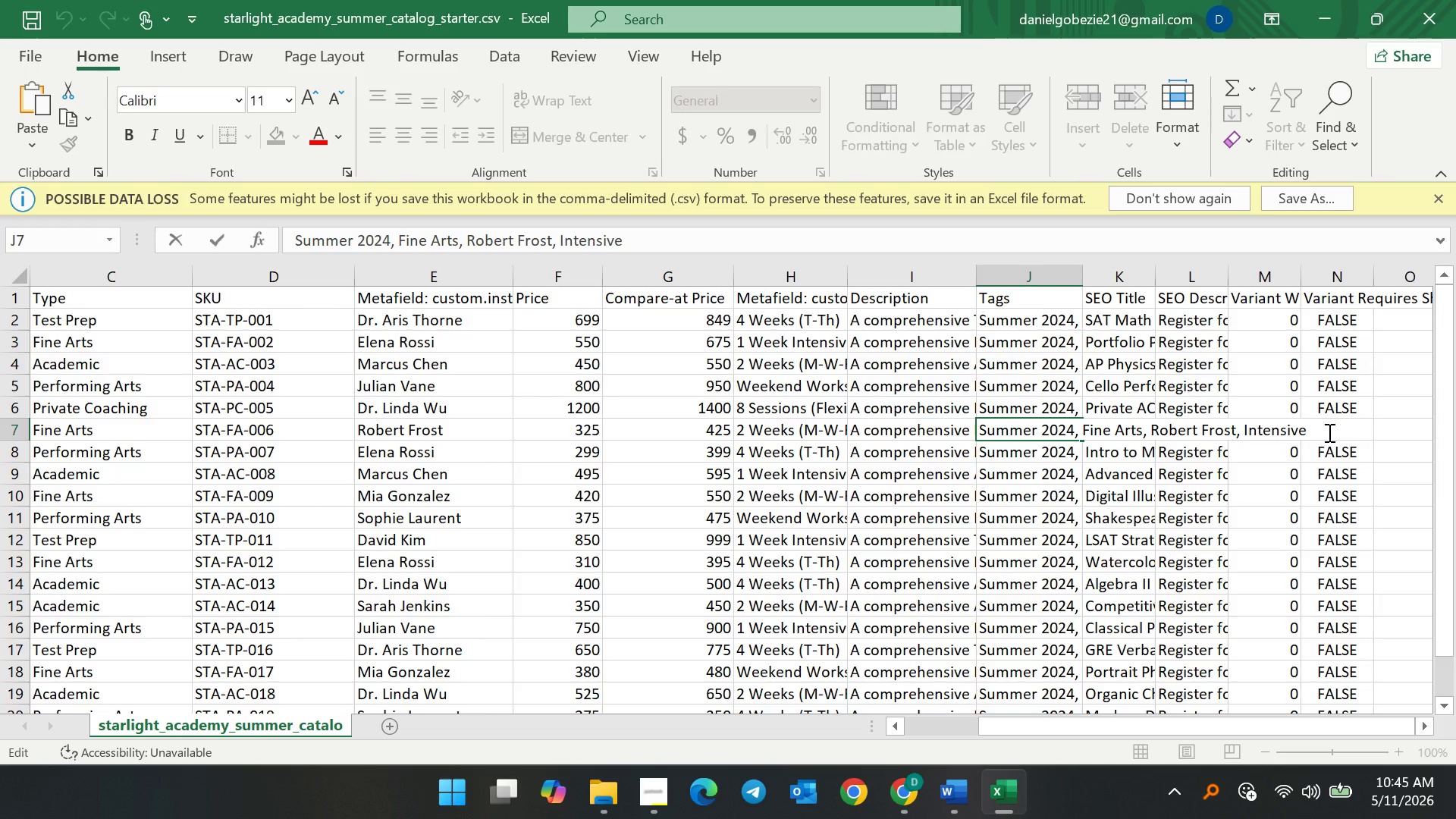 
left_click([1328, 432])
 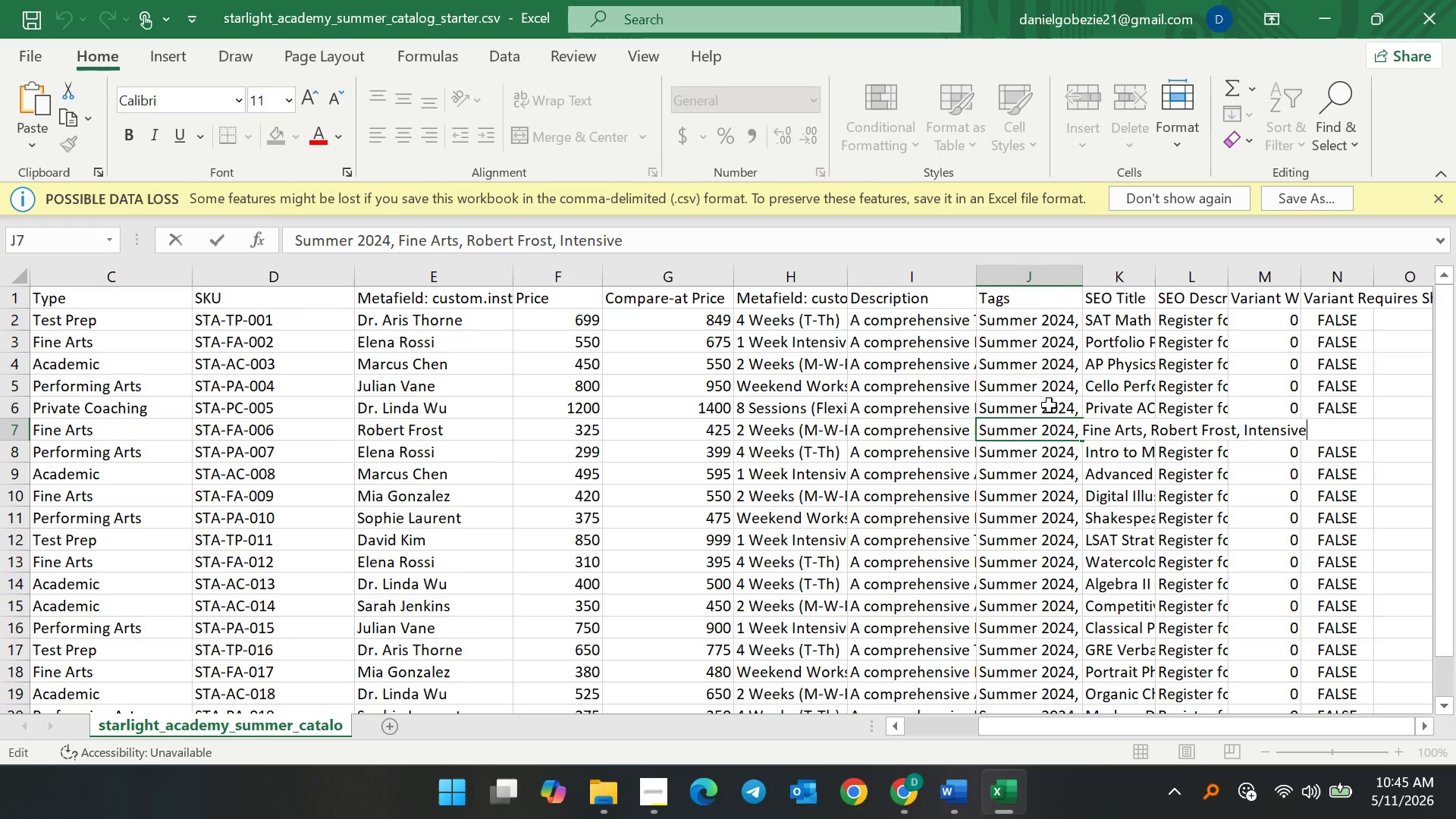 
double_click([1050, 415])
 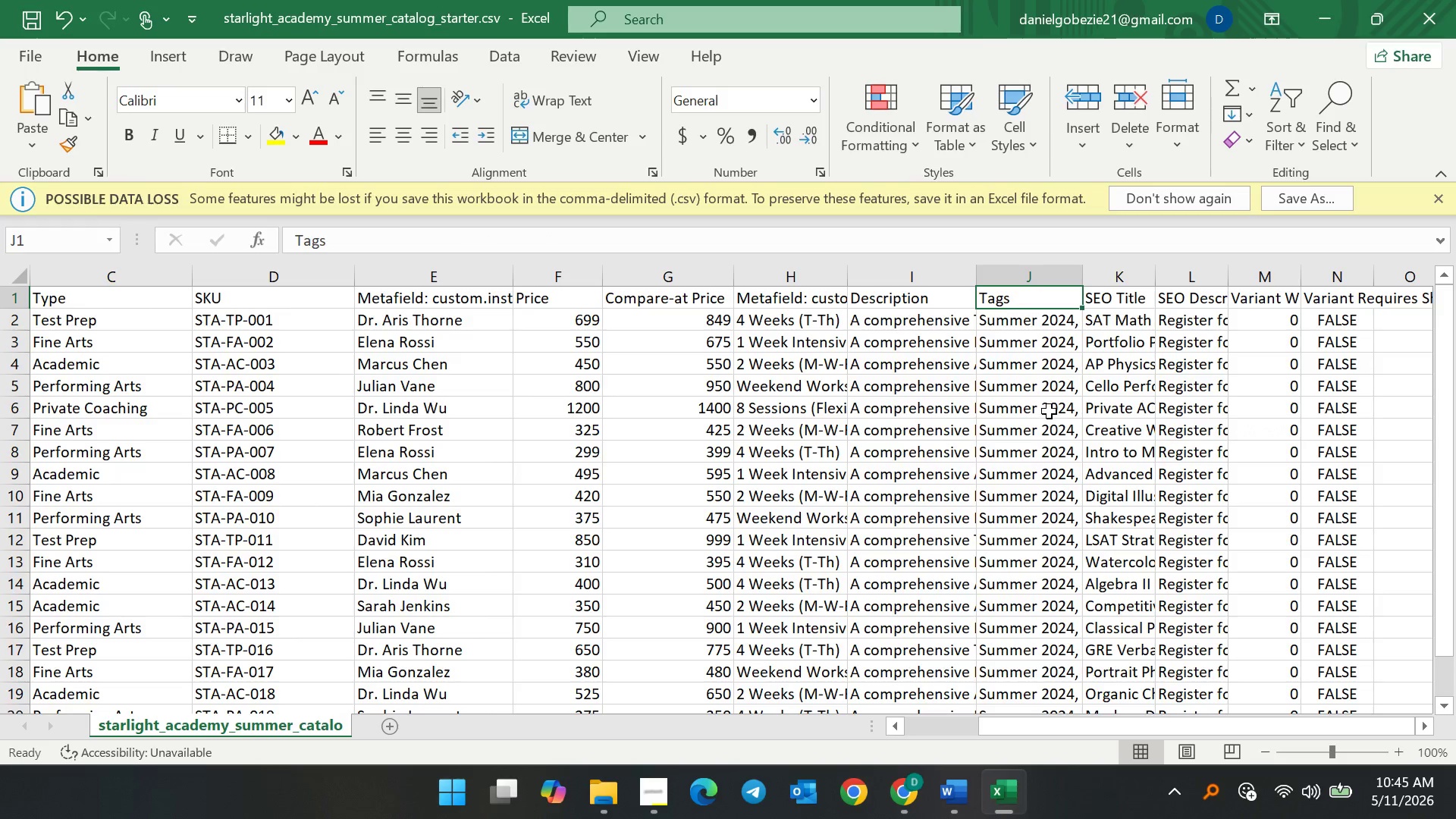 
double_click([1050, 407])
 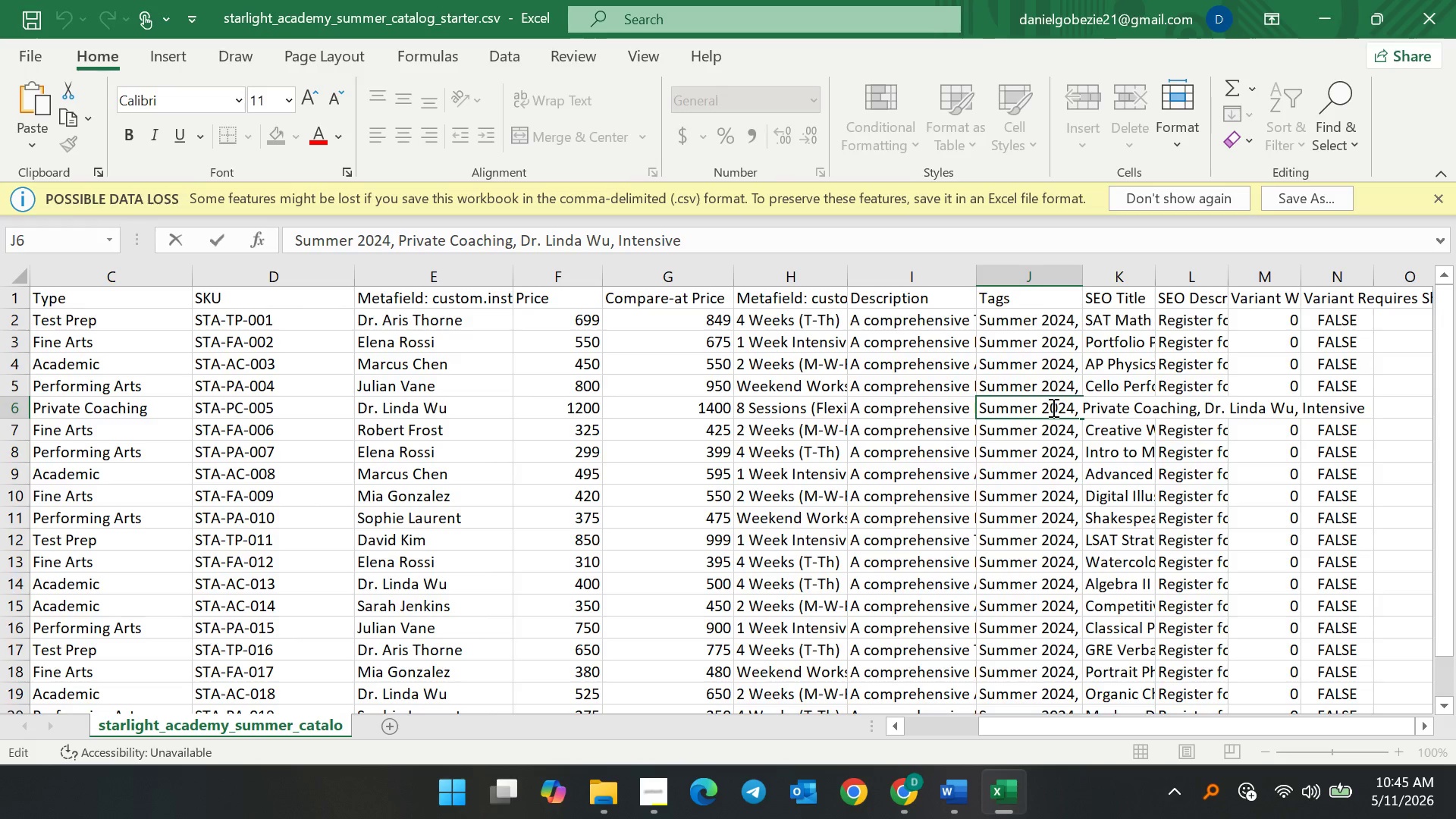 
scroll: coordinate [1049, 393], scroll_direction: up, amount: 3.0
 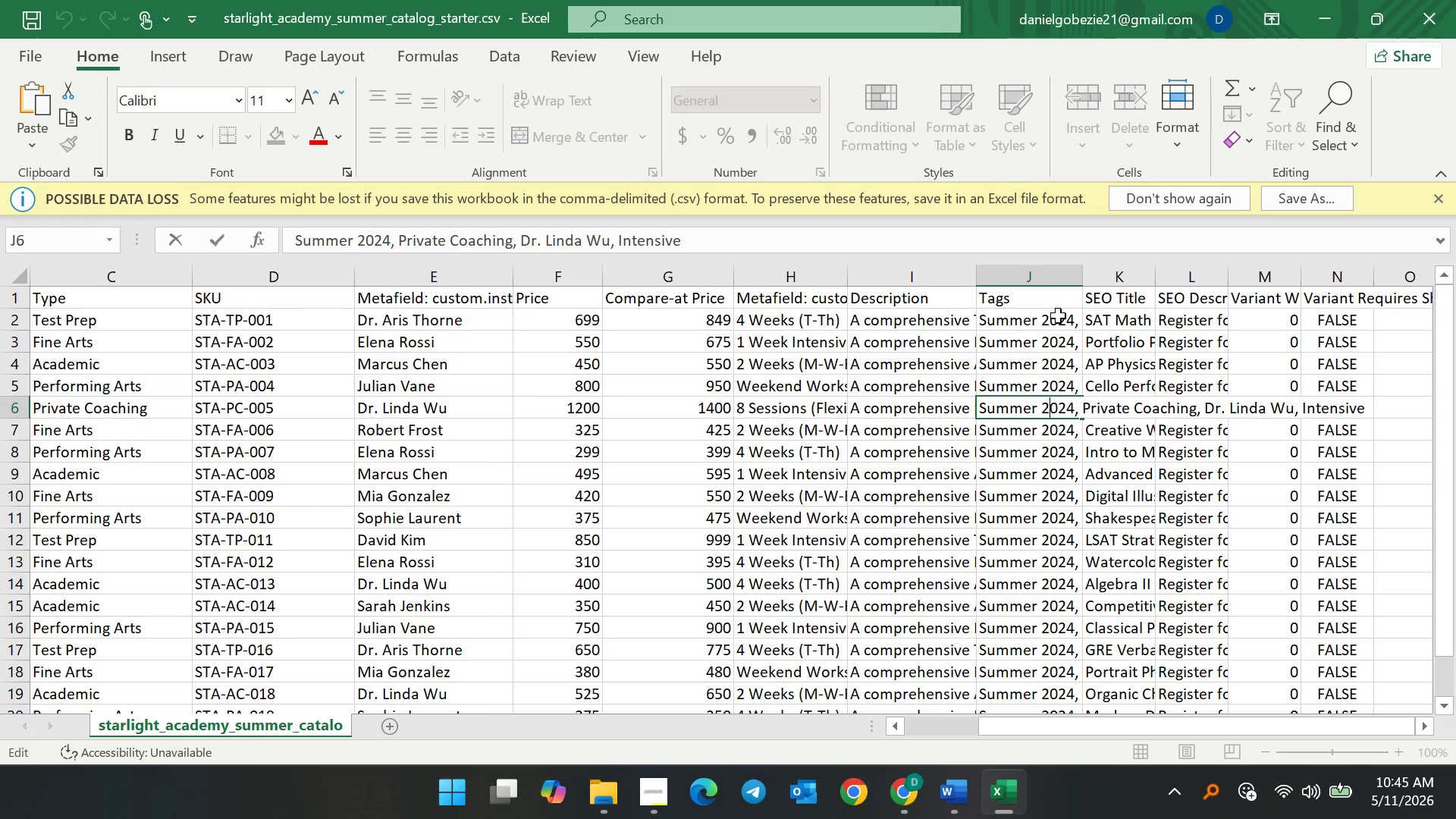 
double_click([1058, 315])
 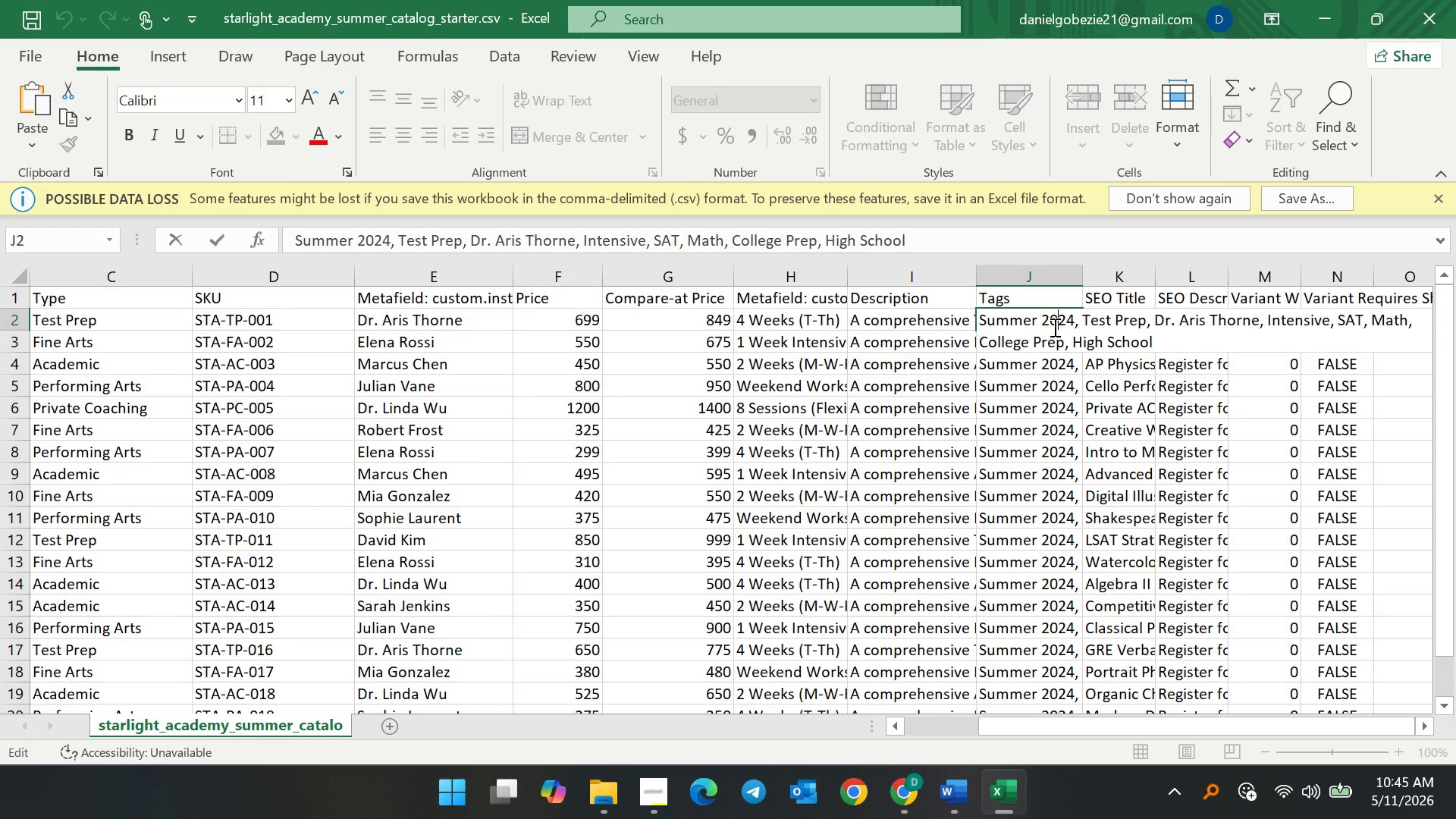 
left_click([1020, 372])
 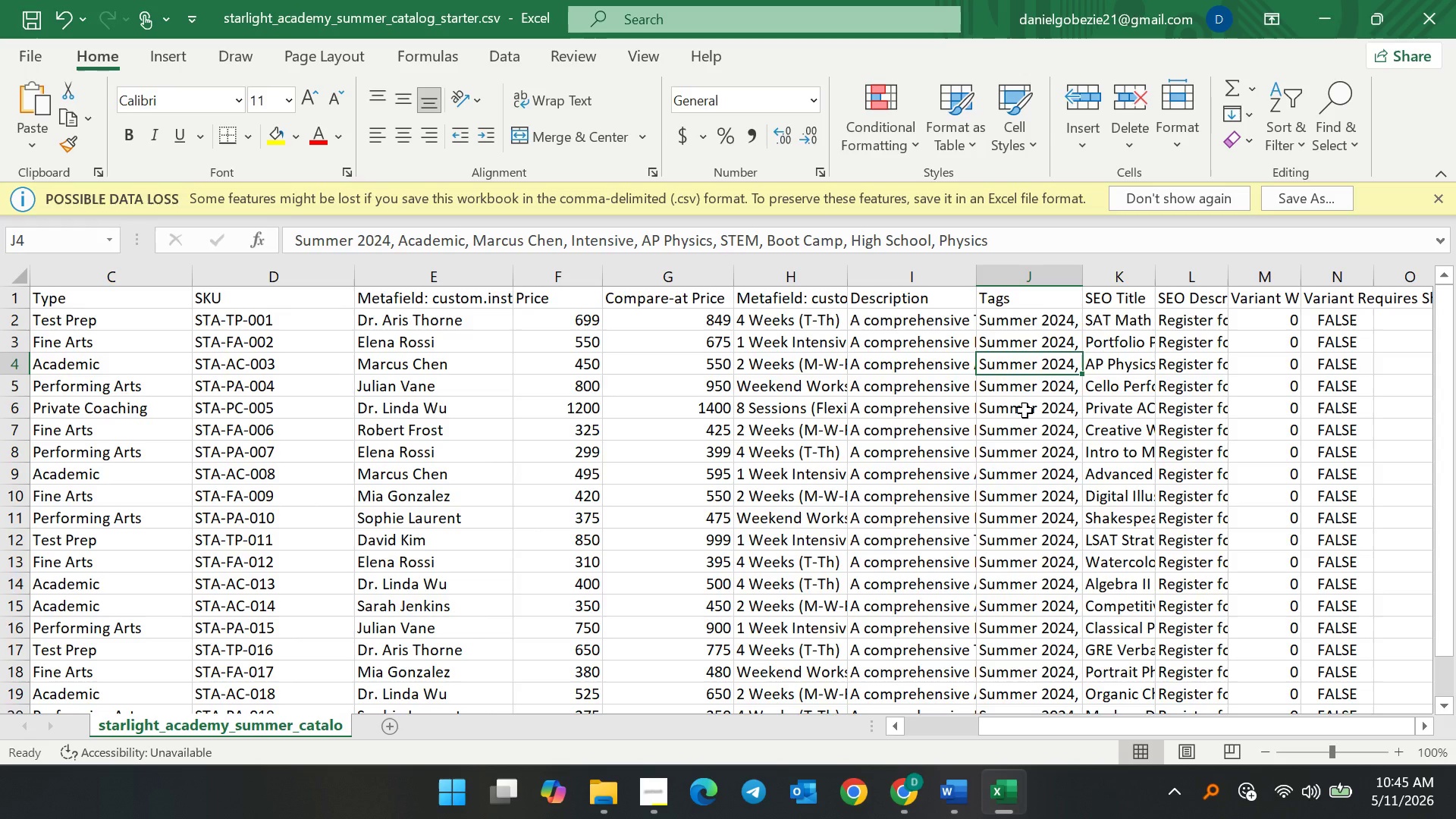 
double_click([1024, 412])
 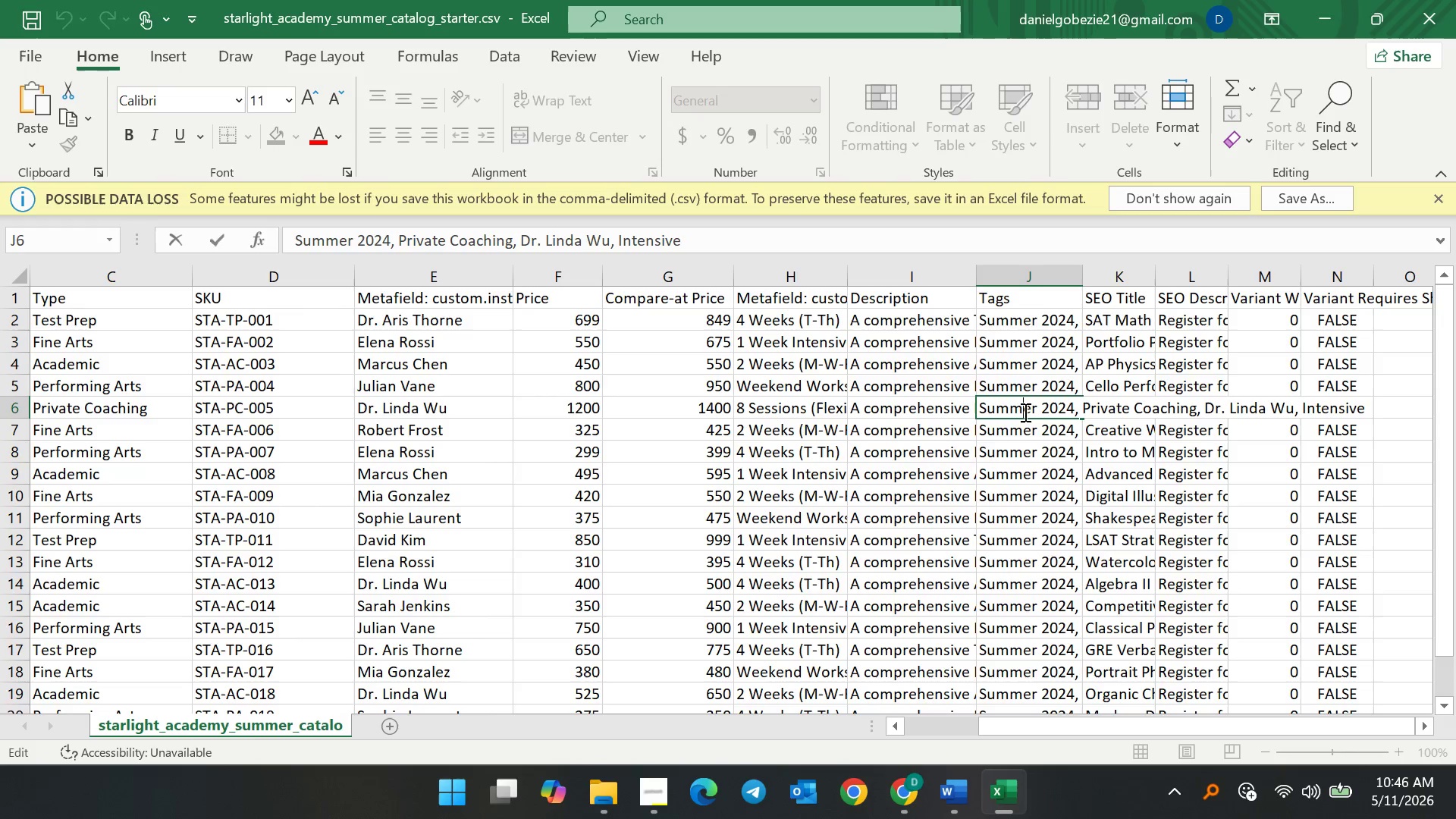 
wait(9.33)
 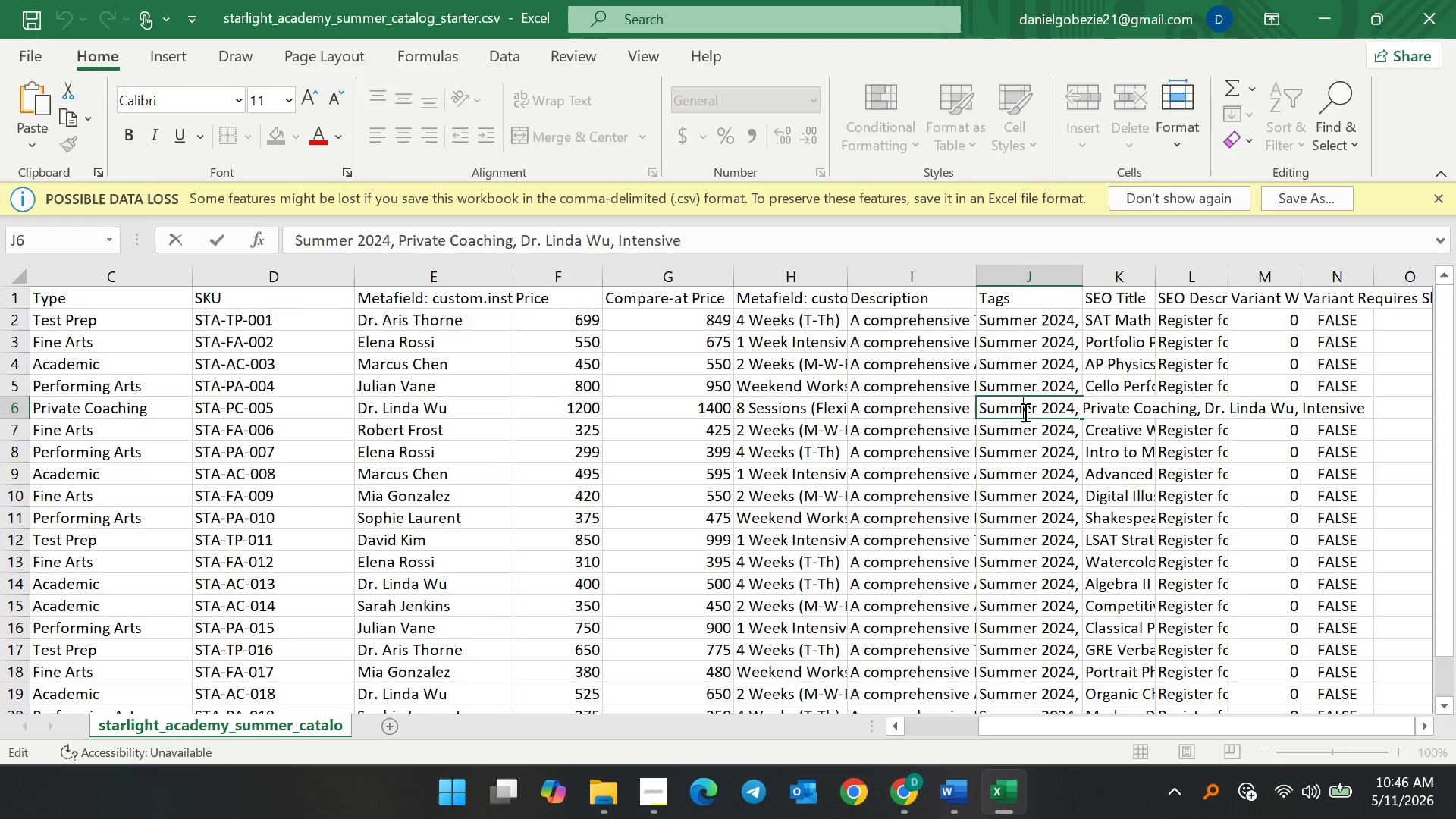 
left_click([1363, 405])
 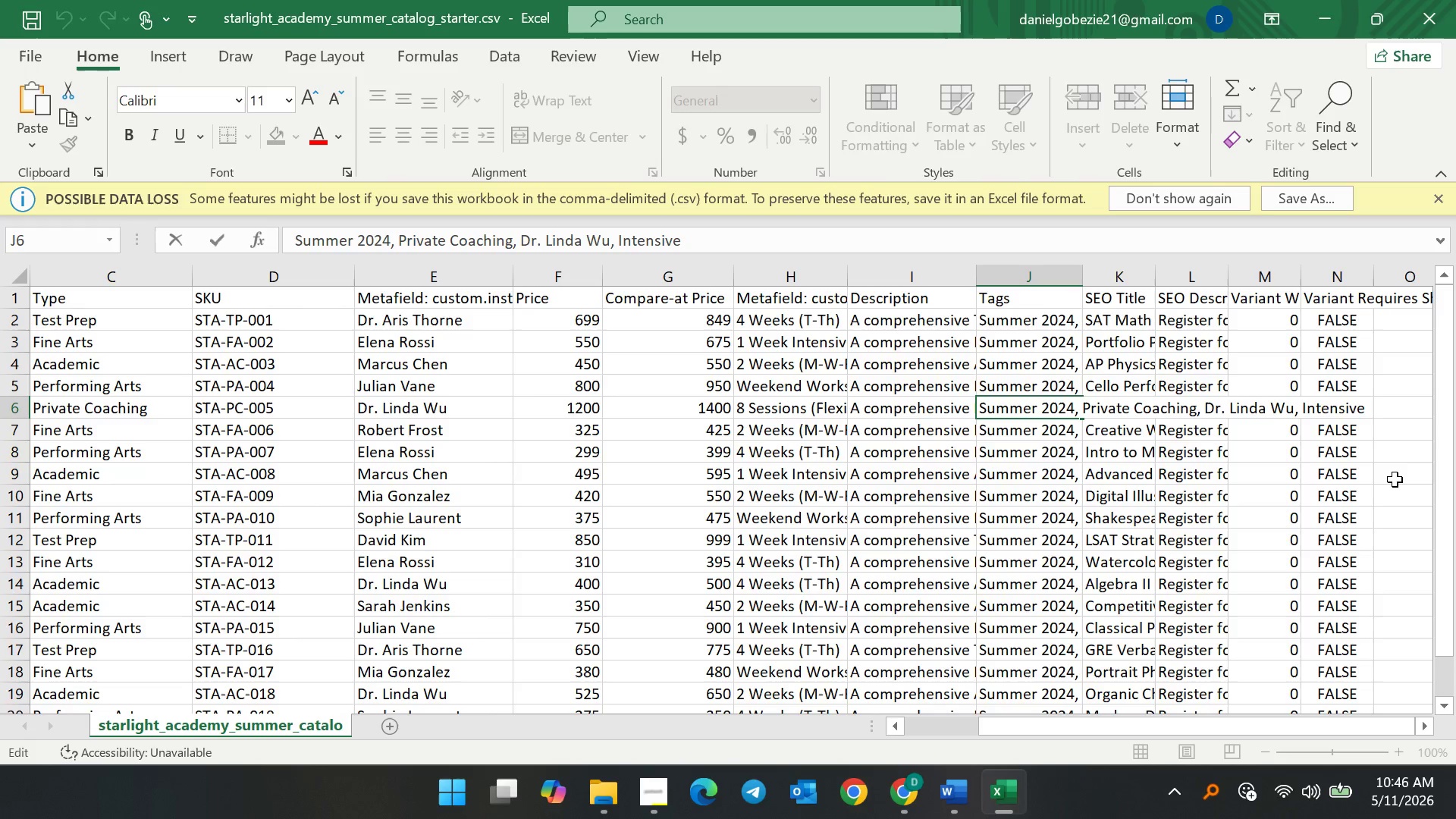 
key(Comma)
 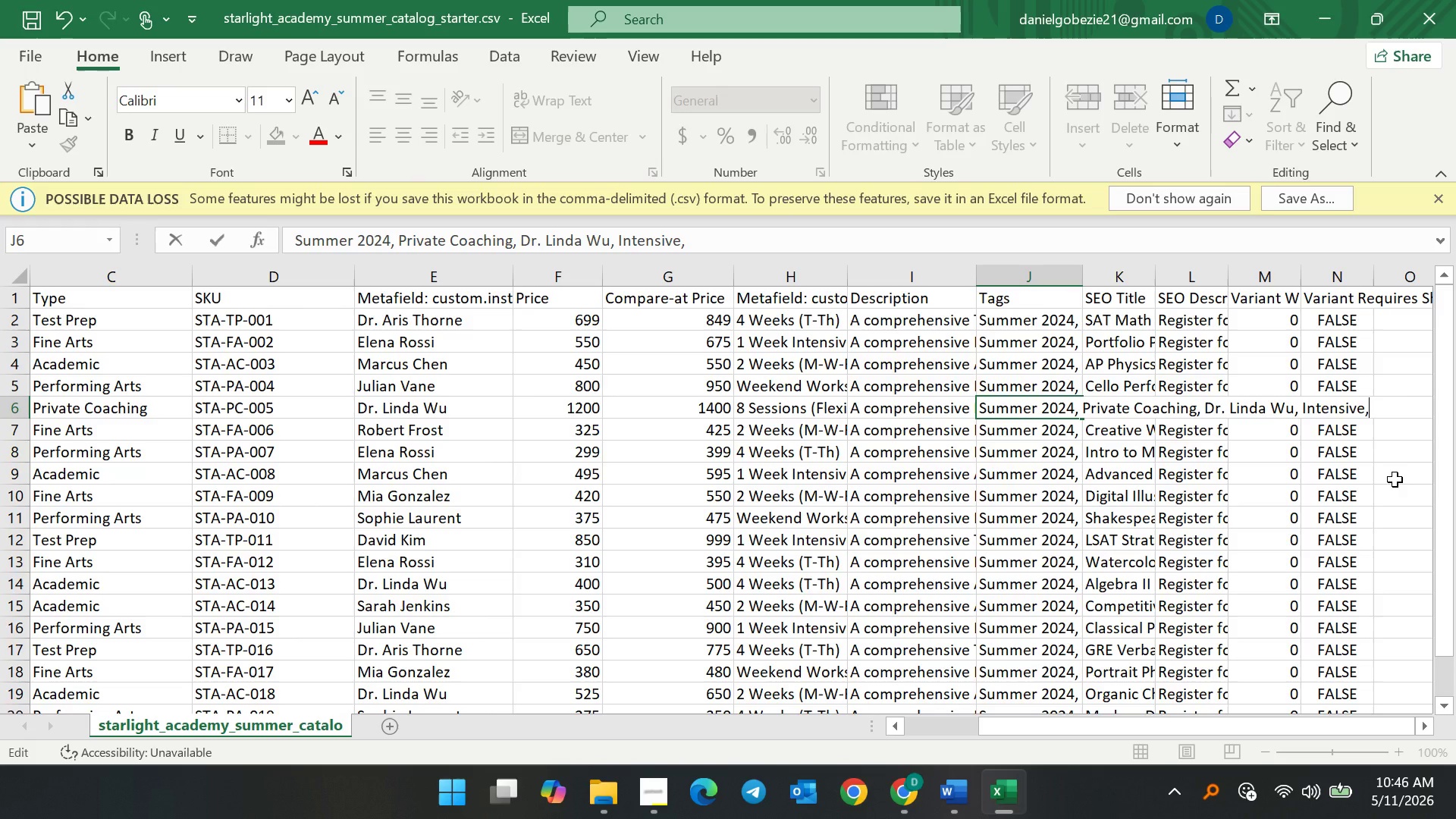 
key(Space)
 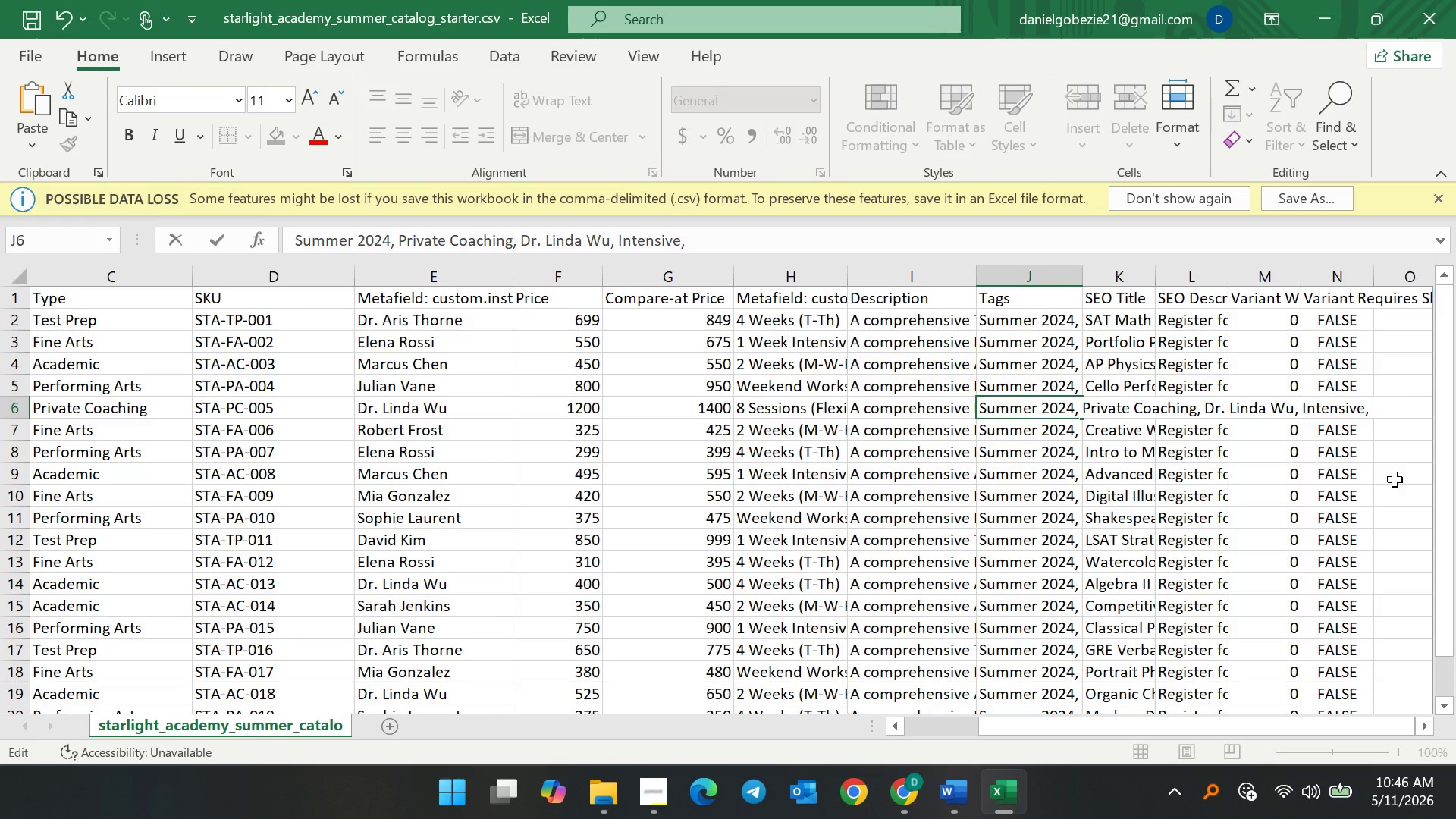 
wait(8.48)
 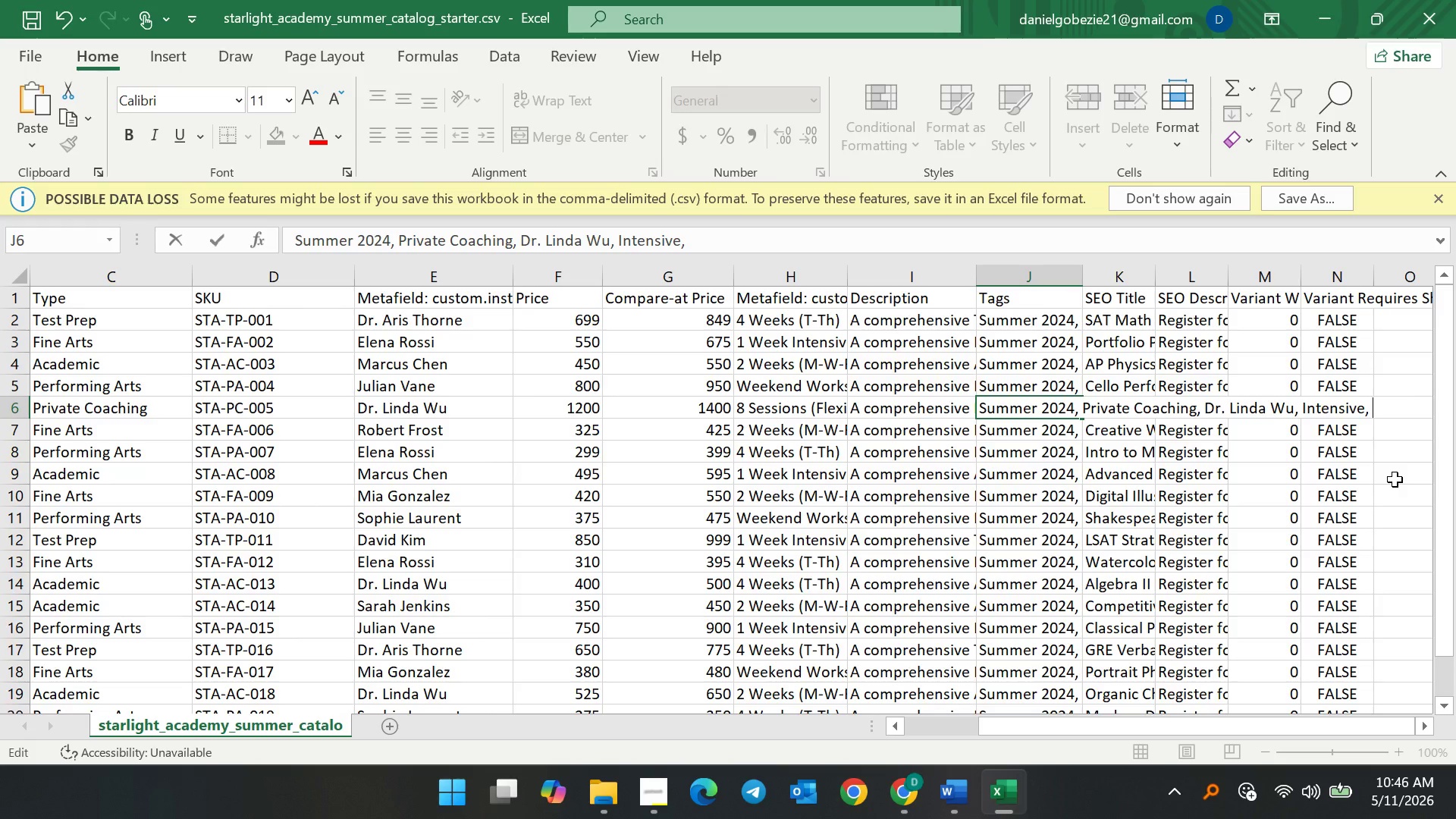 
type(ACT, Test Prep, )
 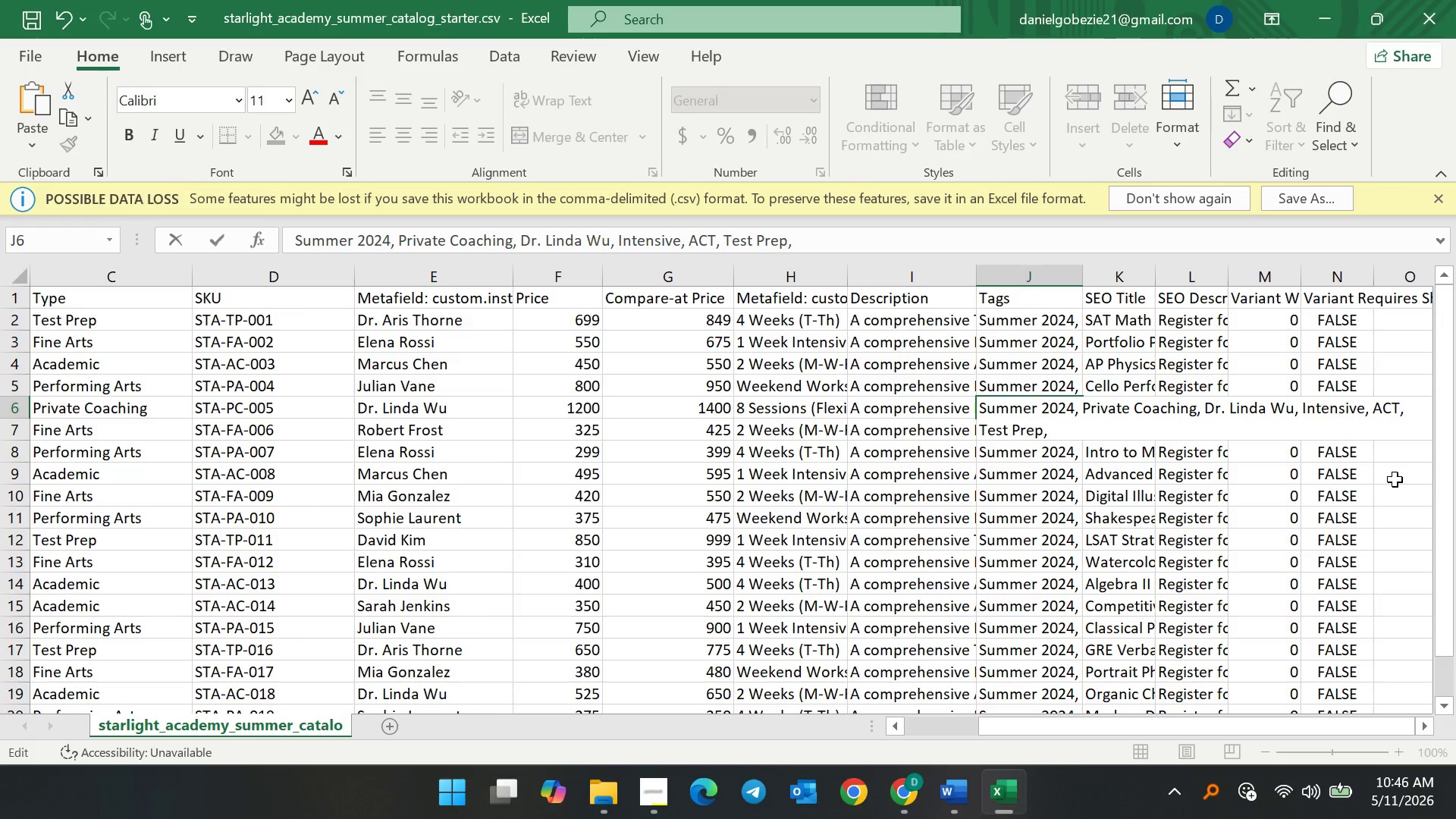 
wait(17.47)
 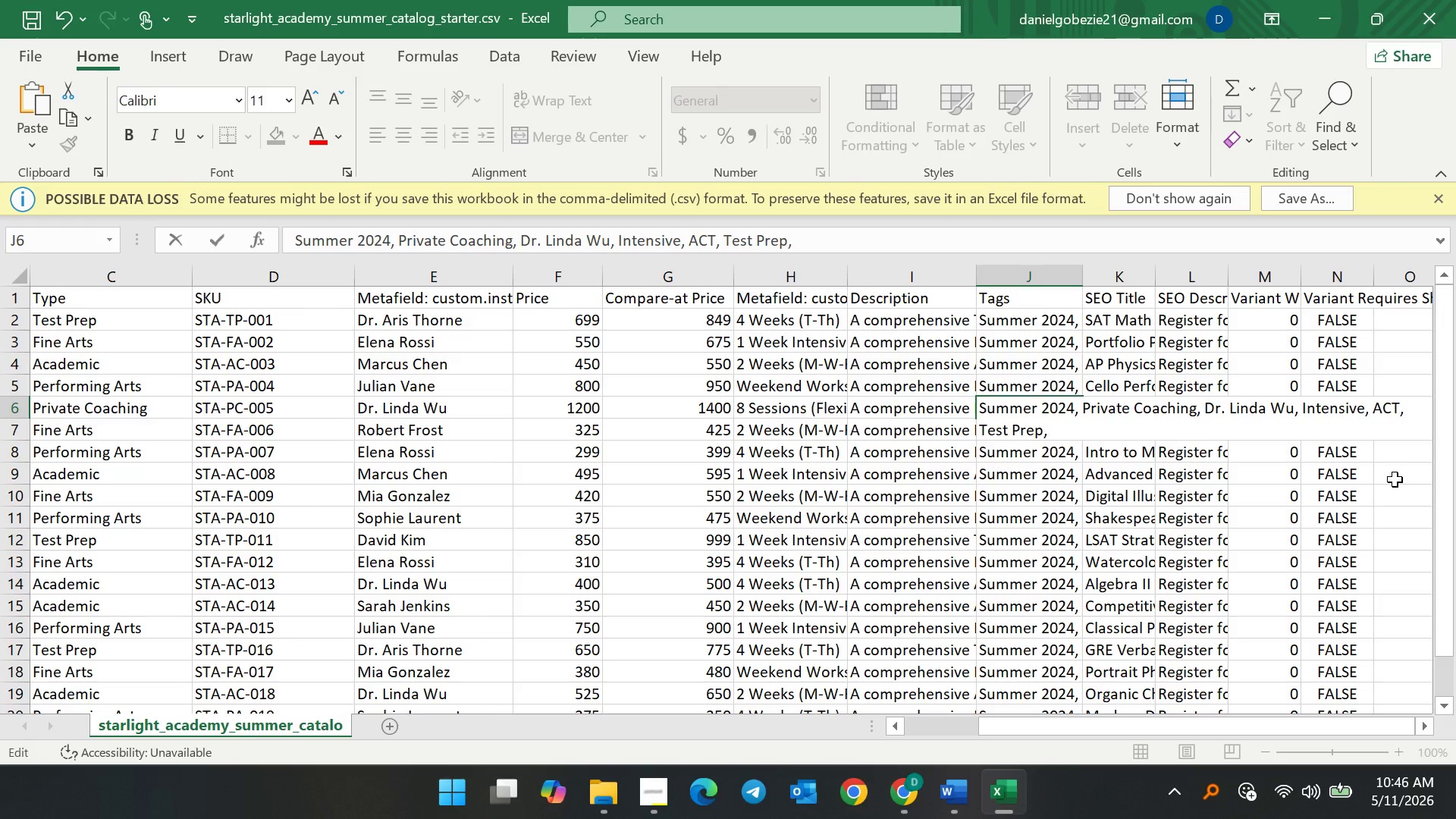 
type(One-on-One, Flexible Schedule, College Prep)
 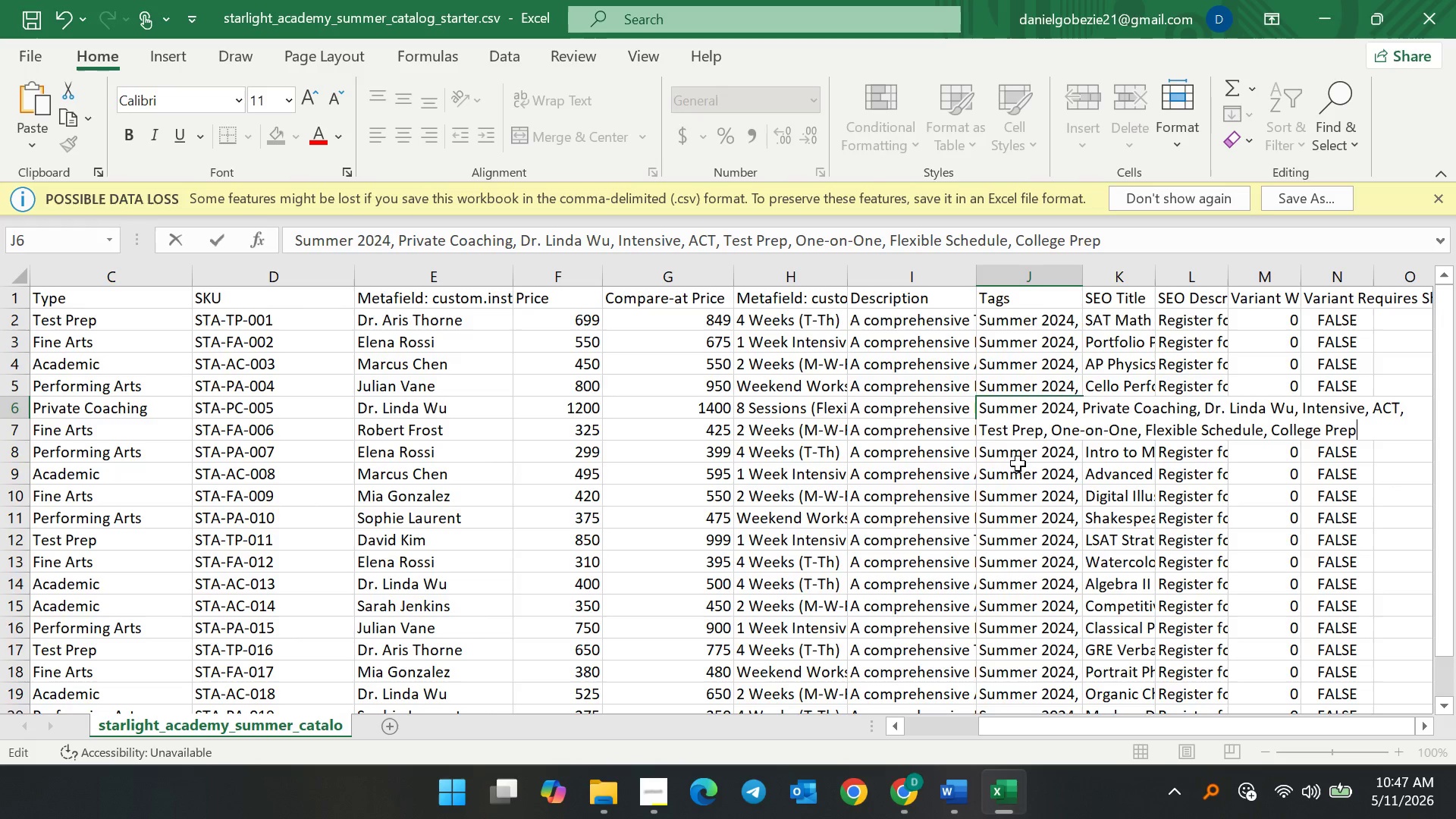 
wait(5.84)
 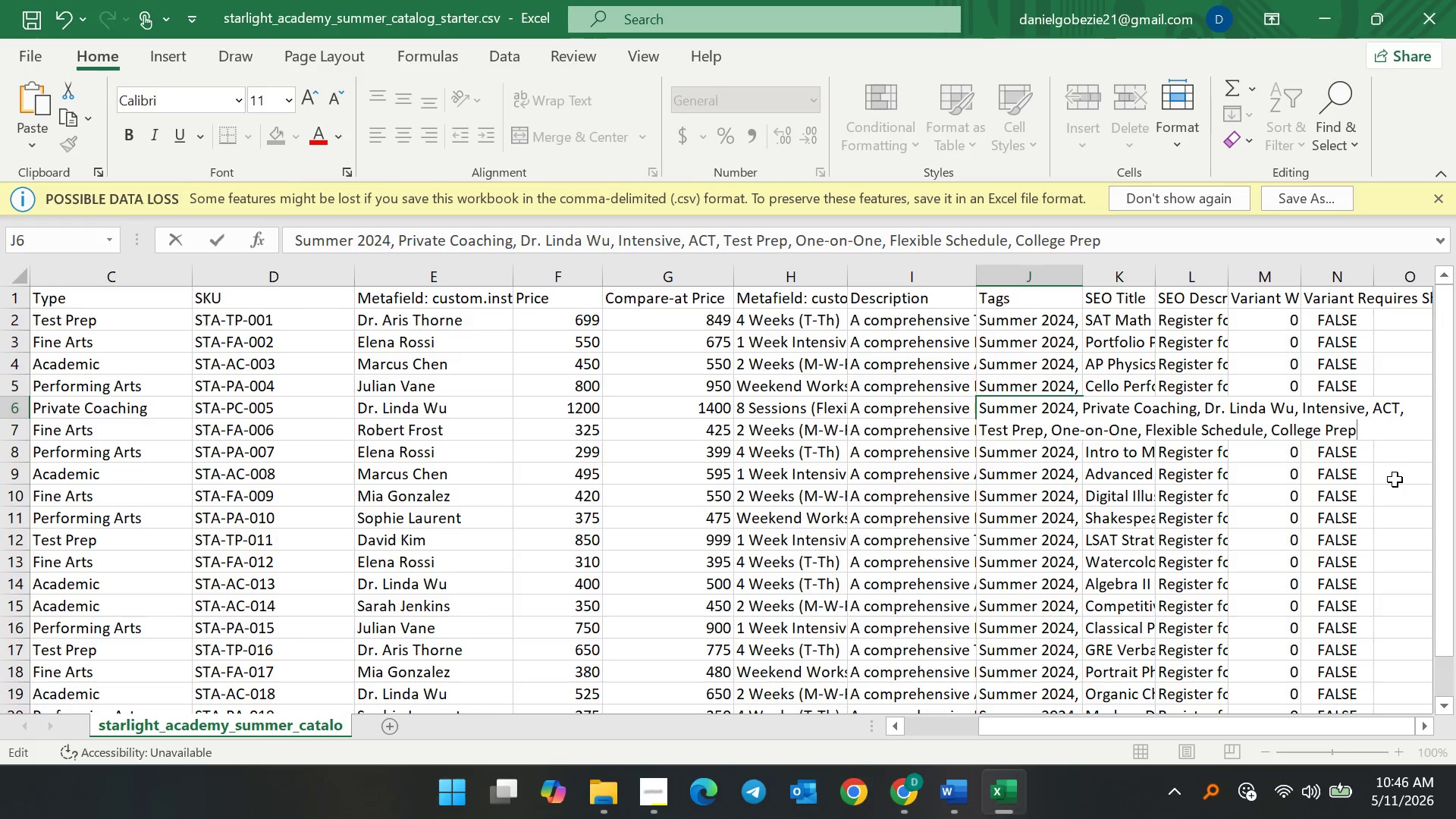 
left_click([28, 34])
 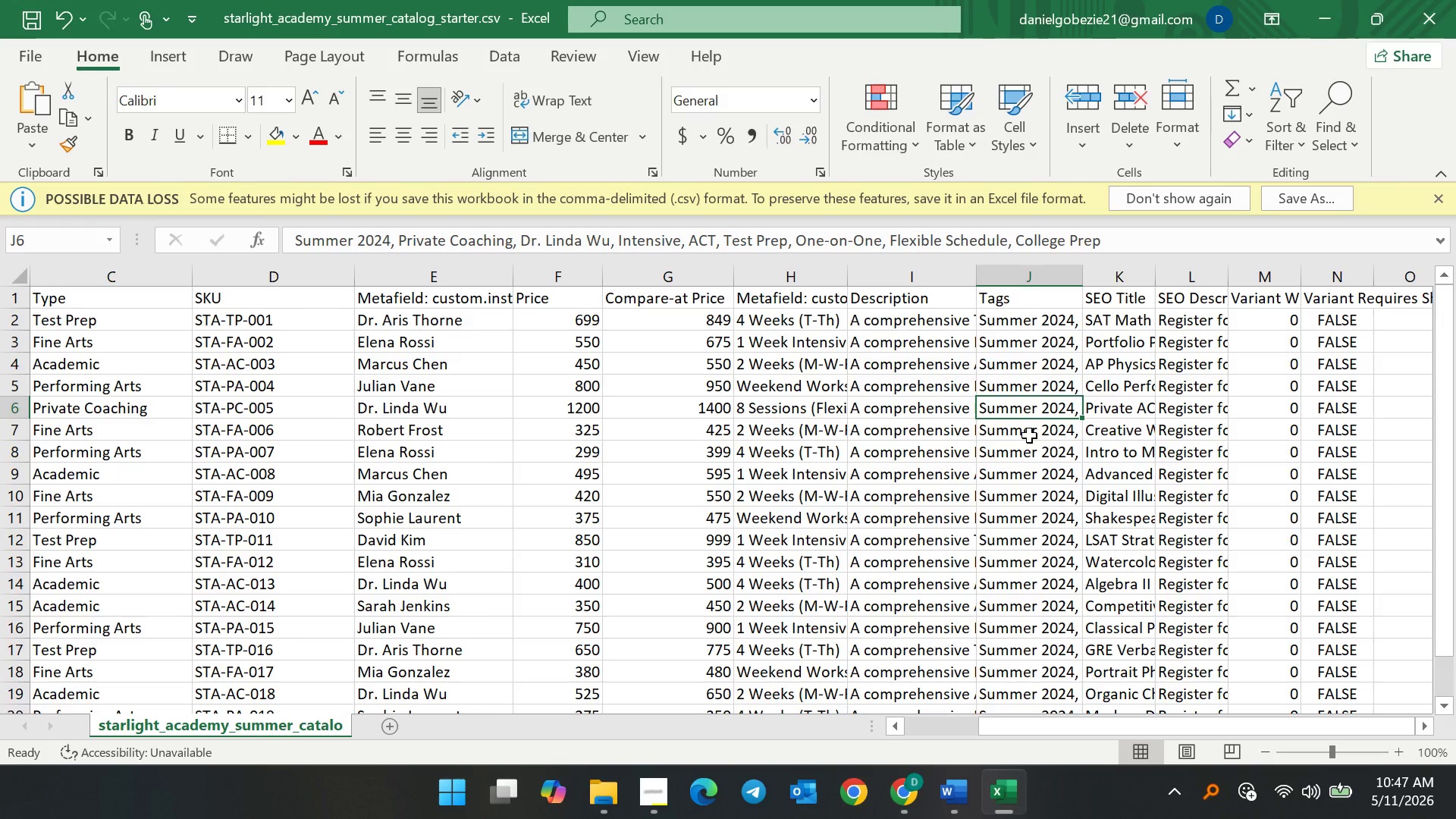 
double_click([1029, 435])
 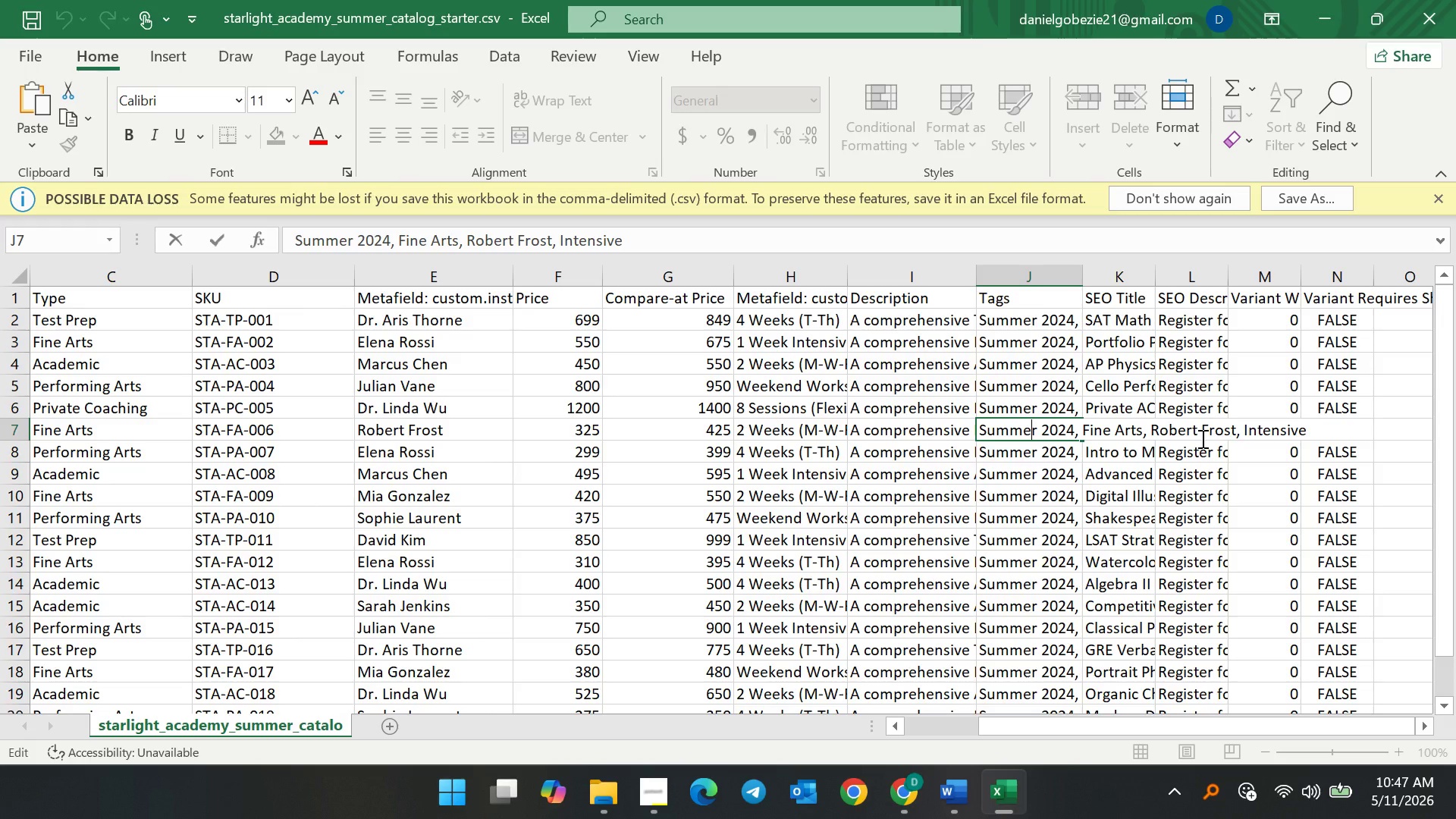 
wait(11.61)
 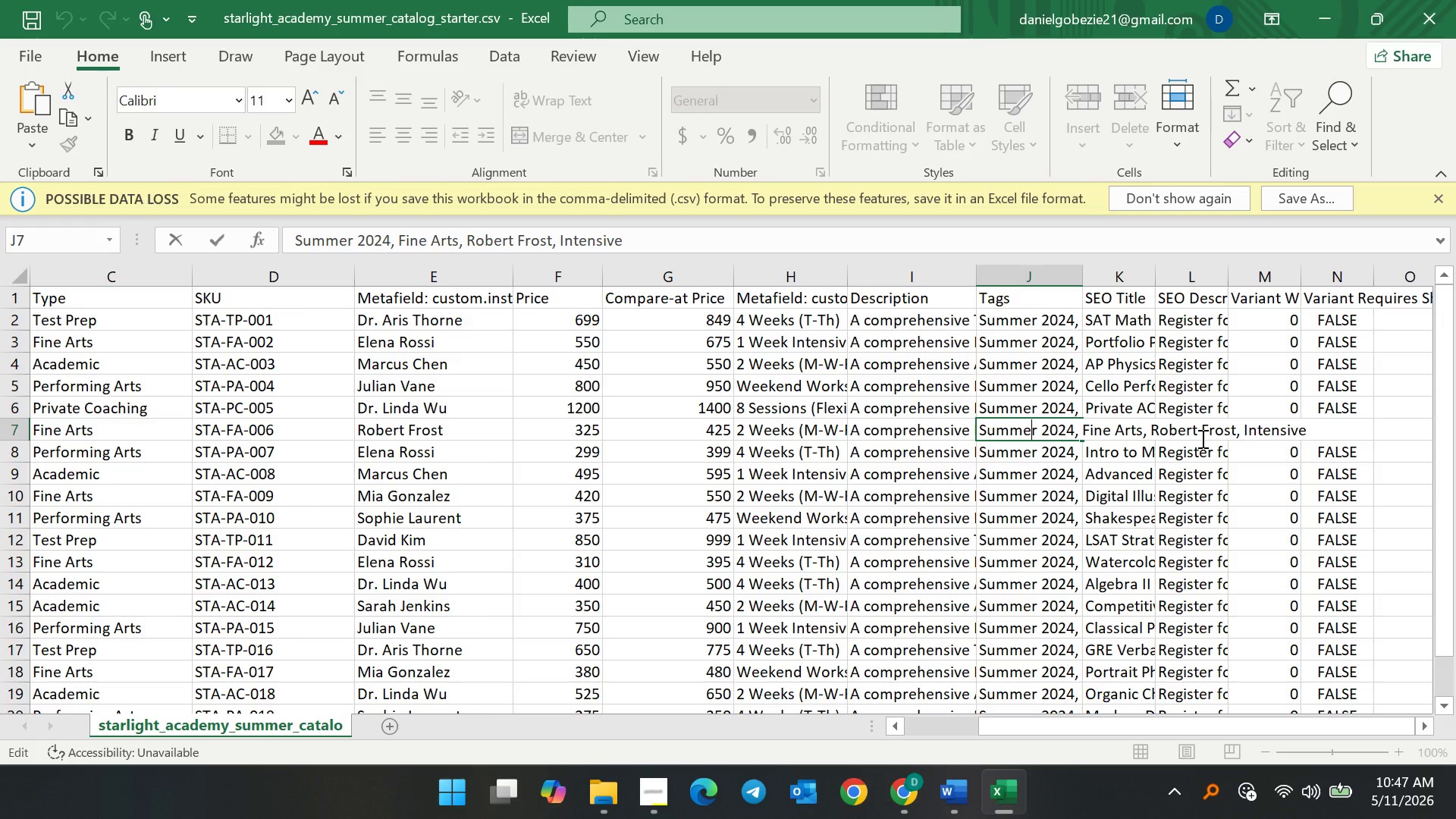 
left_click([1310, 428])
 